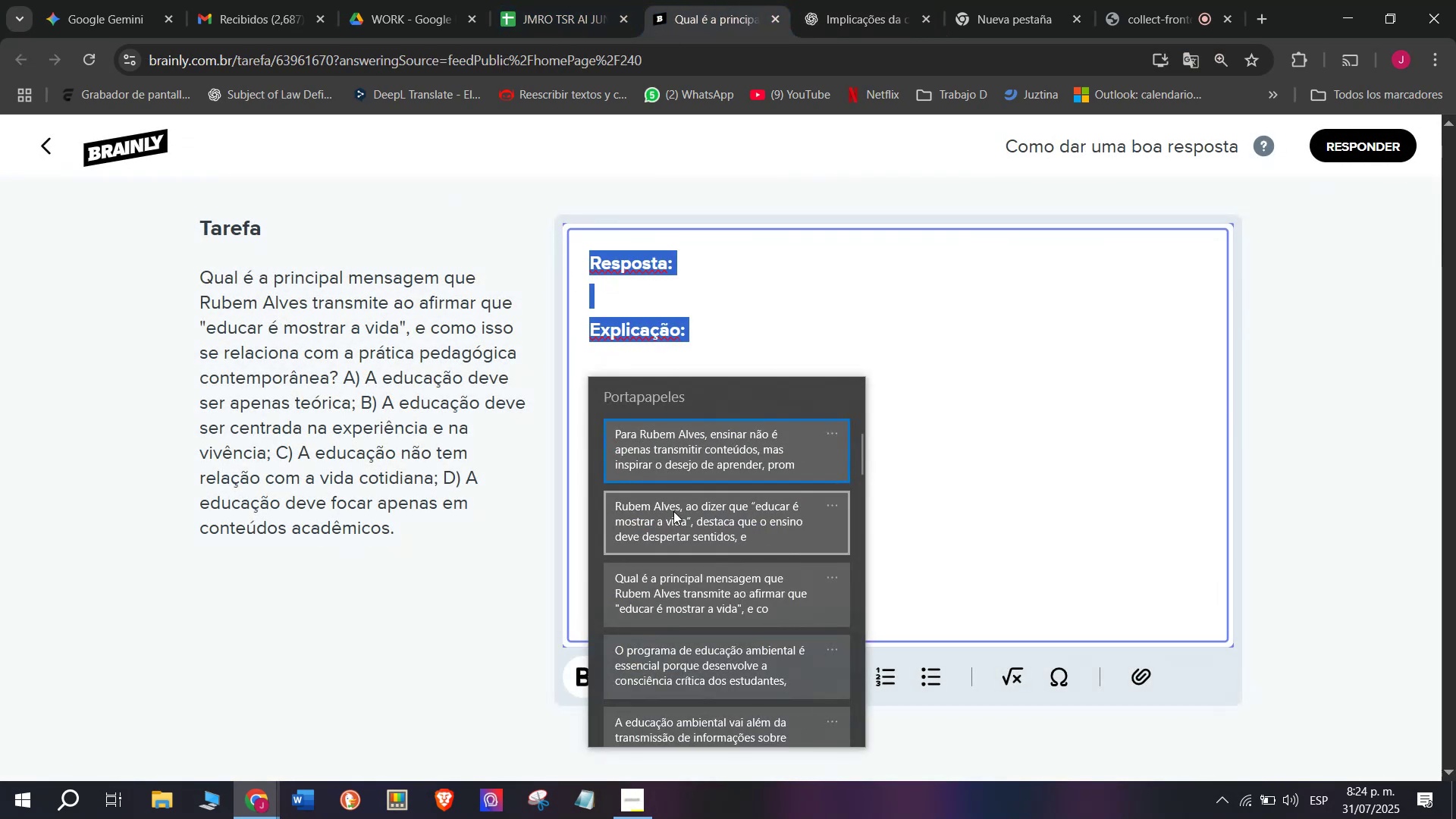 
key(Control+ControlLeft)
 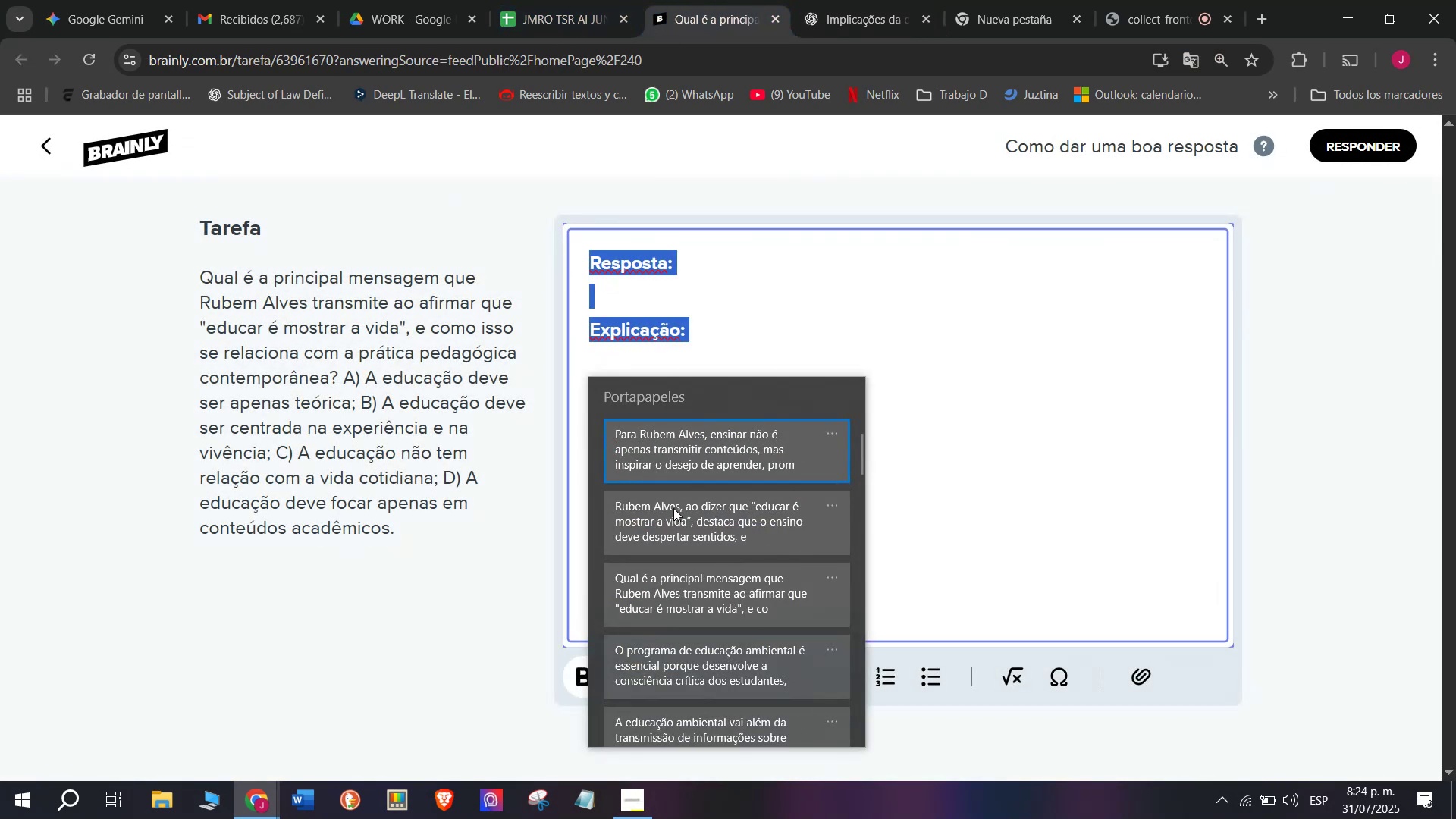 
key(Control+V)
 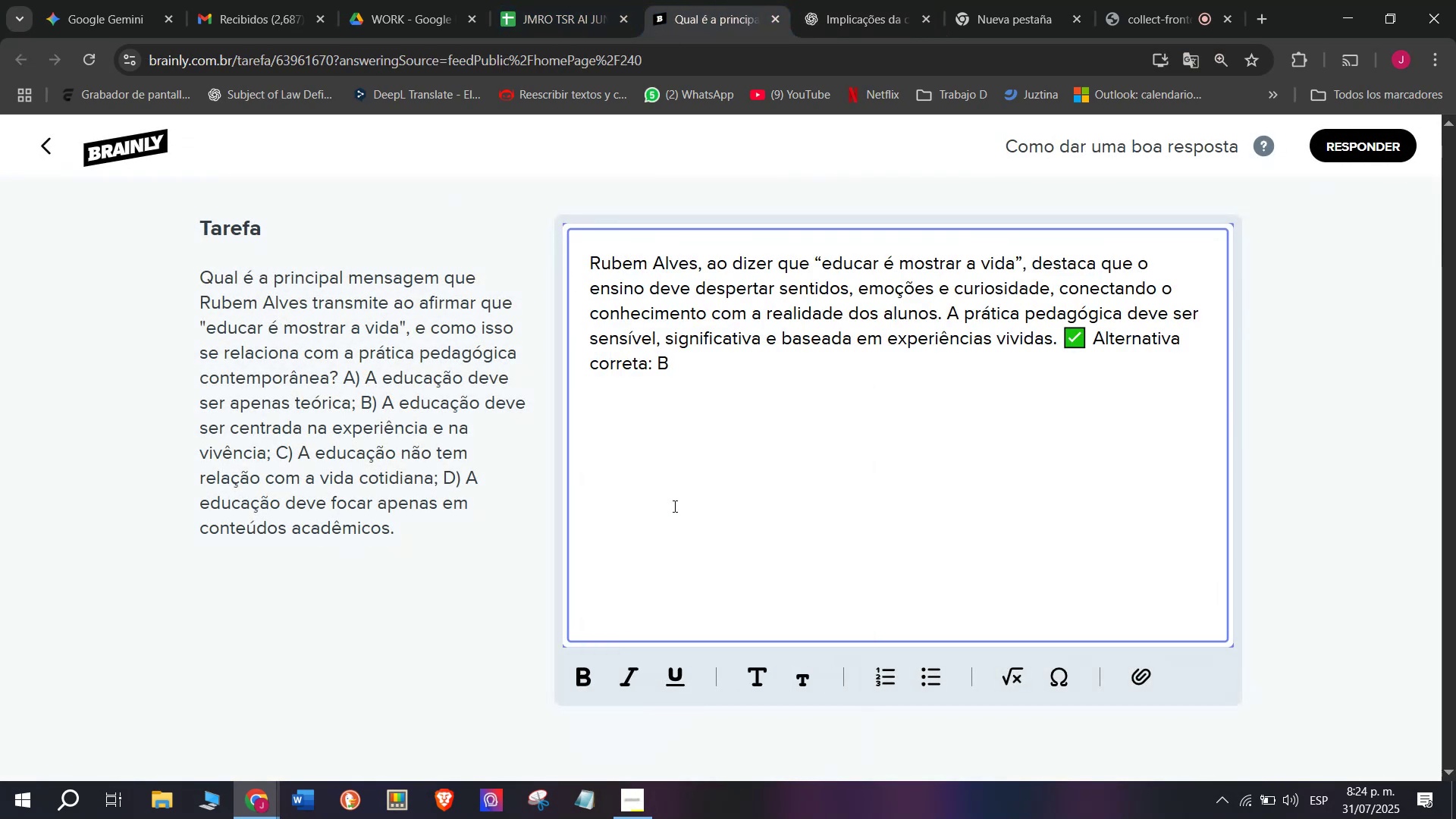 
key(Enter)
 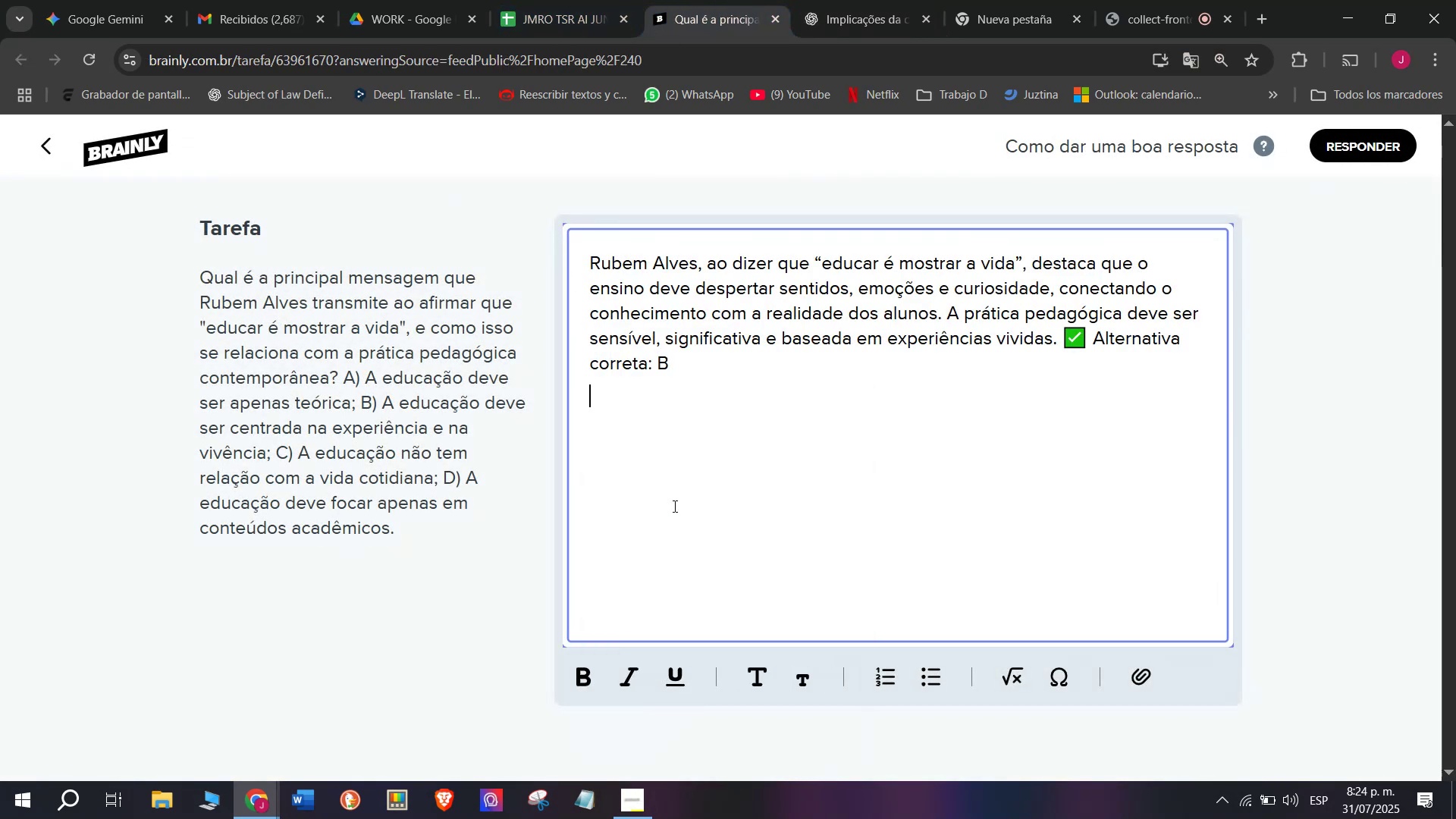 
key(Enter)
 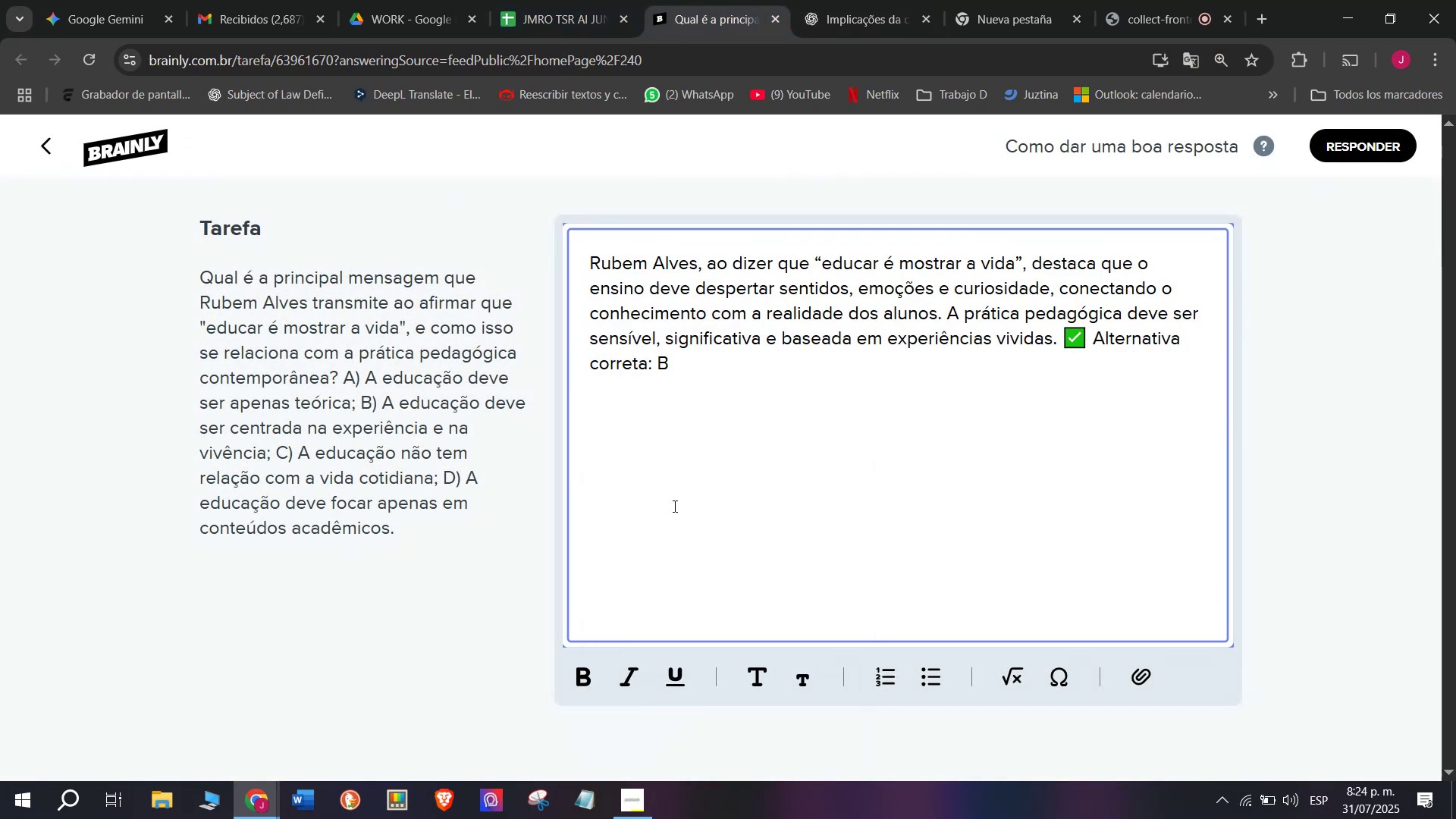 
key(Meta+MetaLeft)
 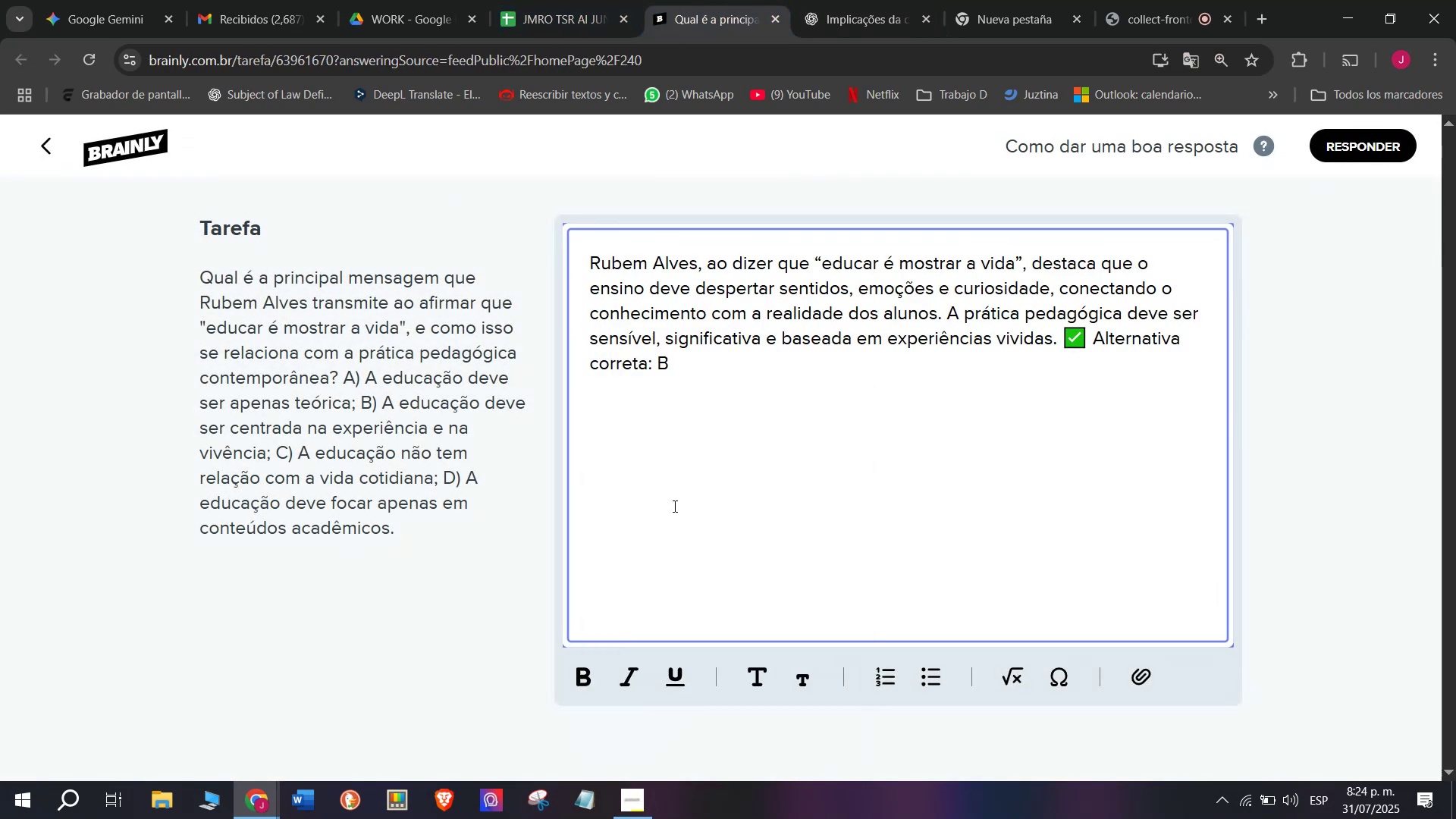 
key(Meta+V)
 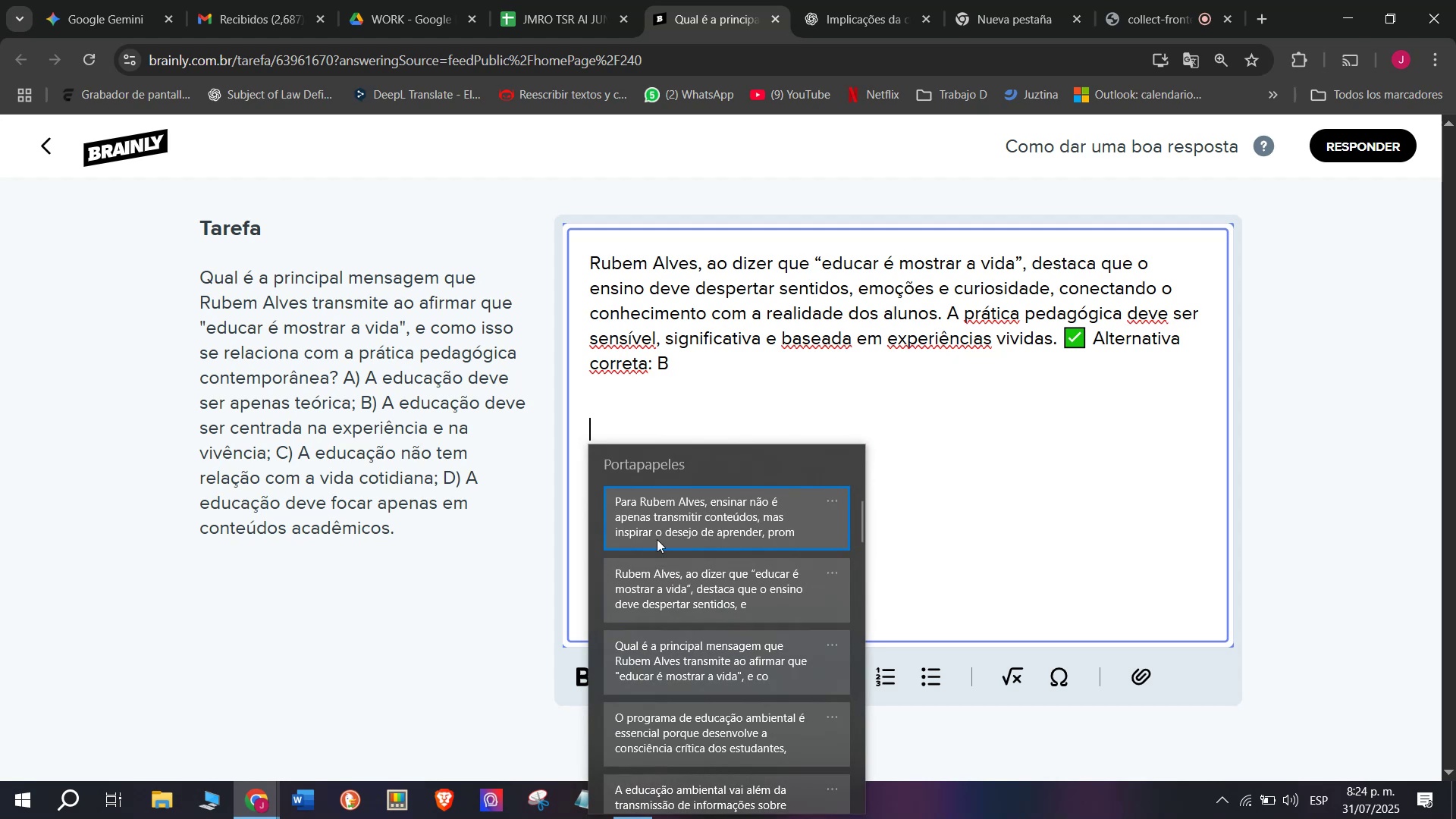 
key(Control+ControlLeft)
 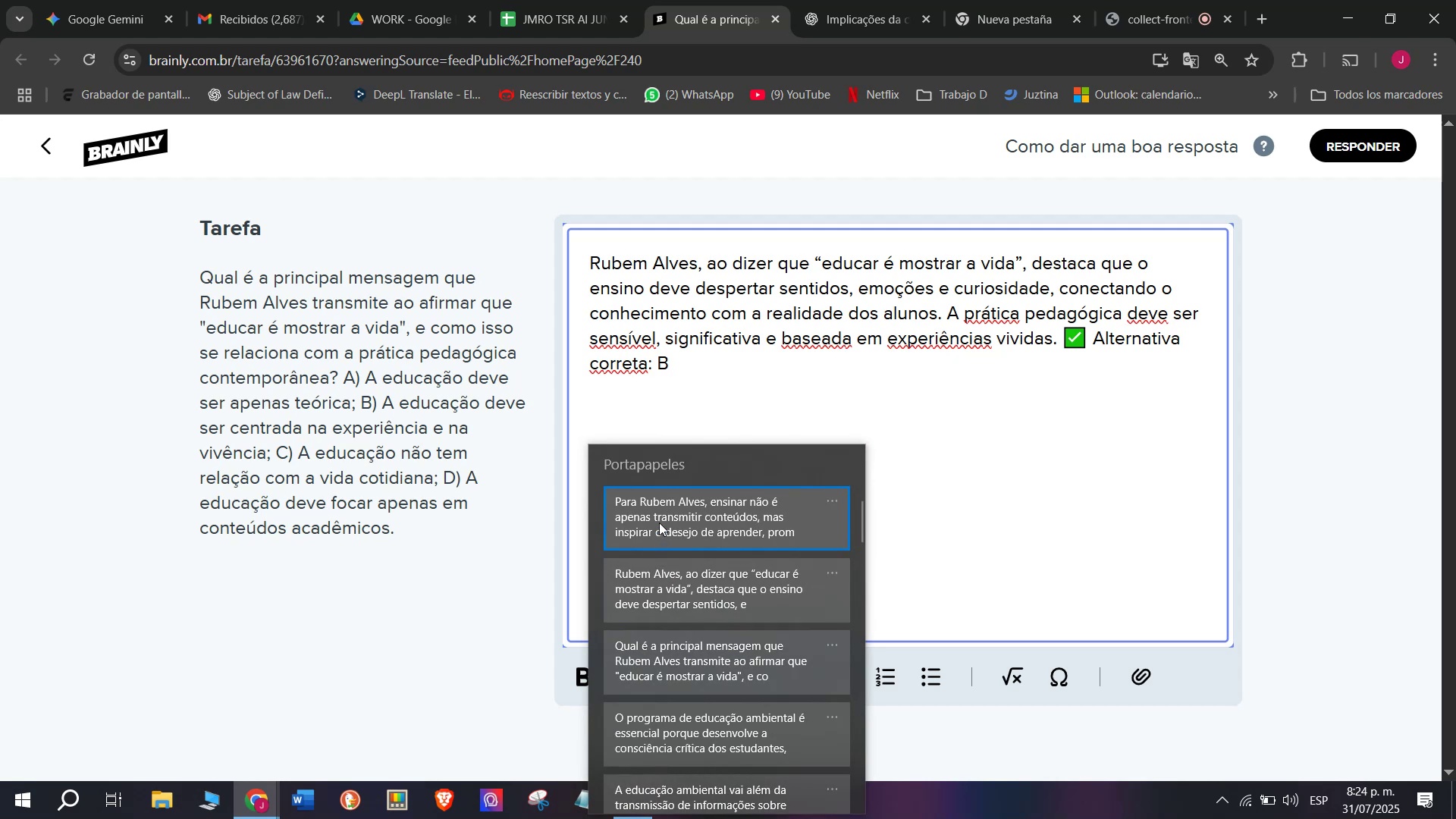 
key(Control+V)
 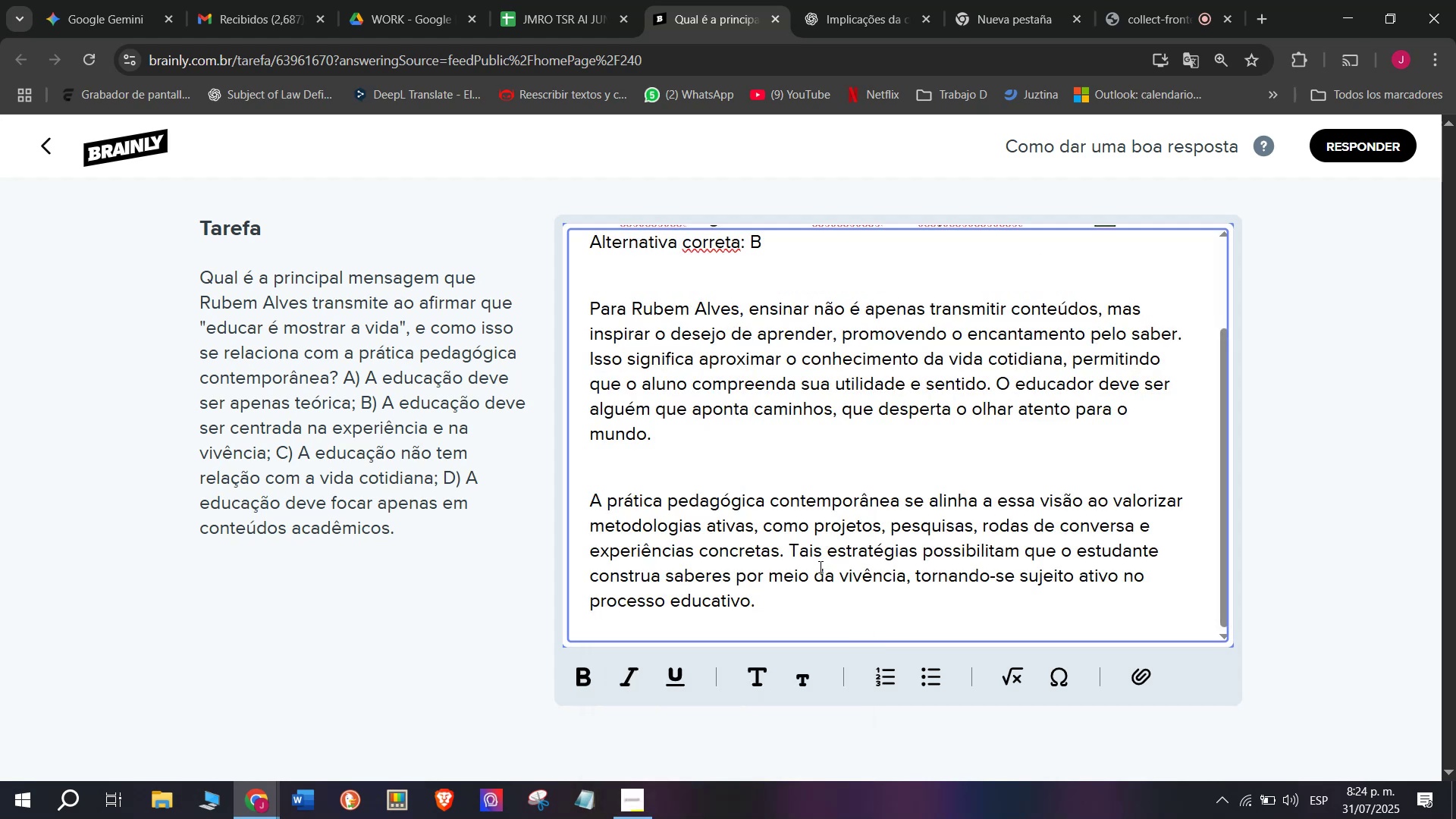 
scroll: coordinate [819, 565], scroll_direction: up, amount: 4.0
 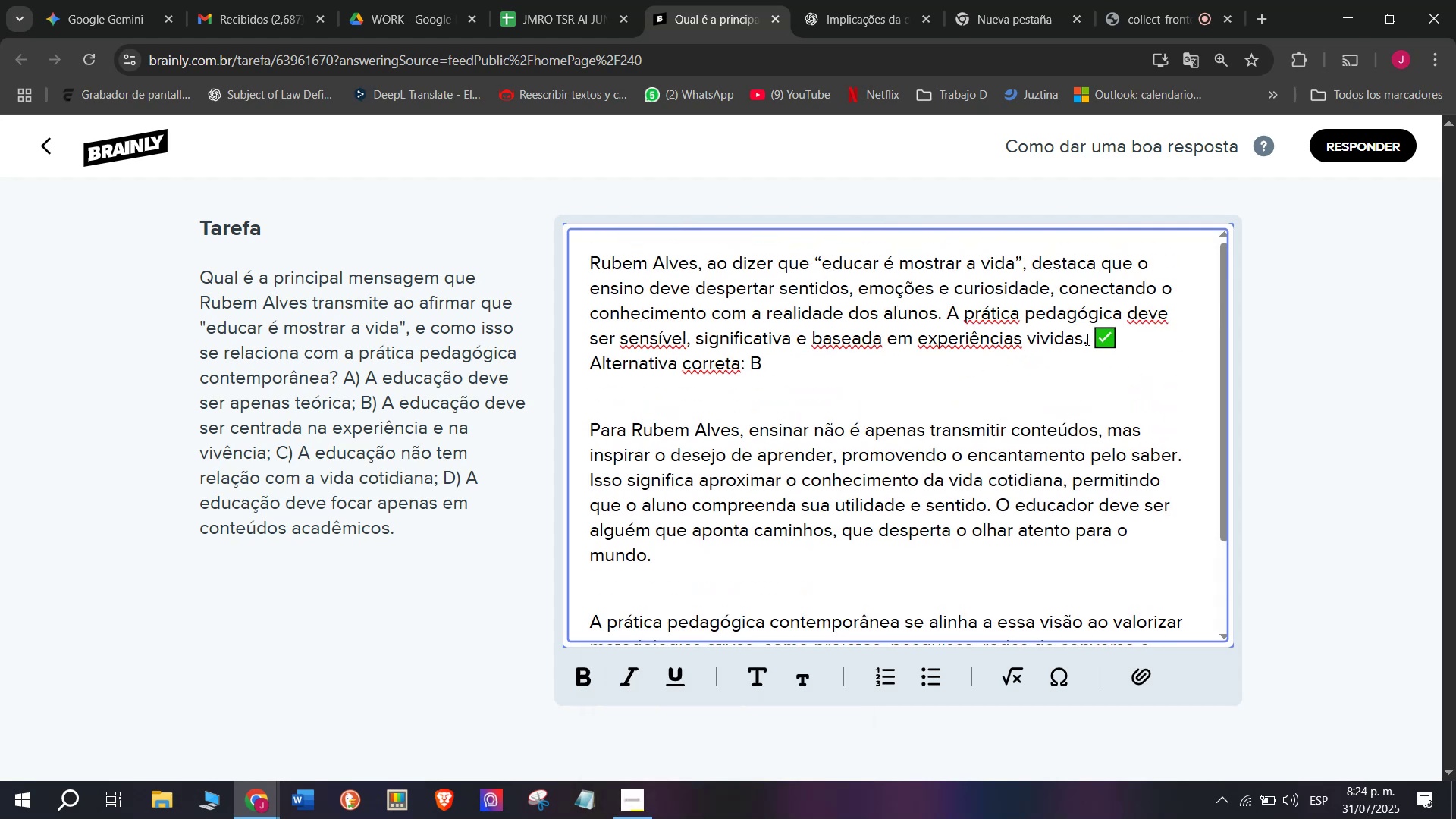 
left_click_drag(start_coordinate=[1090, 335], to_coordinate=[745, 362])
 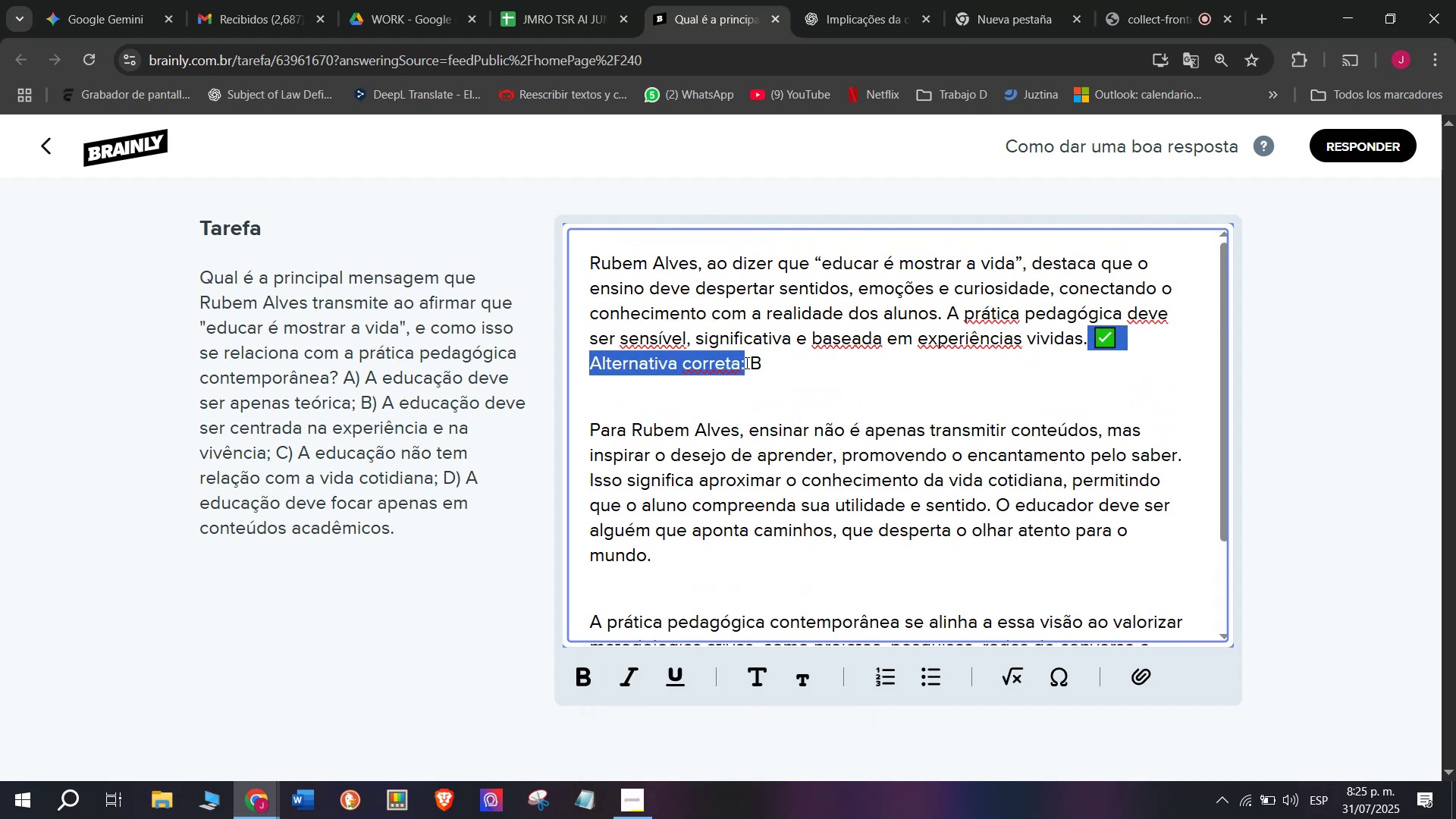 
key(Meta+V)
 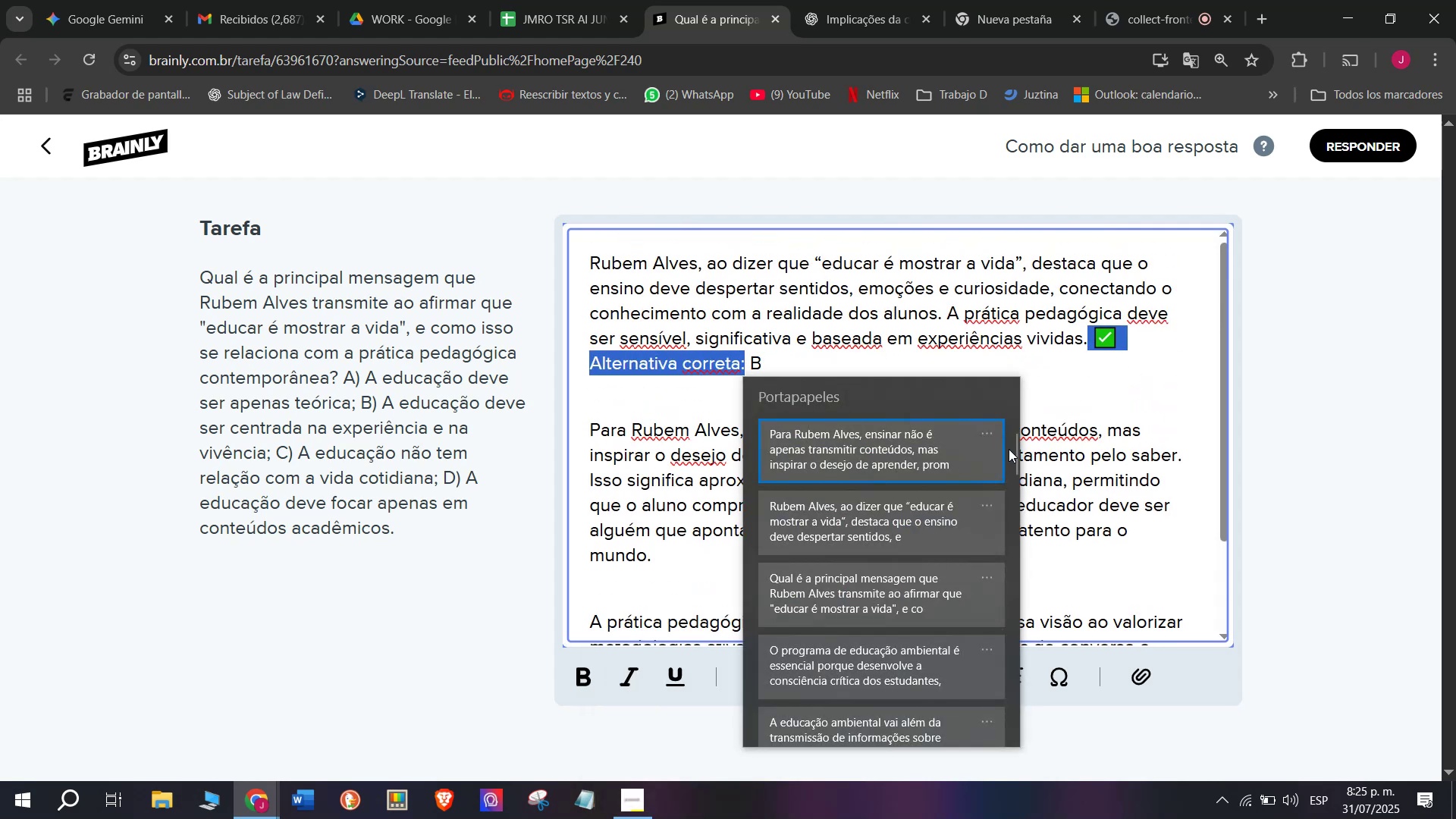 
left_click_drag(start_coordinate=[1013, 450], to_coordinate=[977, 788])
 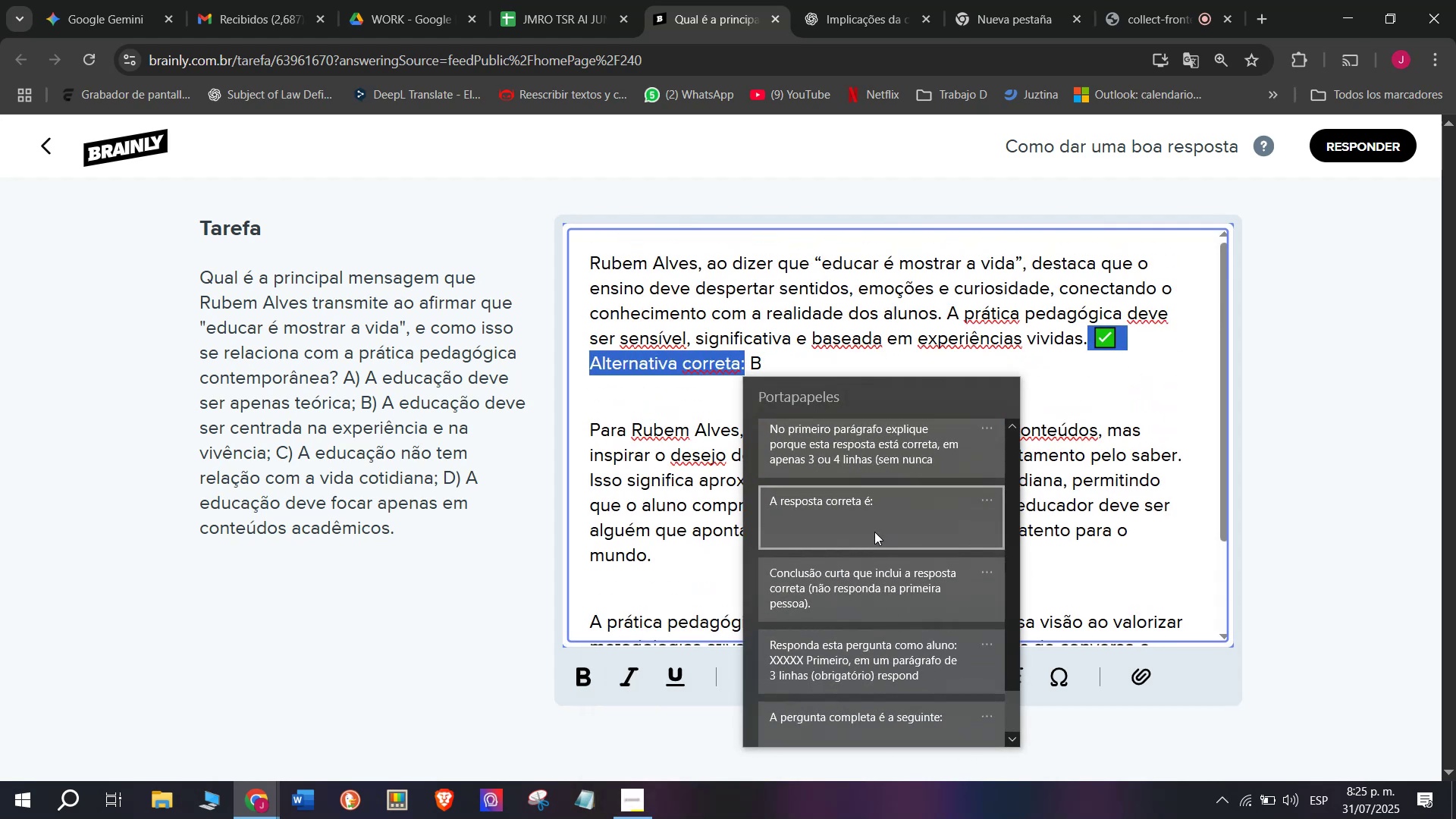 
left_click([873, 527])
 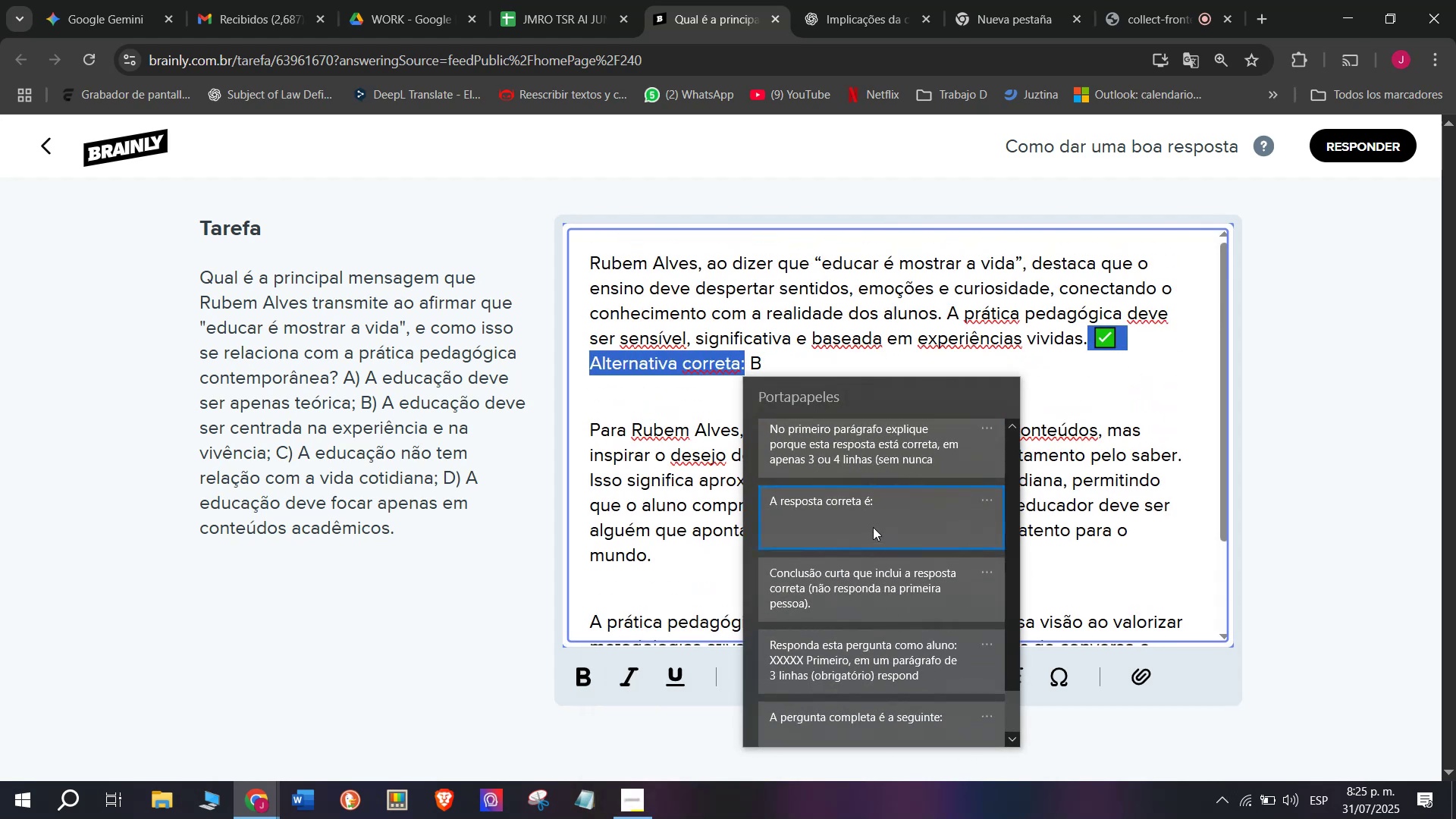 
key(Control+ControlLeft)
 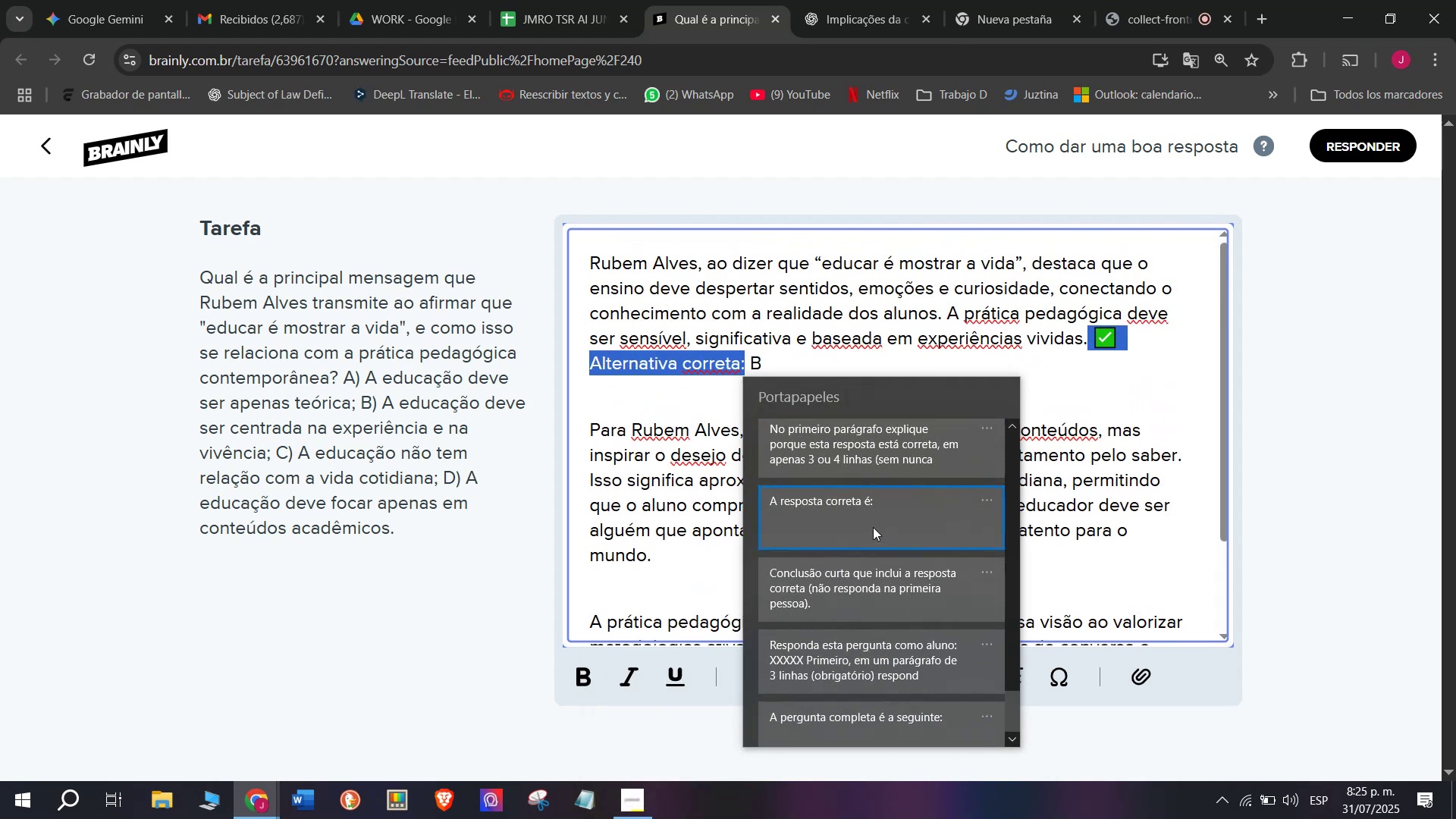 
key(Control+V)
 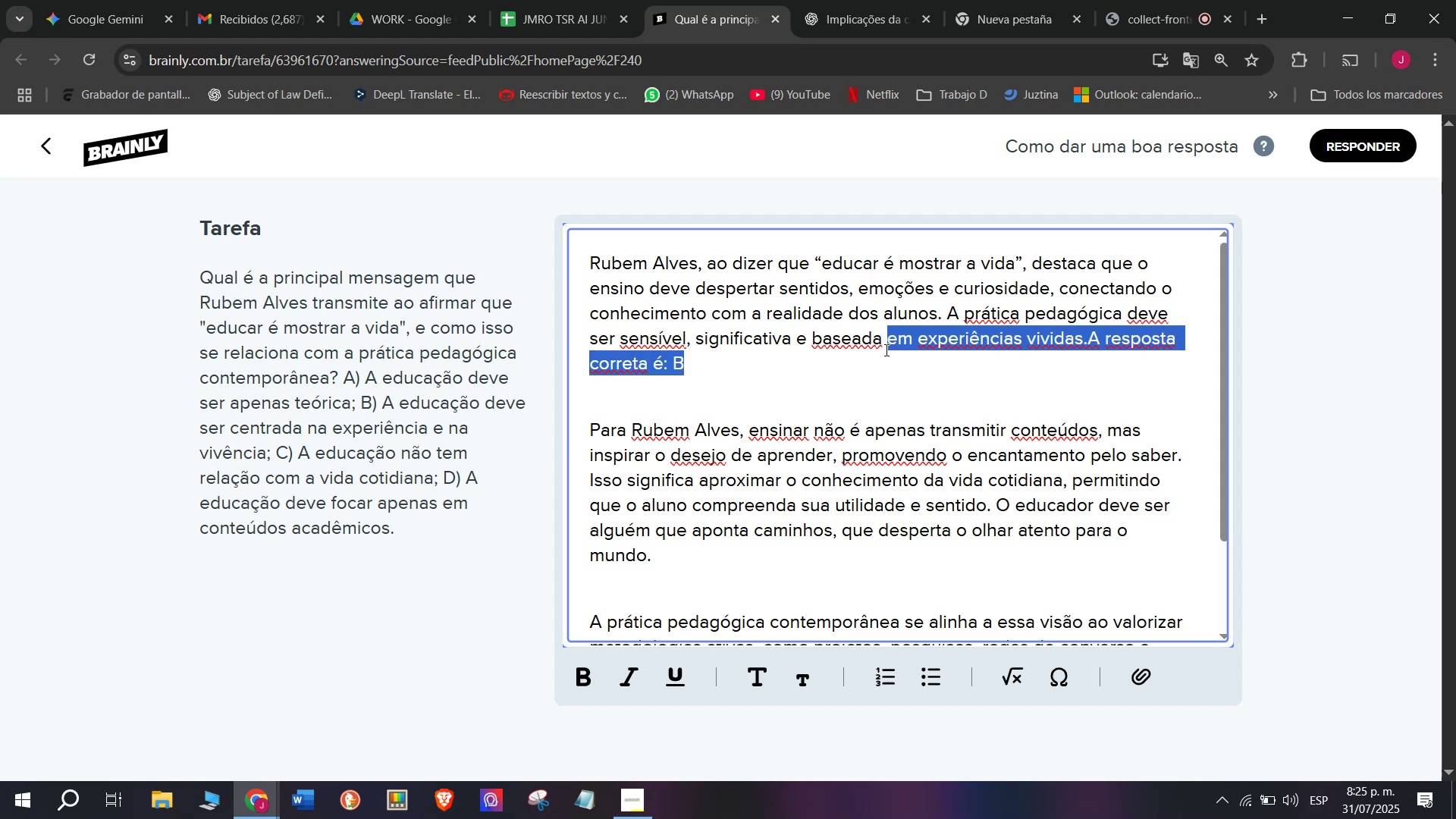 
left_click([767, 352])
 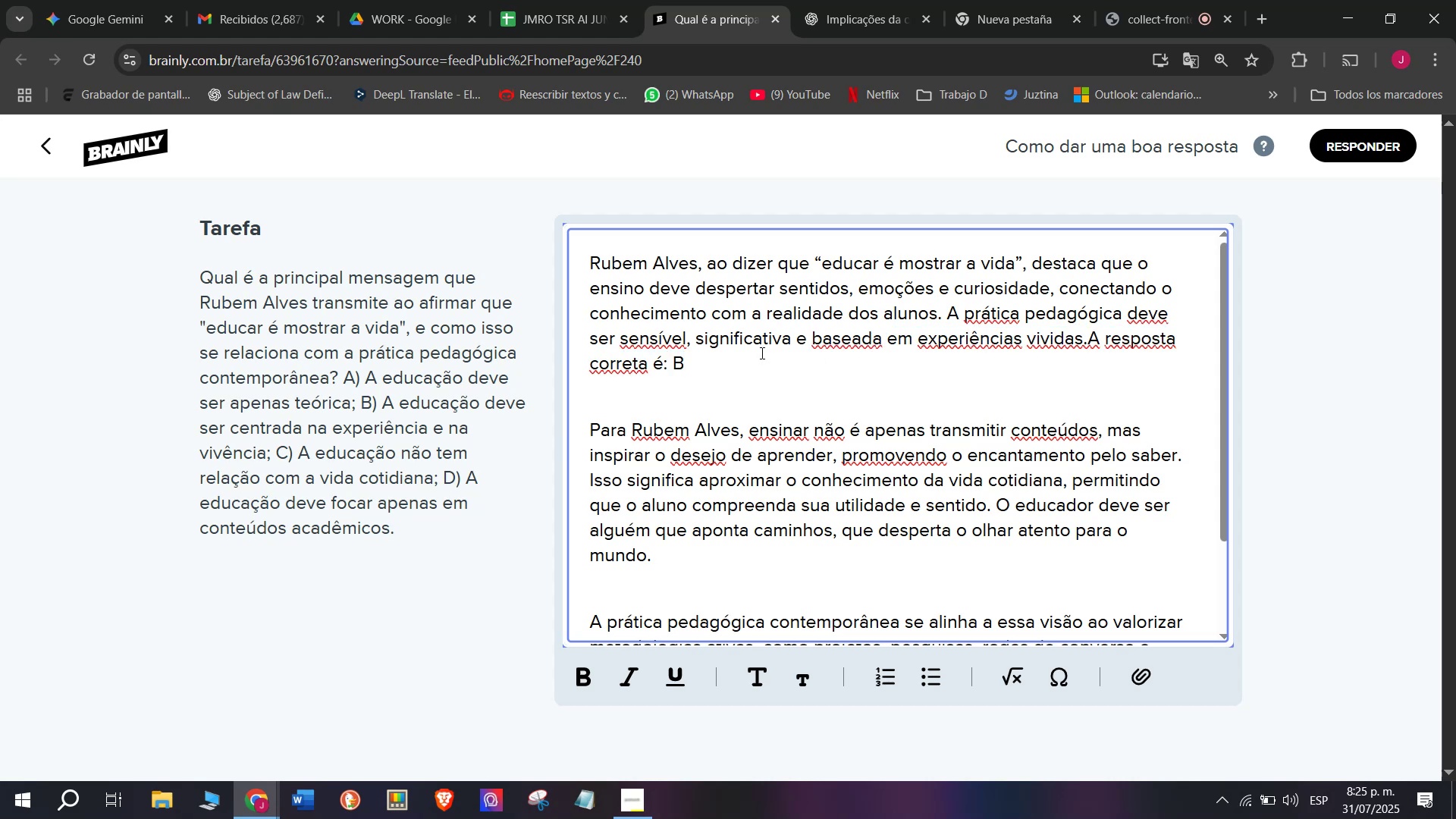 
key(Period)
 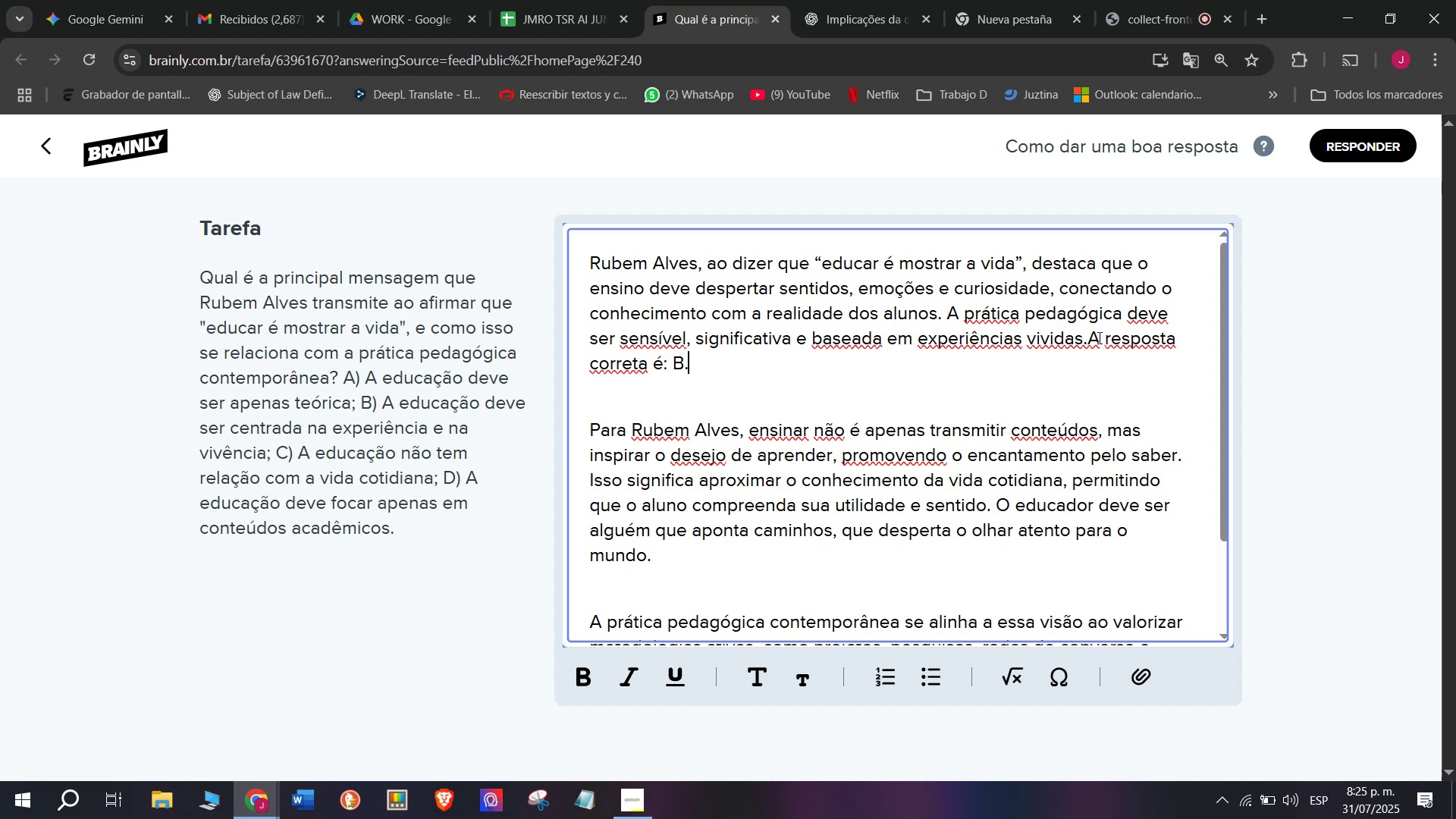 
left_click([1087, 340])
 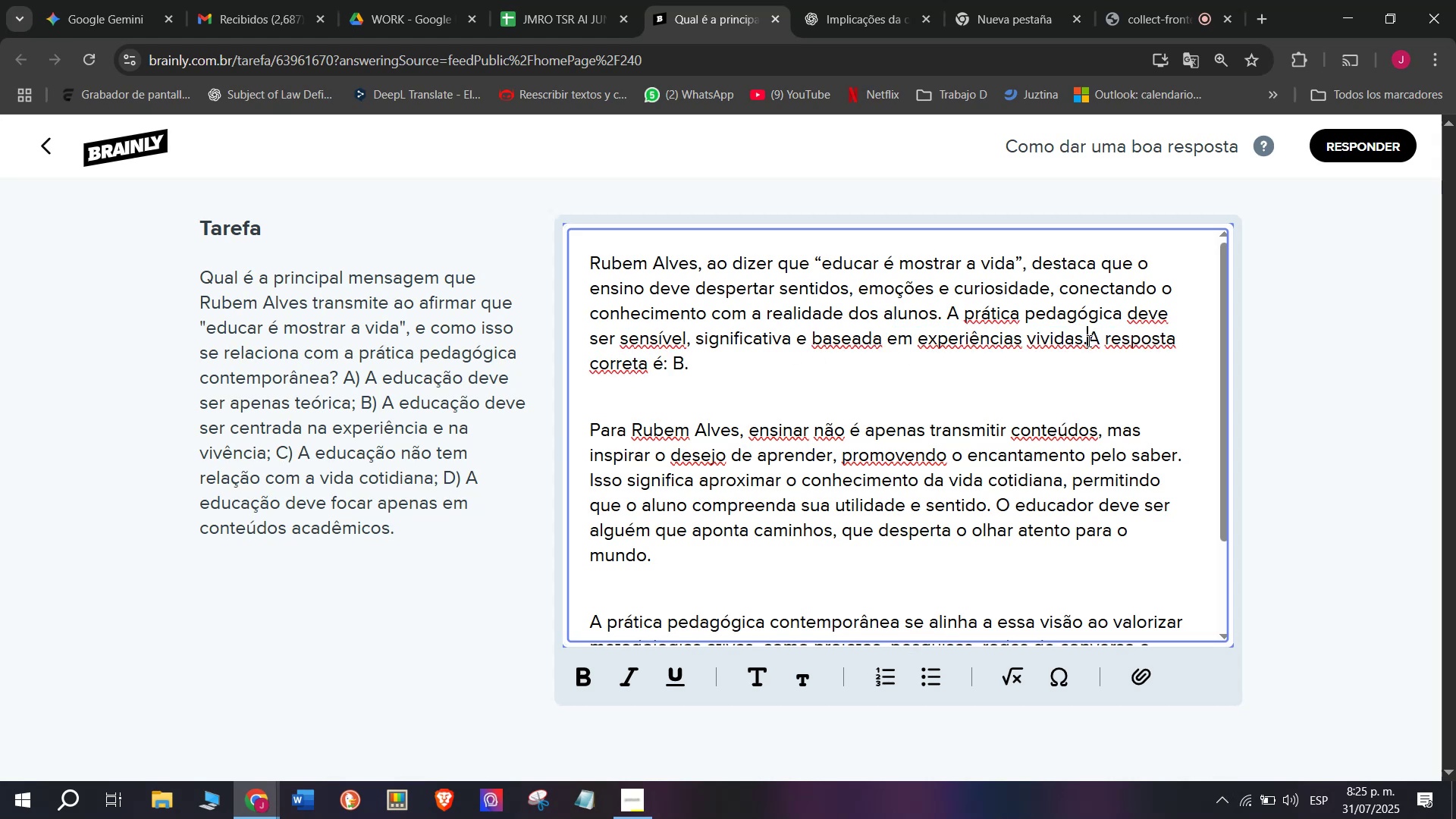 
key(Space)
 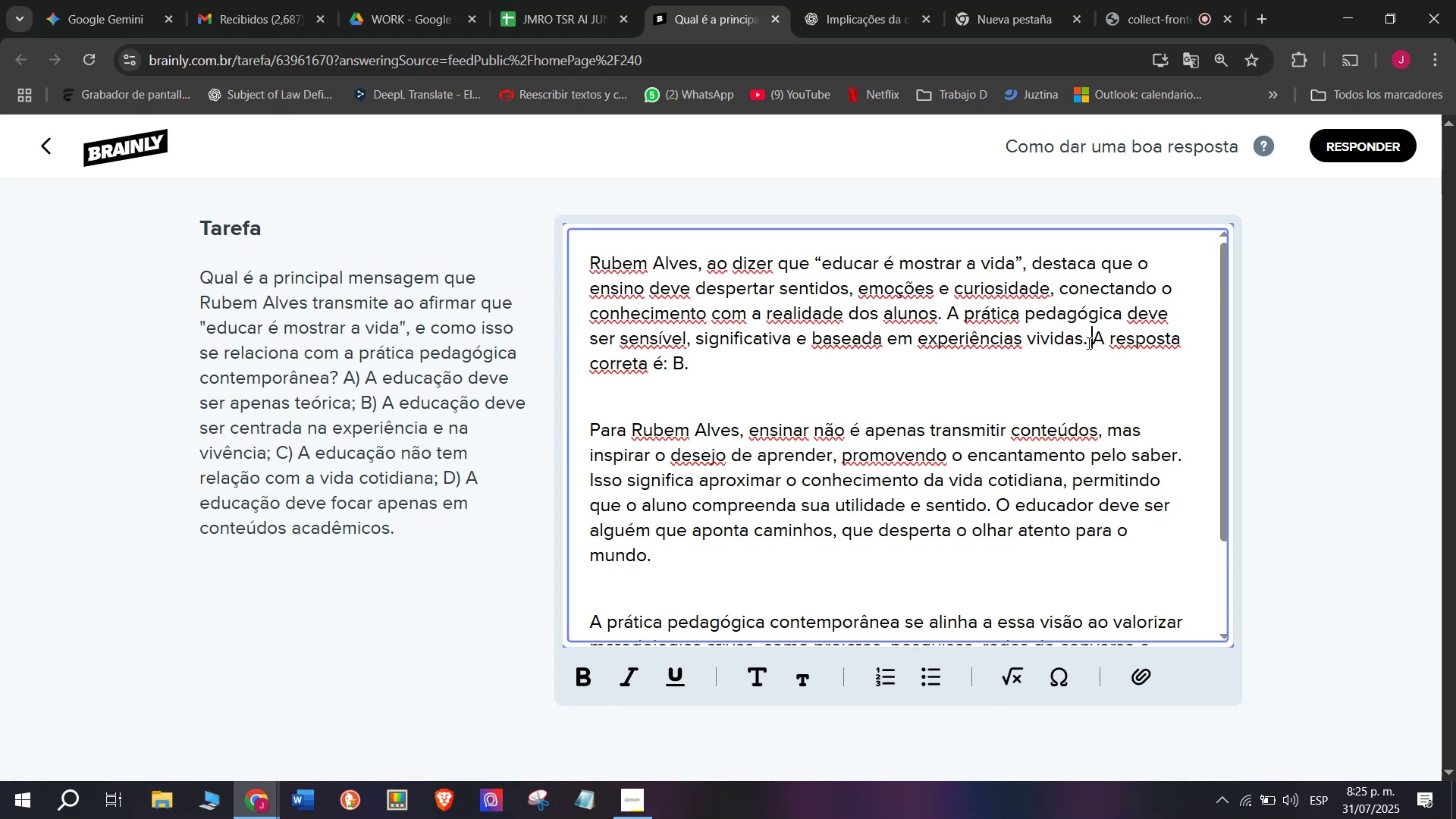 
left_click_drag(start_coordinate=[1087, 341], to_coordinate=[1156, 379])
 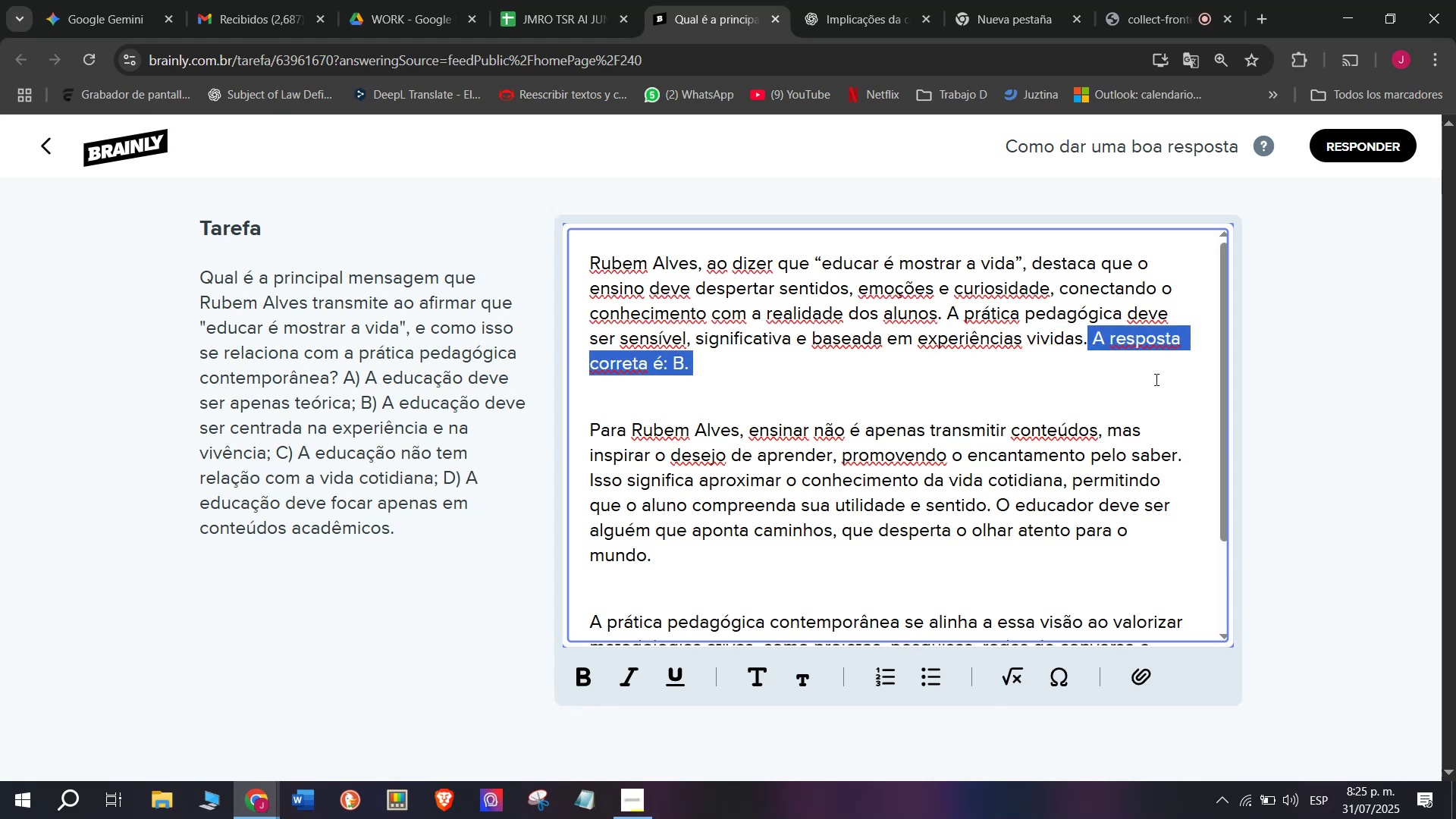 
key(Control+B)
 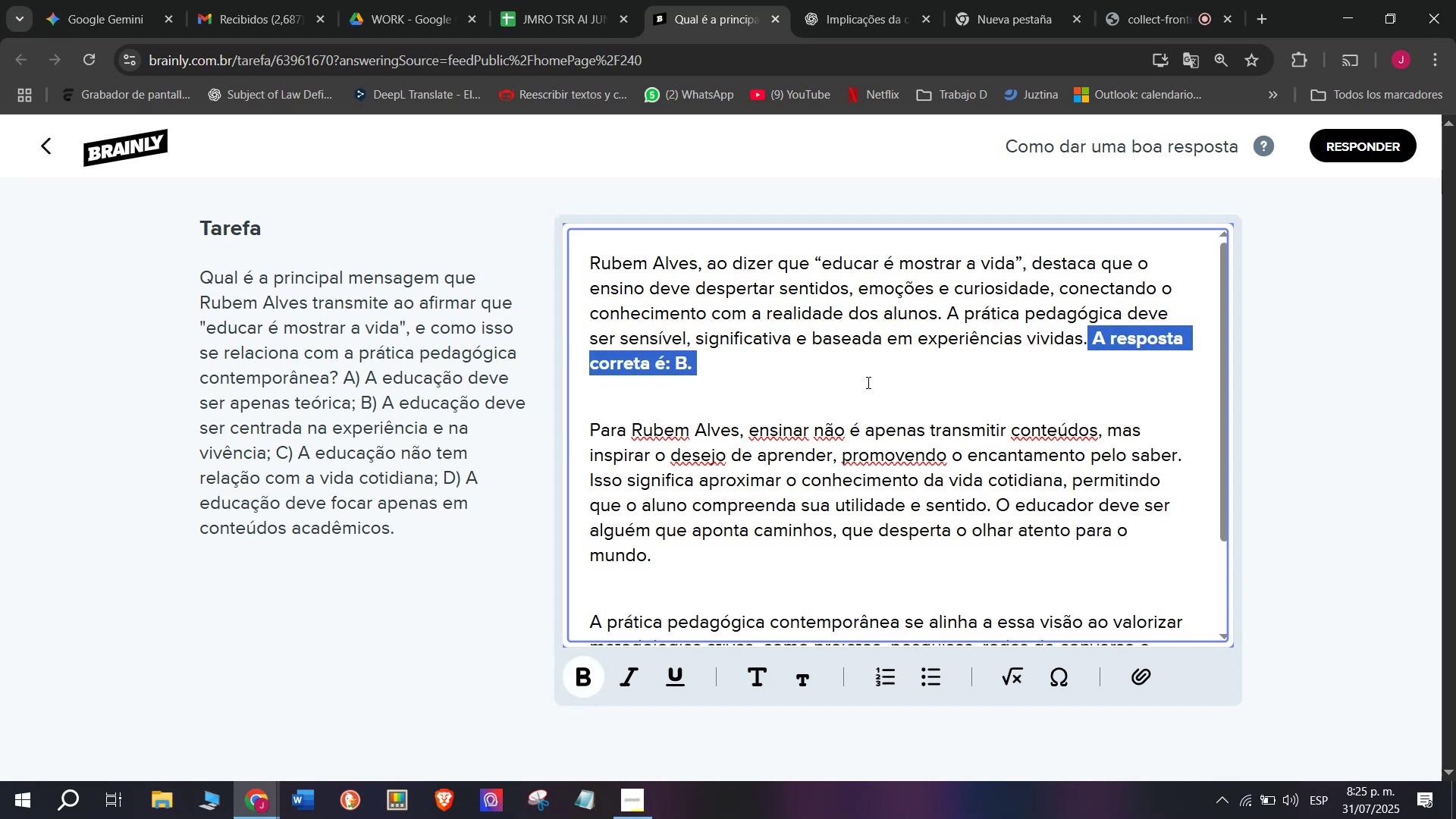 
scroll: coordinate [862, 385], scroll_direction: down, amount: 4.0
 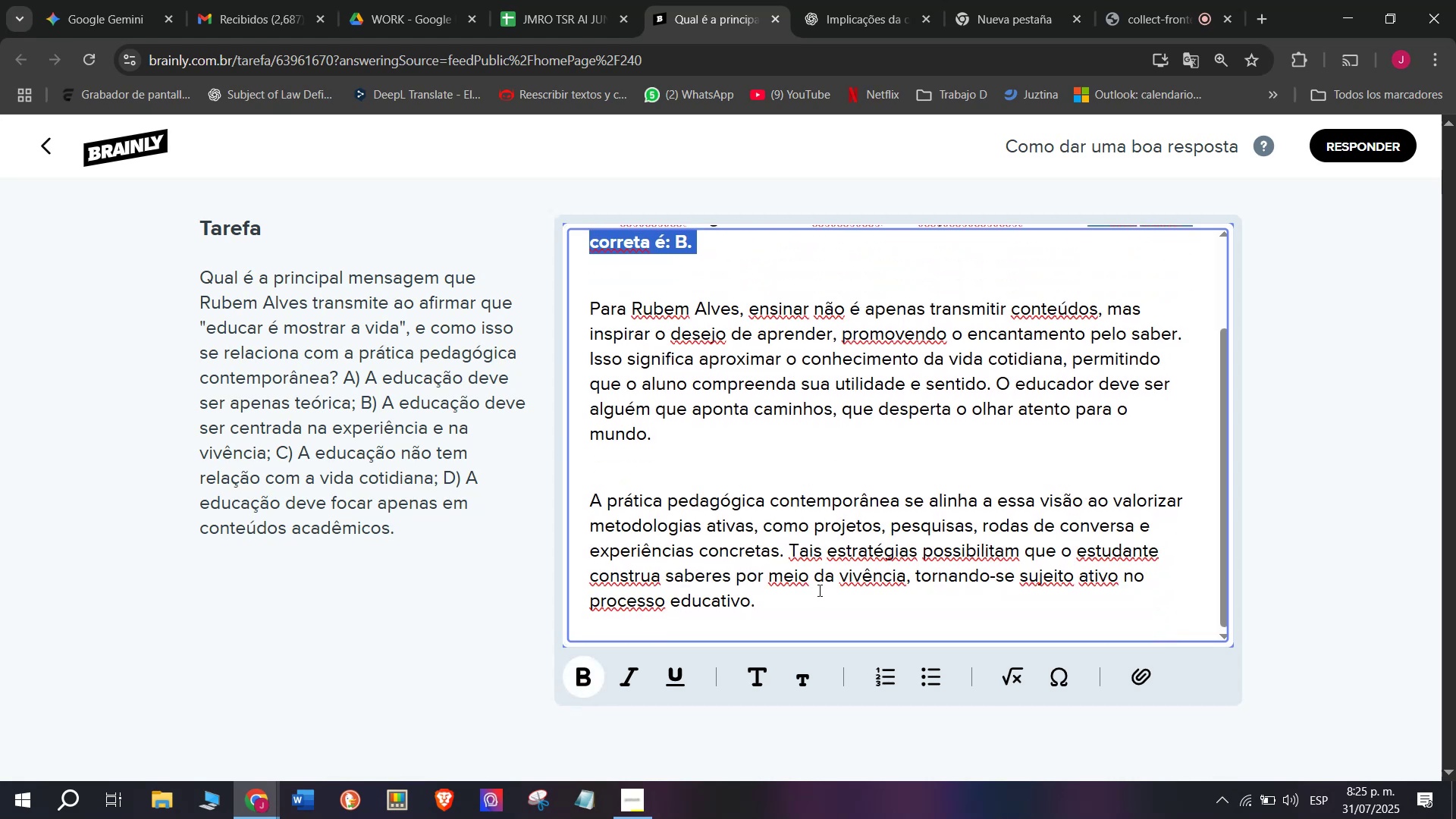 
left_click_drag(start_coordinate=[801, 611], to_coordinate=[460, 184])
 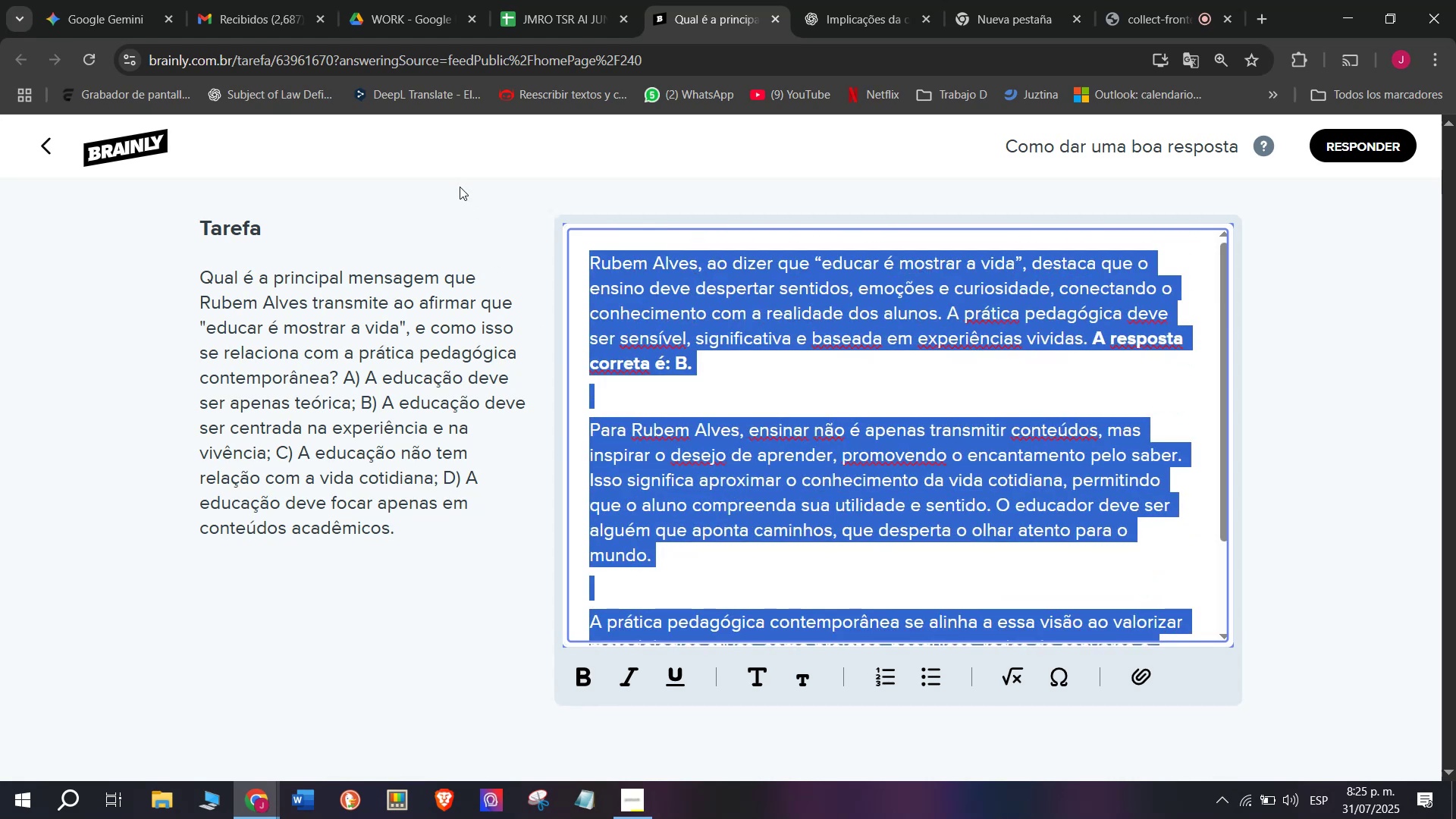 
key(Control+C)
 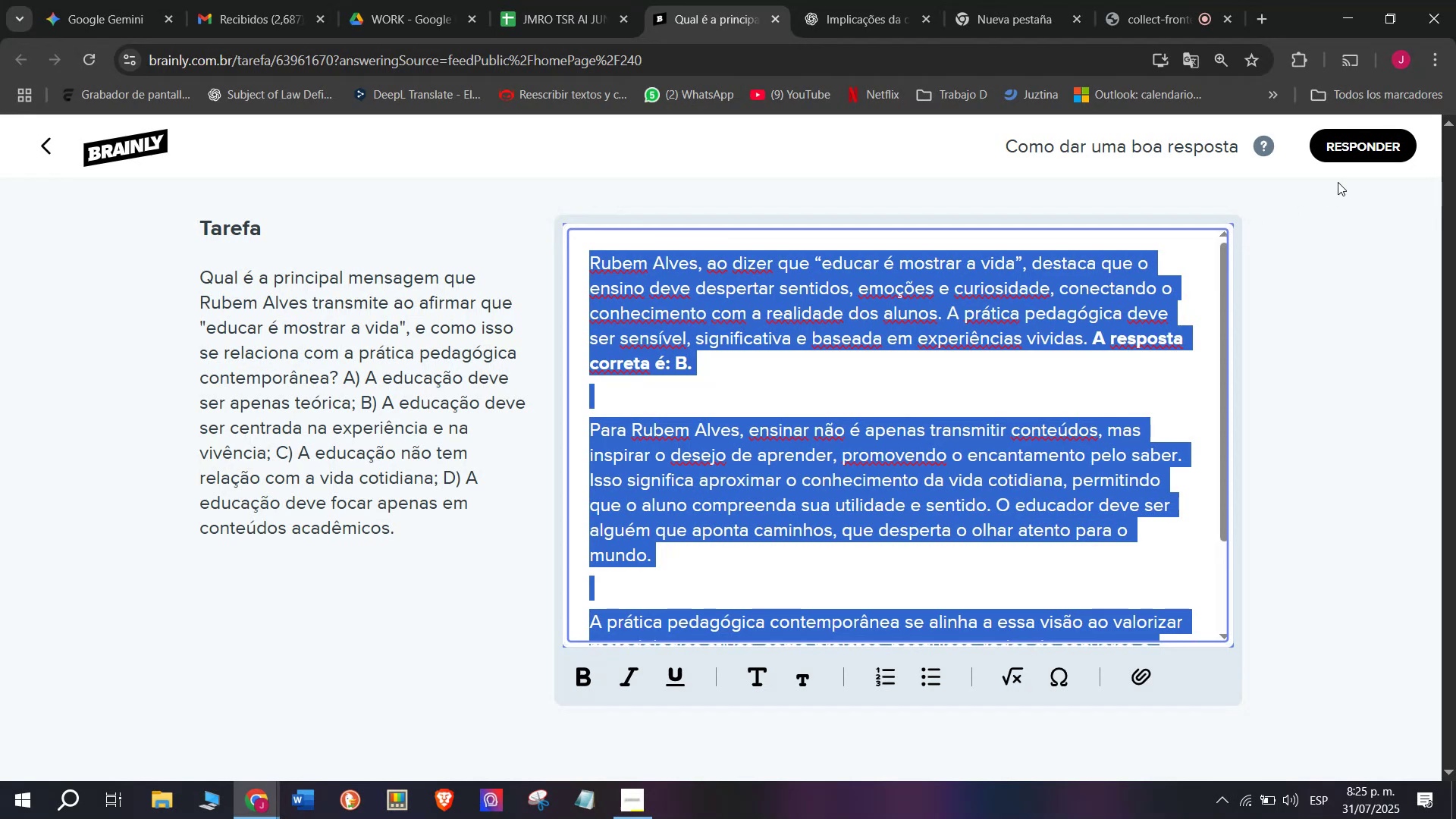 
left_click([1357, 148])
 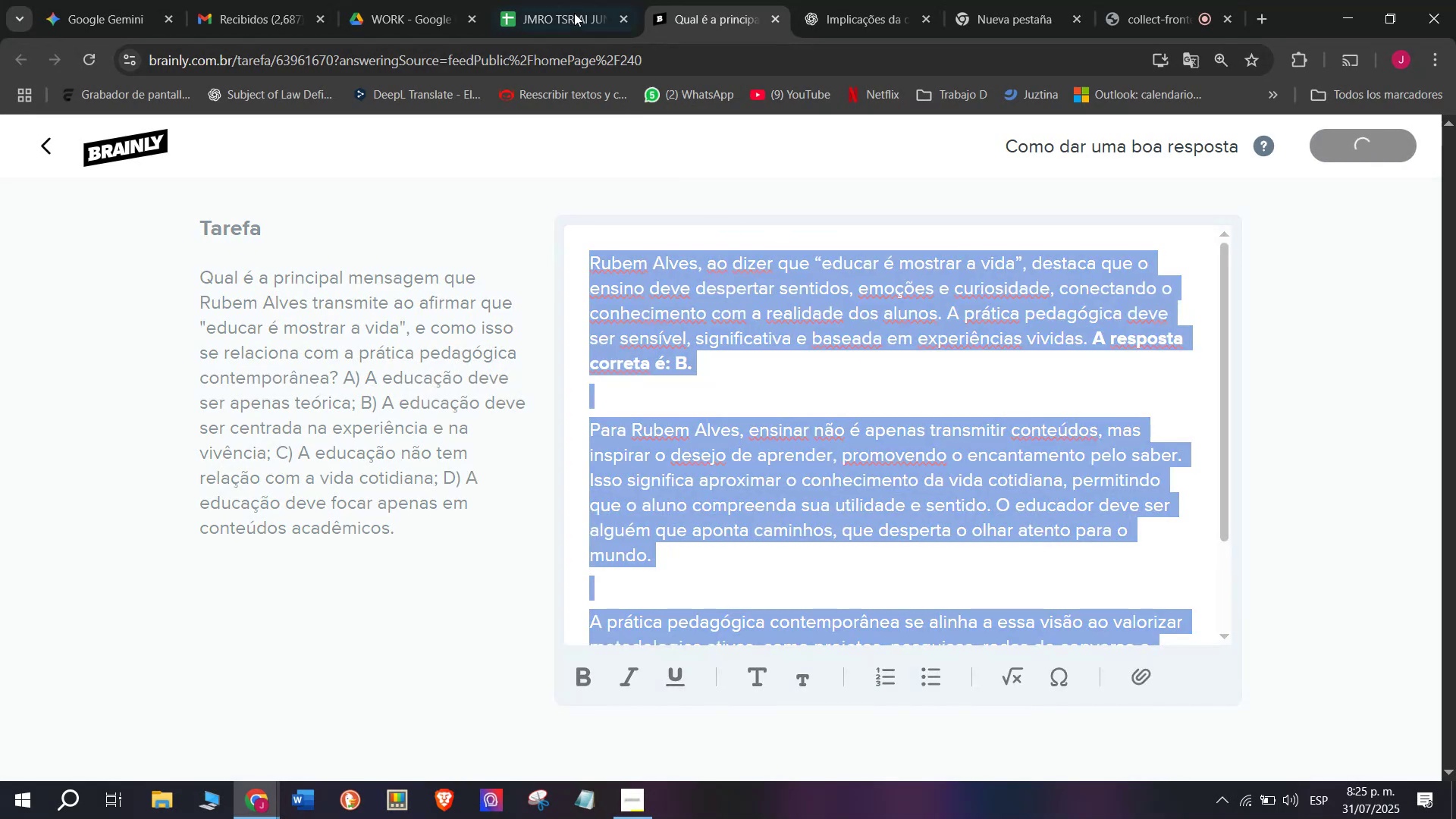 
left_click([566, 0])
 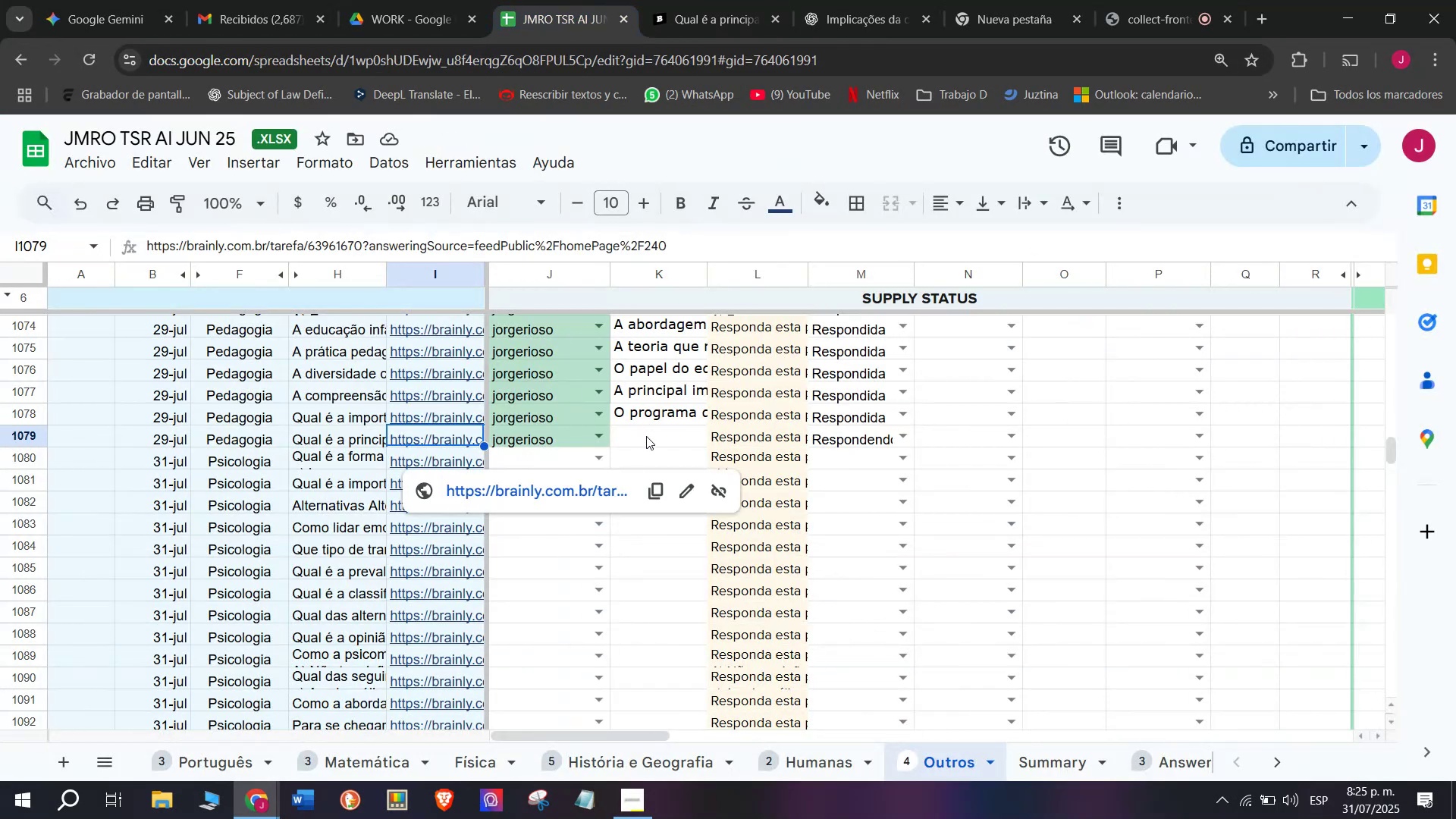 
double_click([646, 436])
 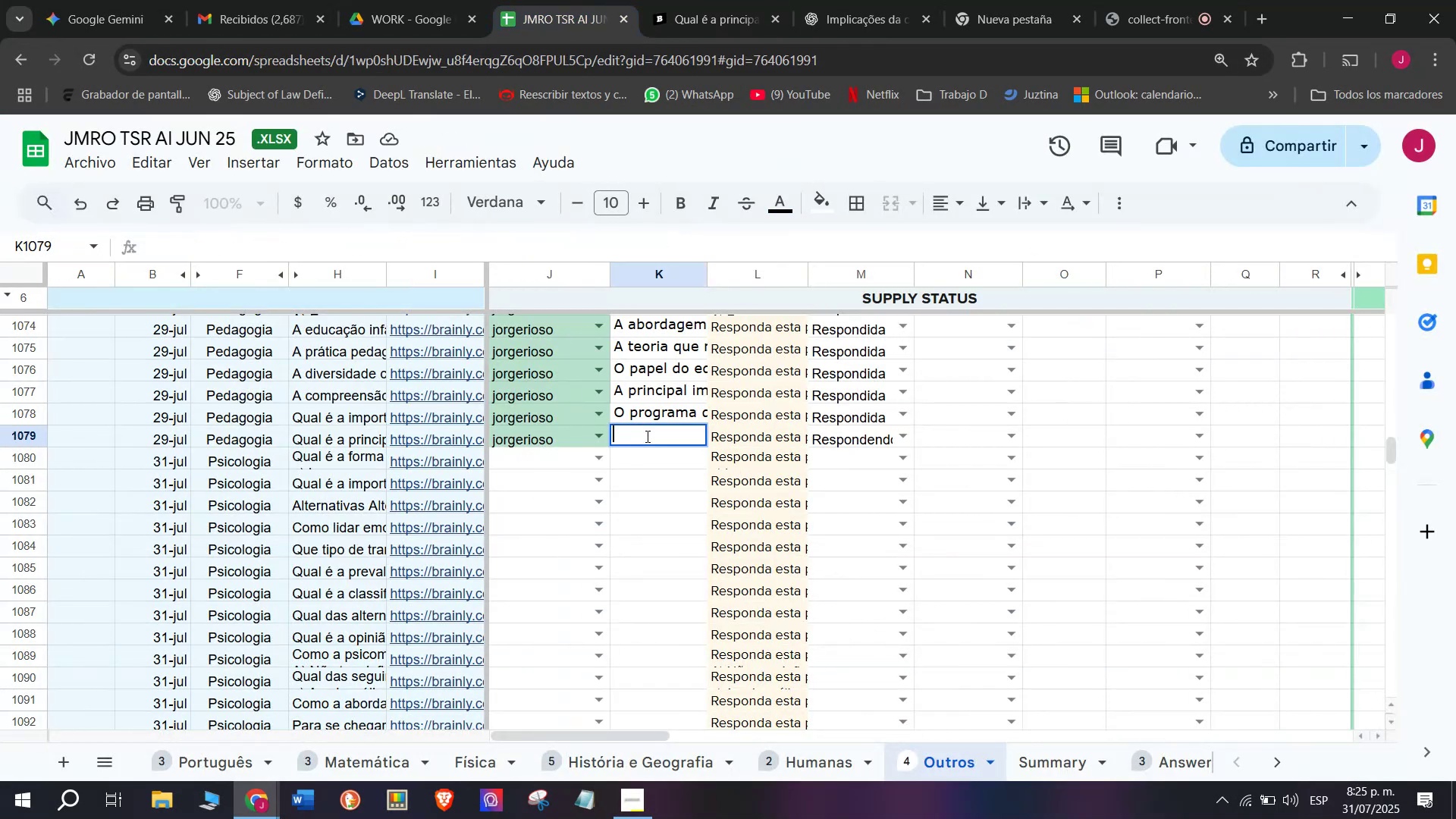 
key(Control+V)
 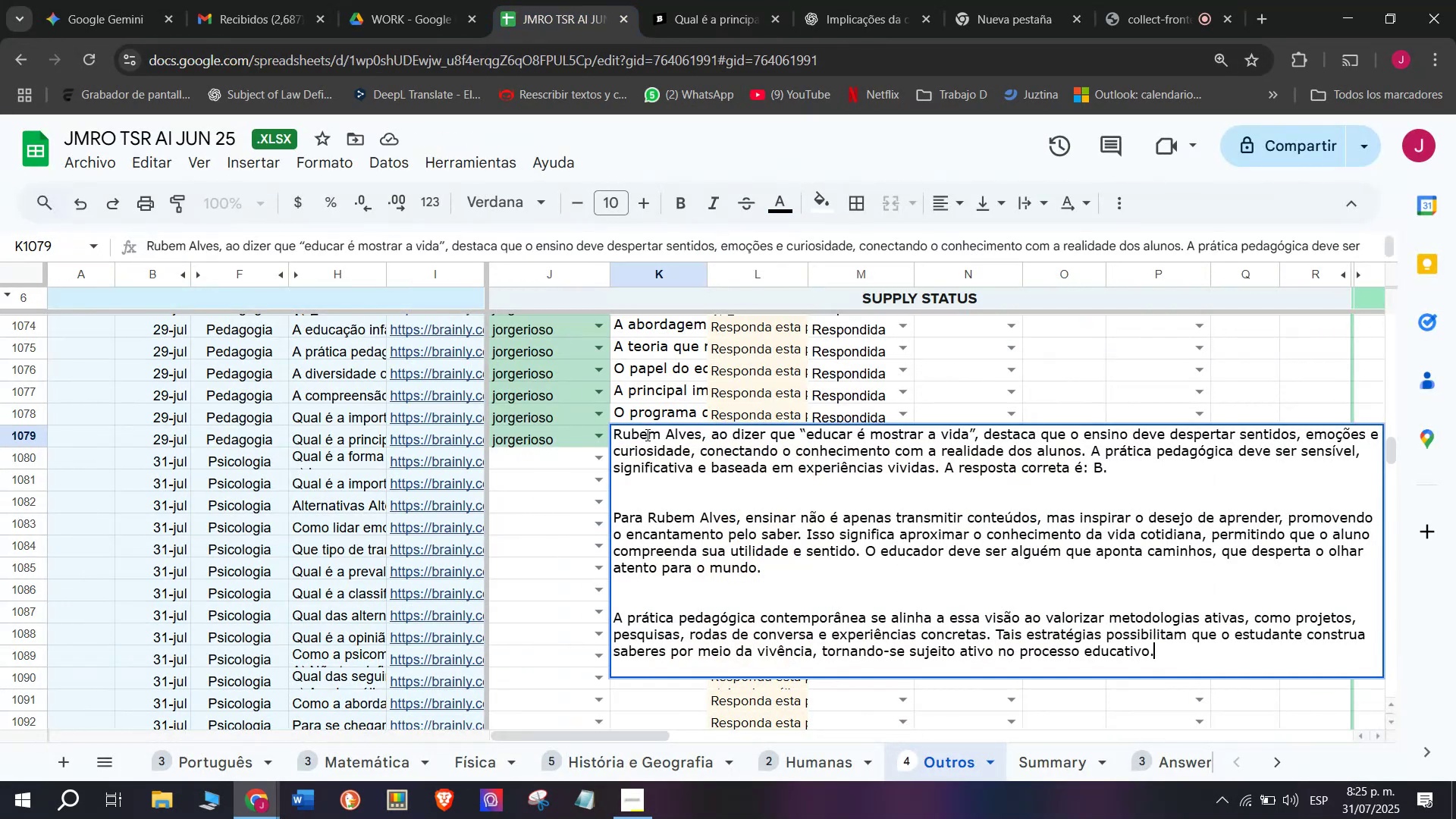 
key(Enter)
 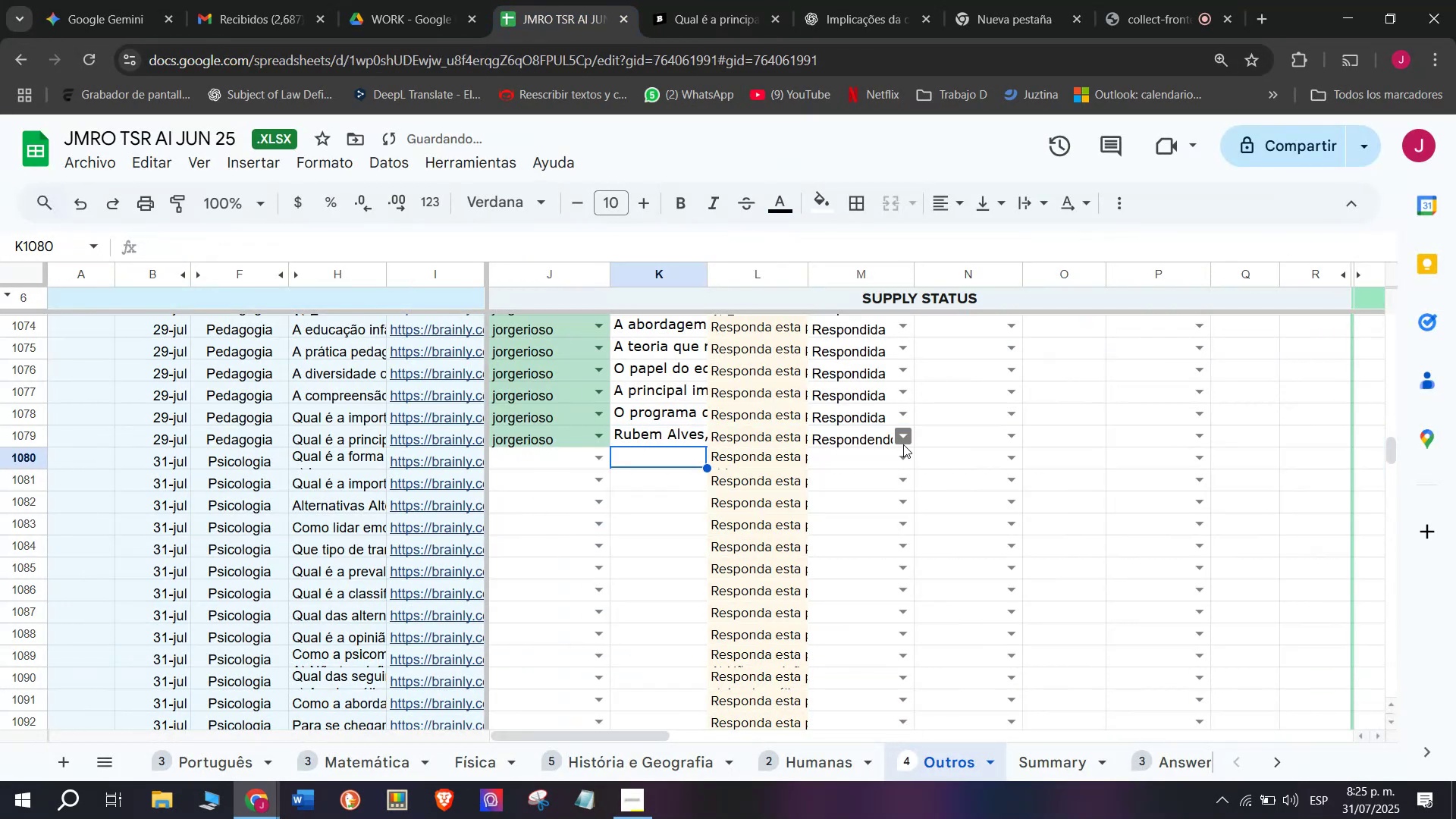 
left_click([909, 441])
 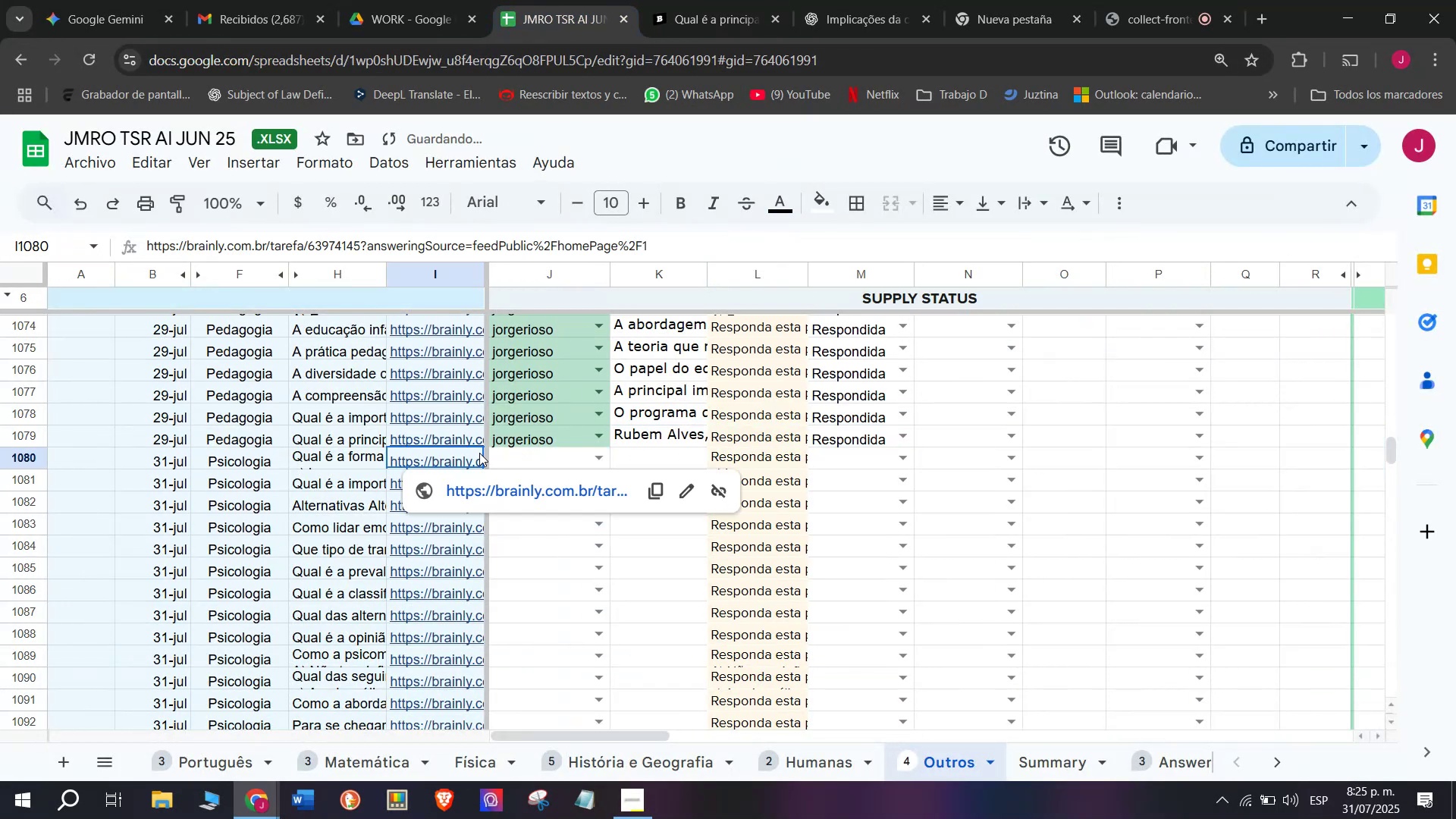 
left_click([477, 487])
 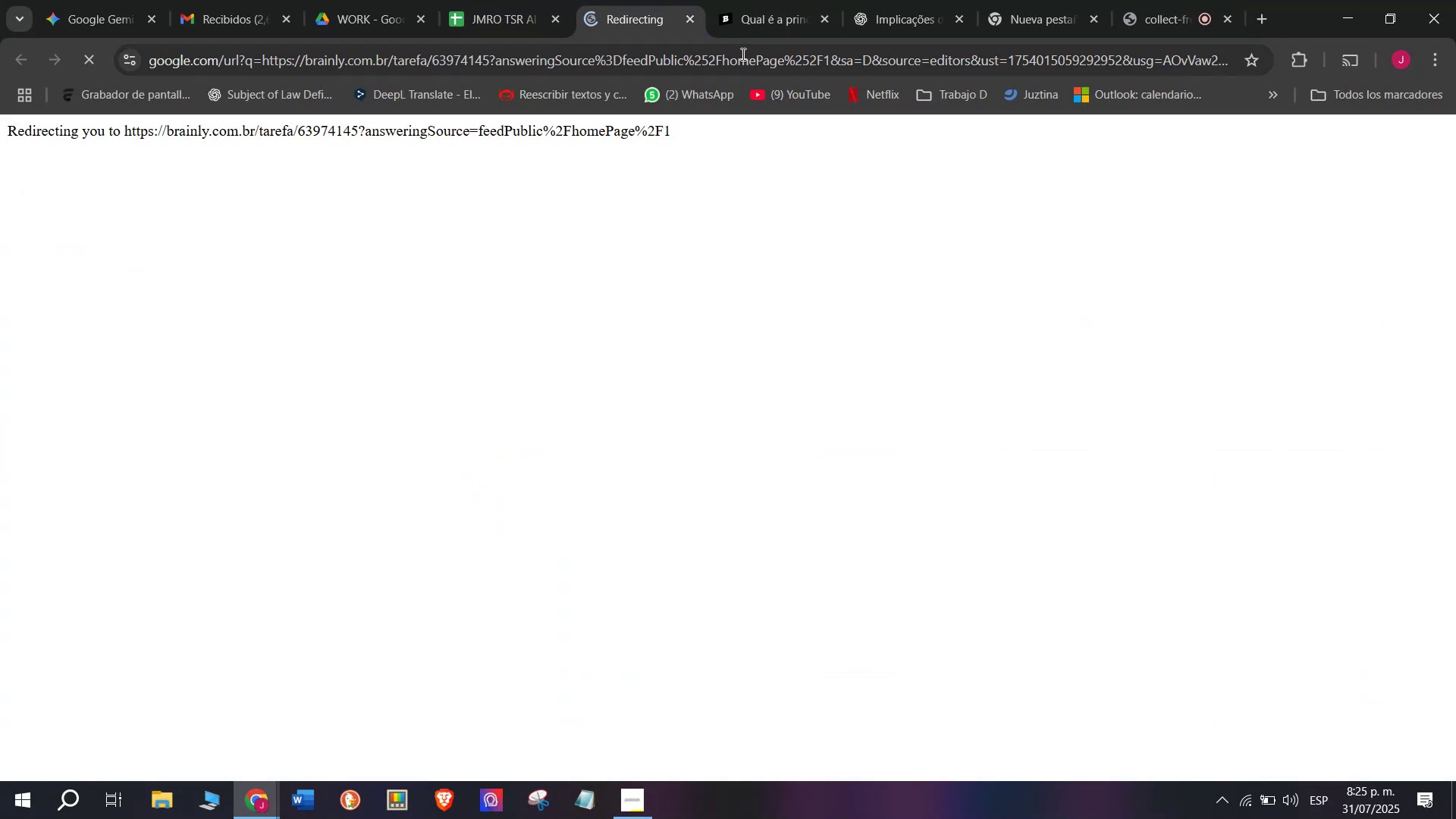 
left_click([760, 3])
 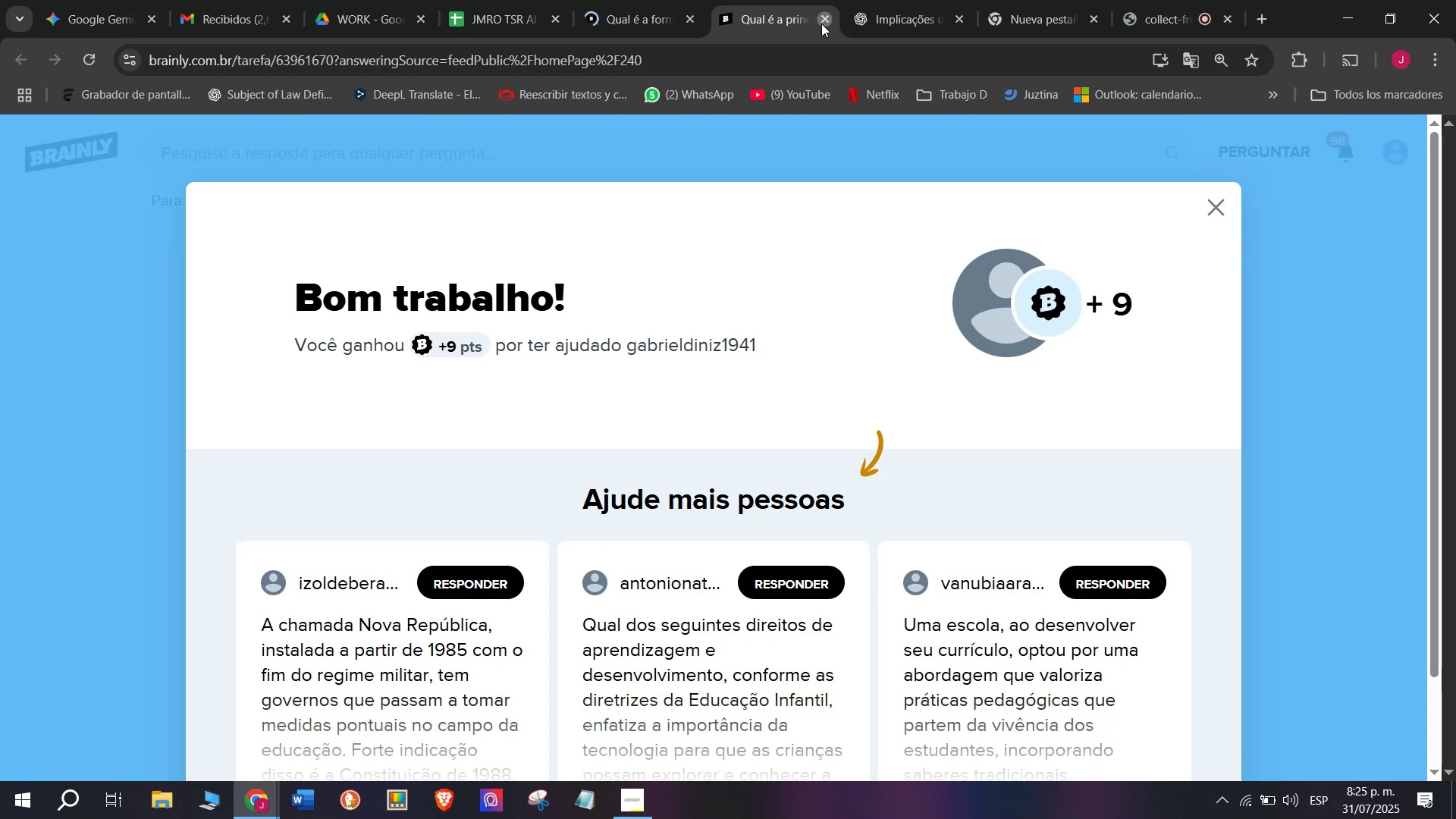 
double_click([664, 0])
 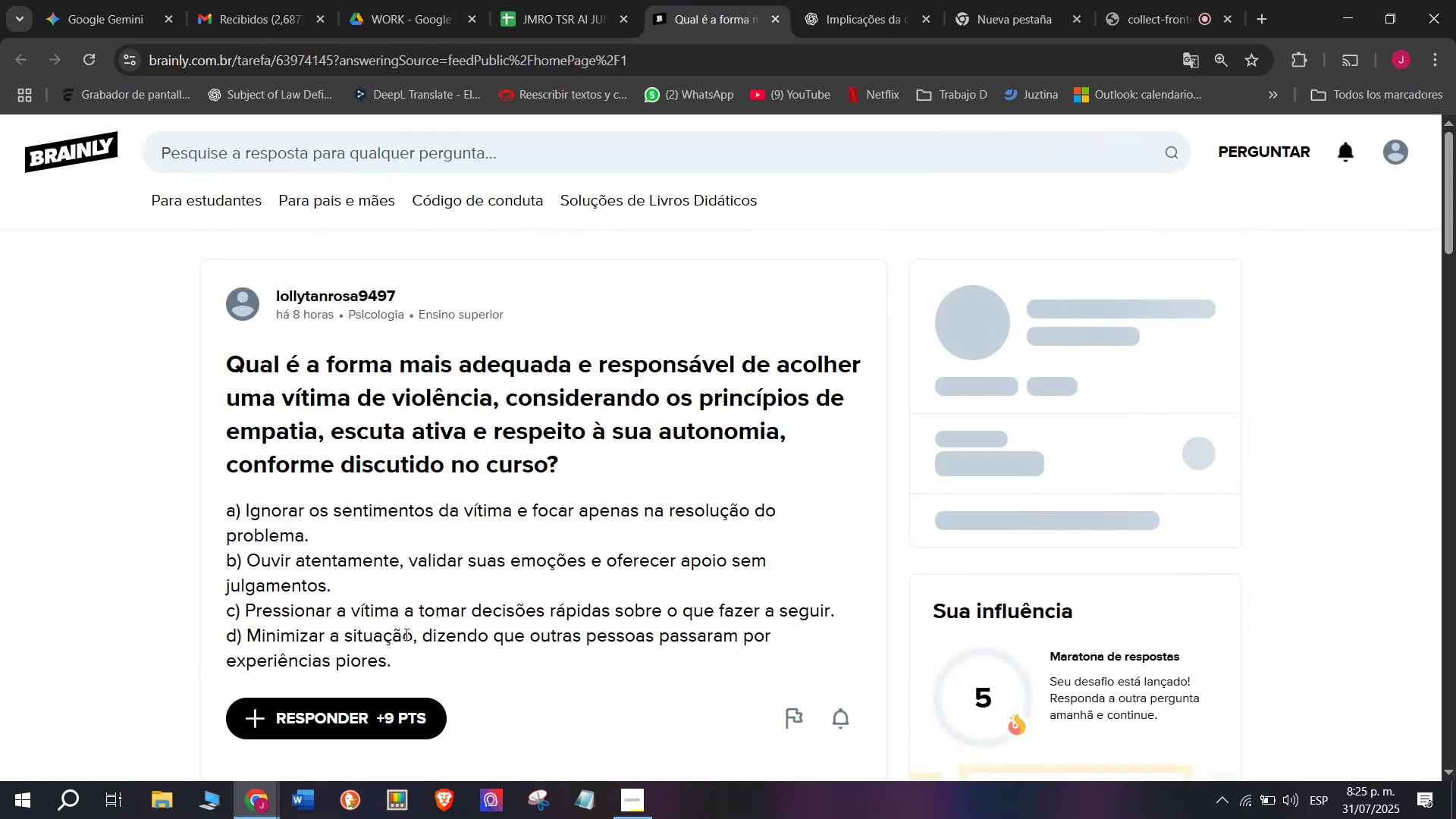 
left_click([403, 675])
 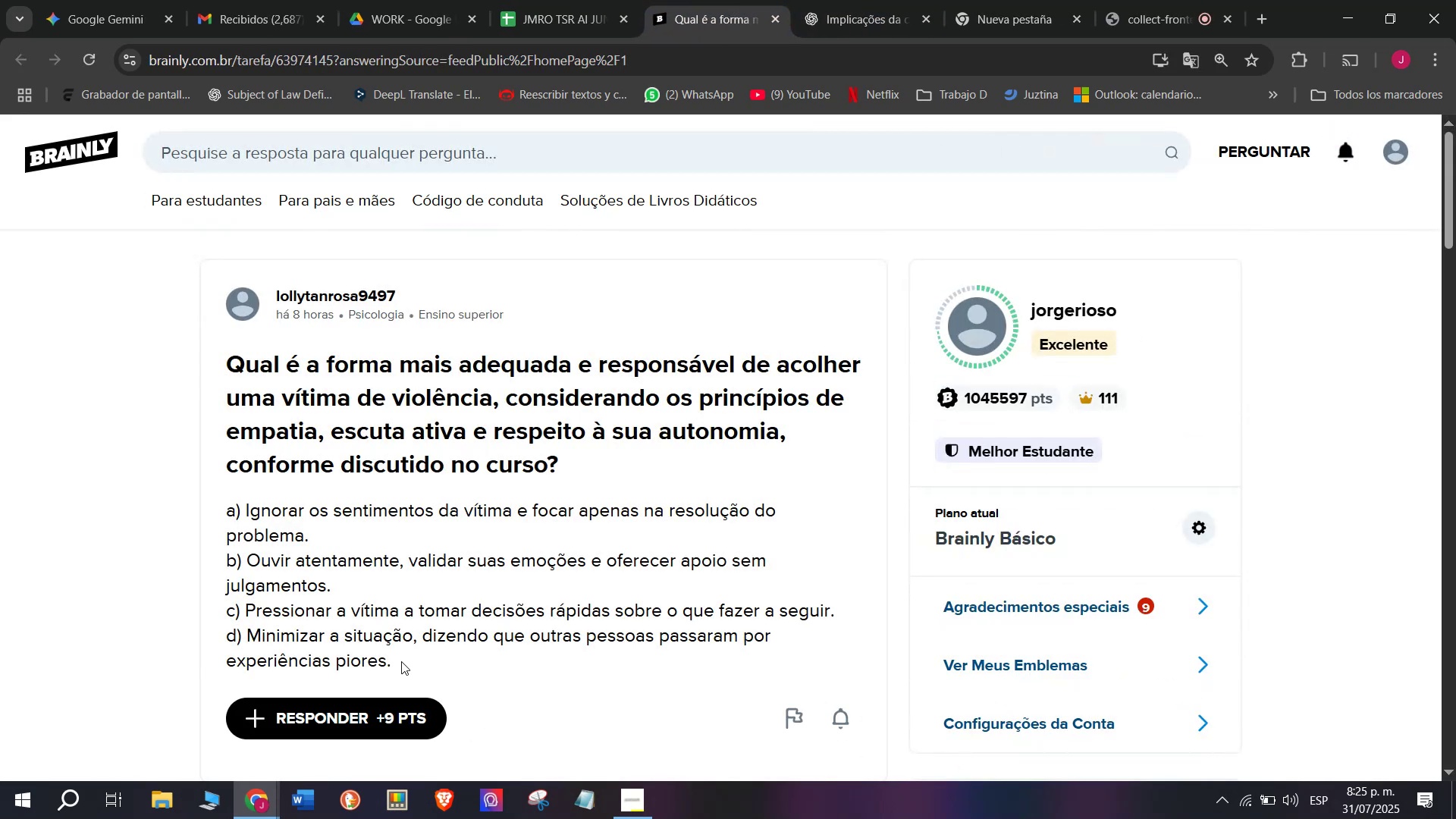 
left_click_drag(start_coordinate=[400, 656], to_coordinate=[221, 371])
 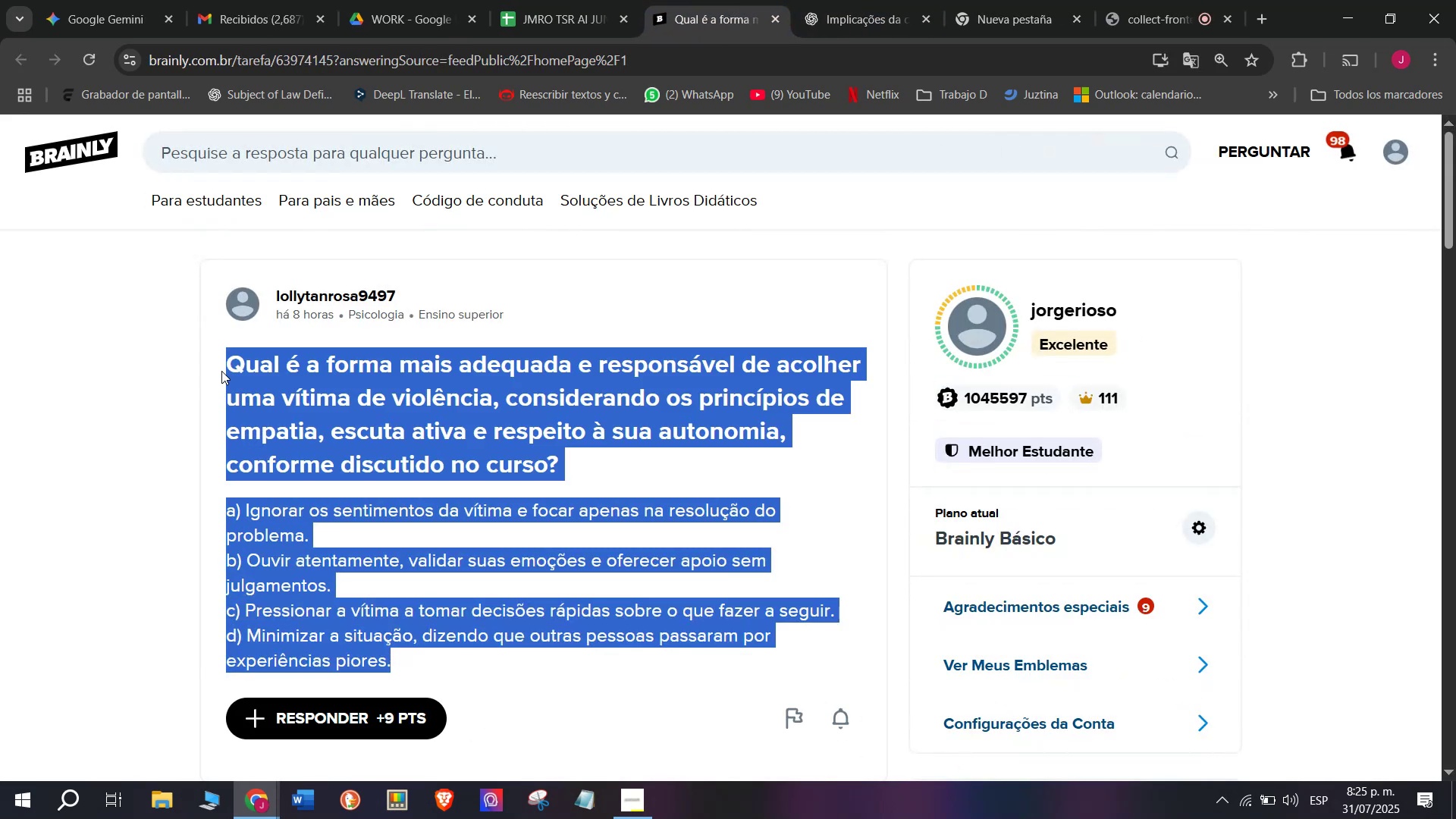 
key(Control+C)
 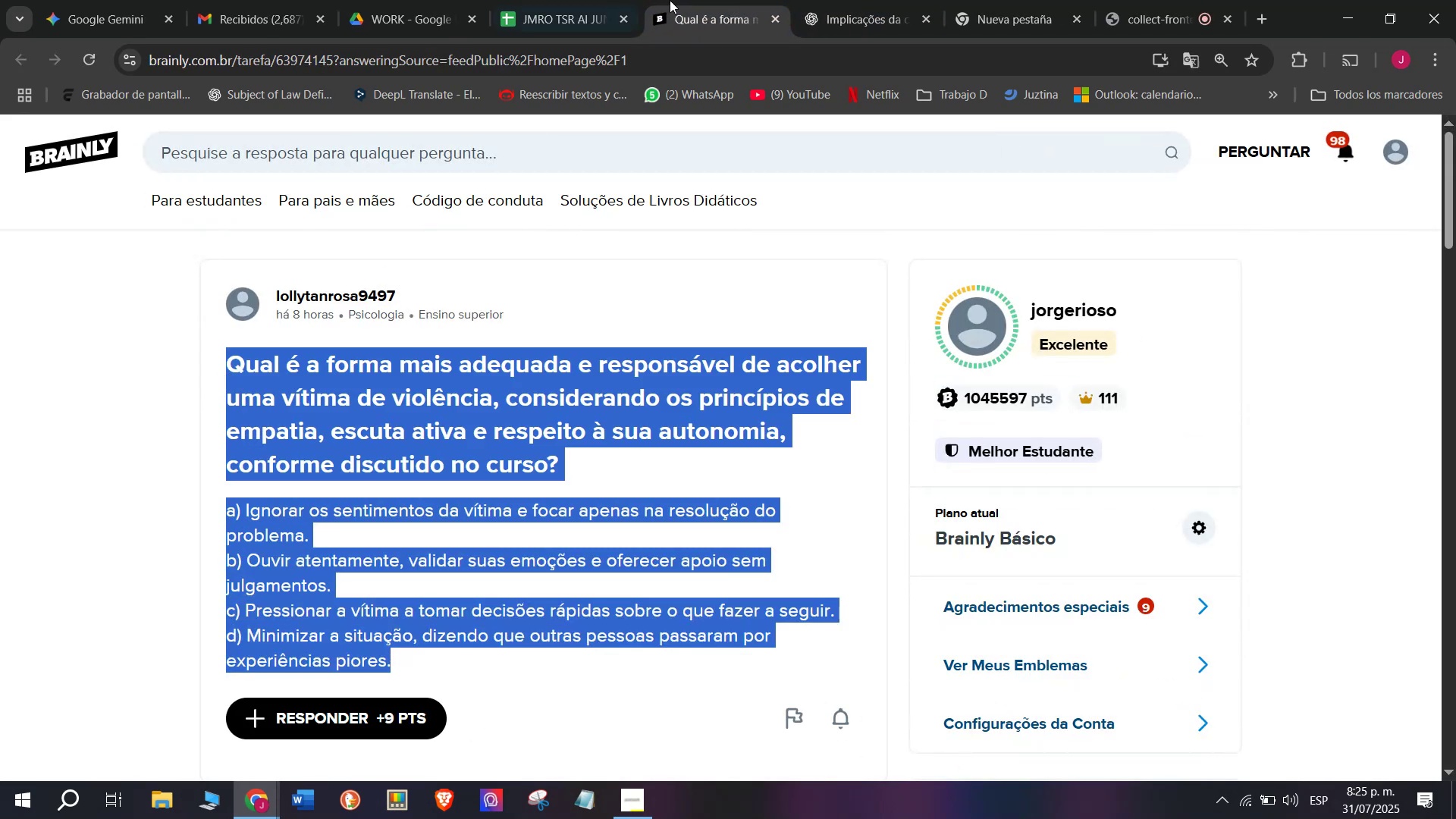 
left_click([855, 0])
 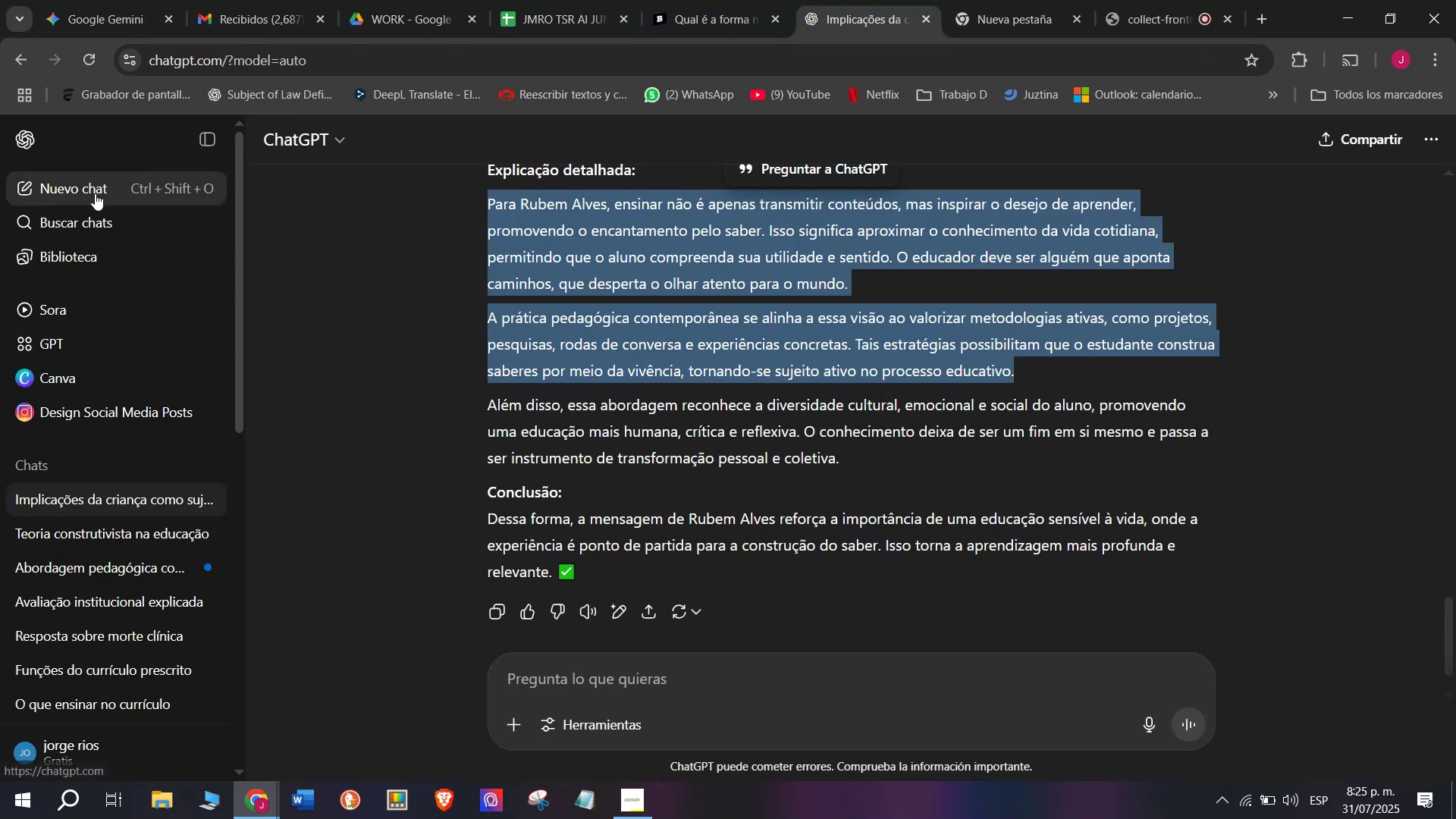 
key(Meta+MetaLeft)
 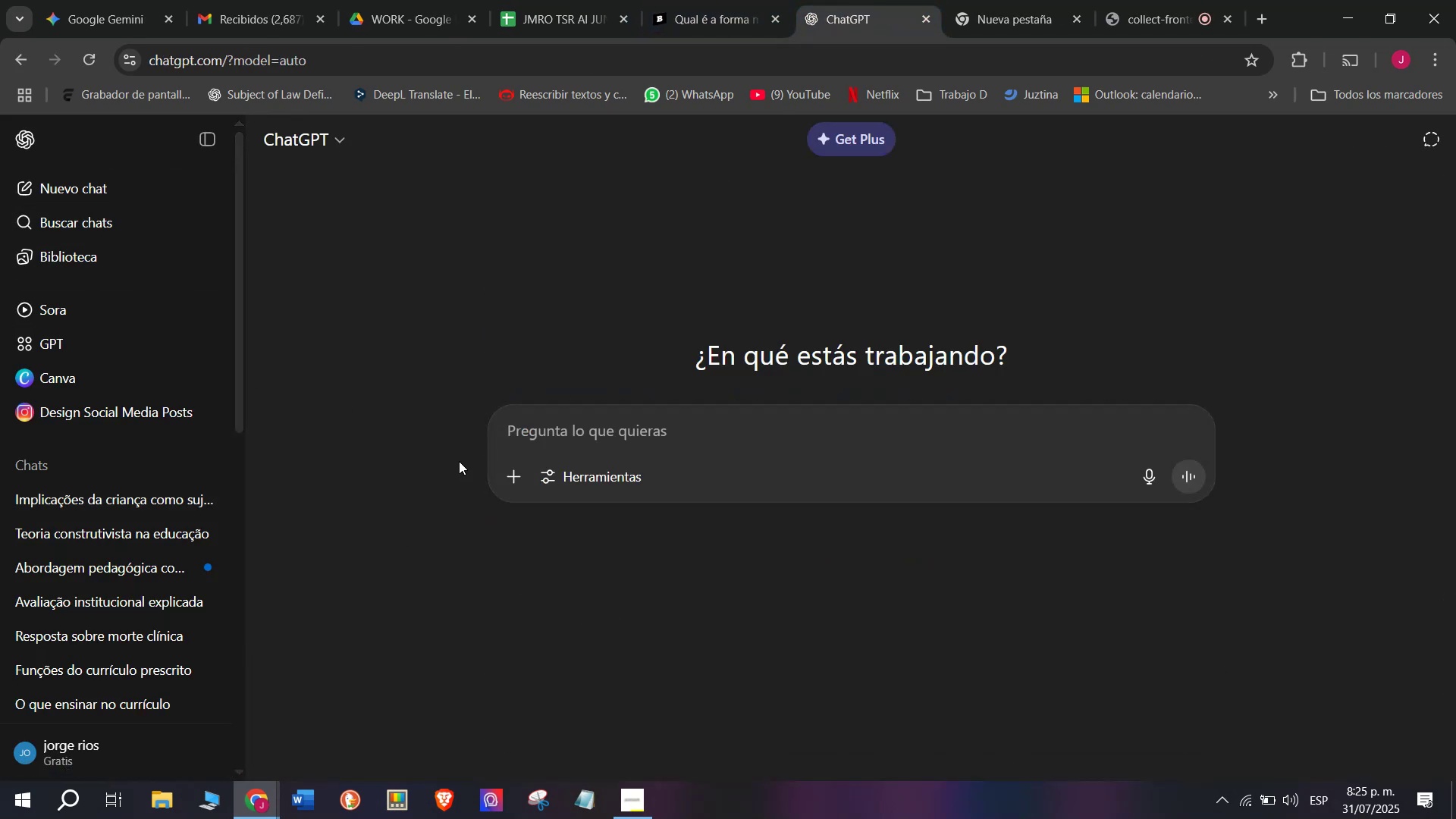 
key(Meta+V)
 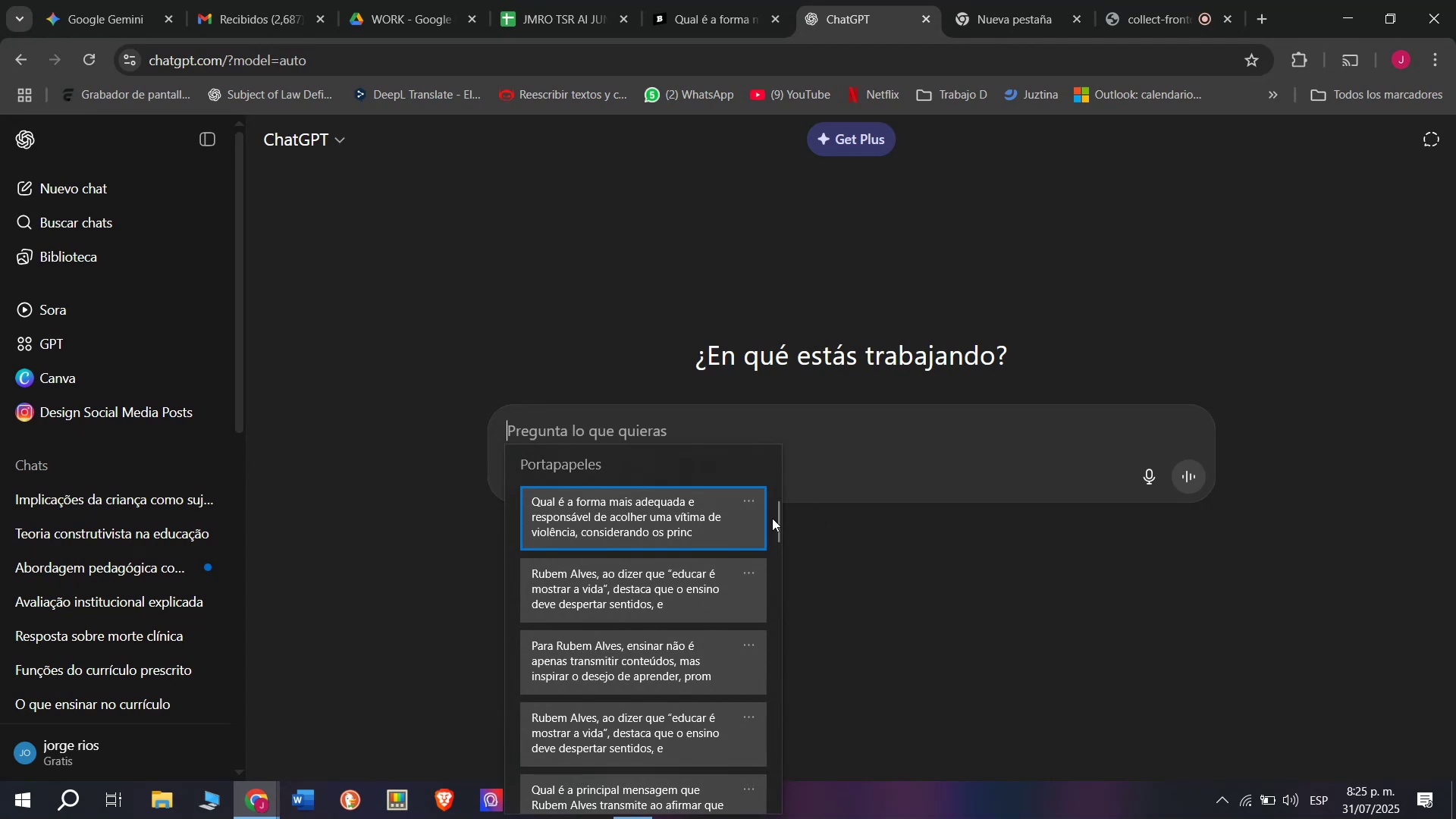 
left_click_drag(start_coordinate=[772, 518], to_coordinate=[765, 818])
 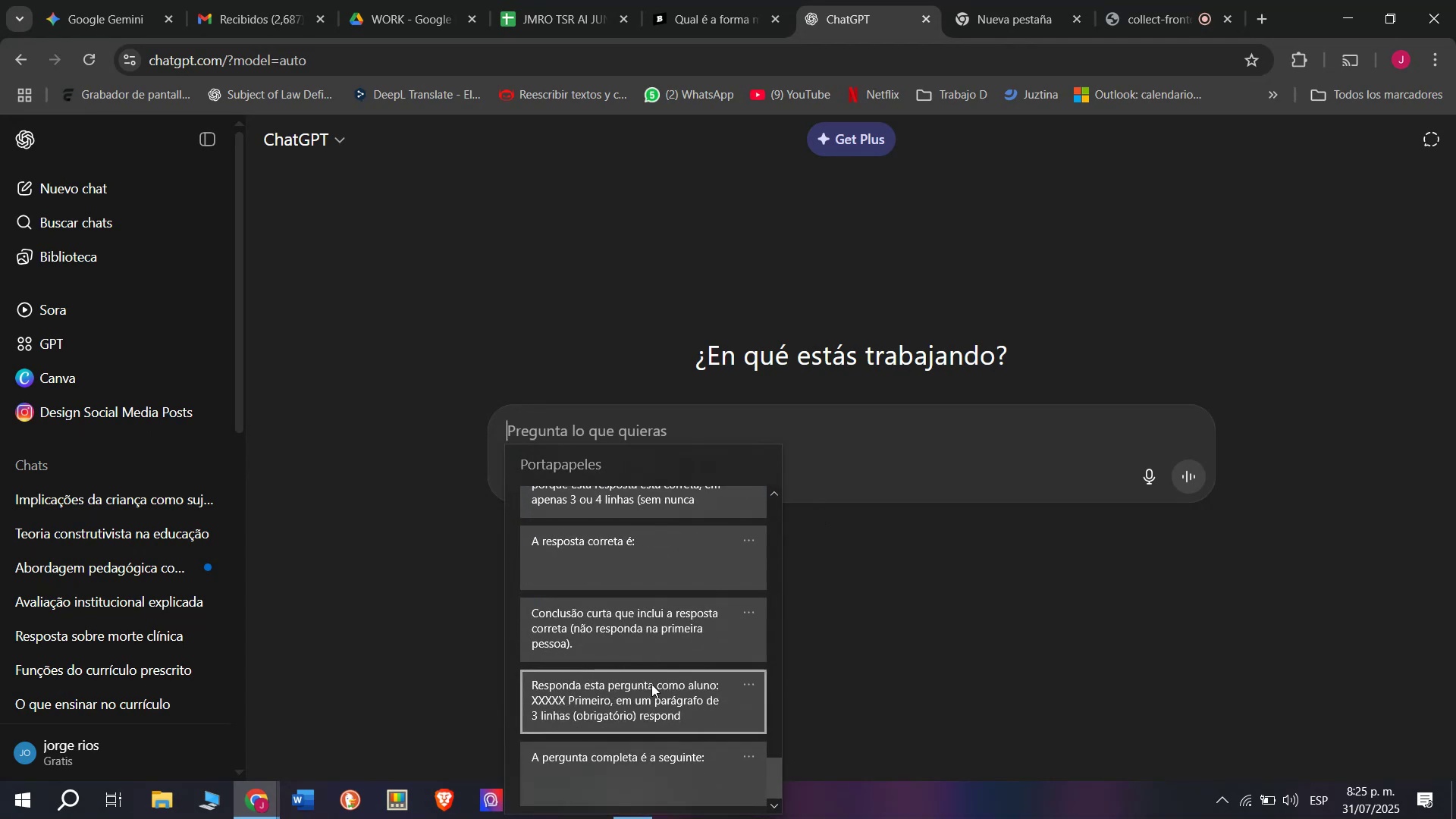 
key(Control+ControlLeft)
 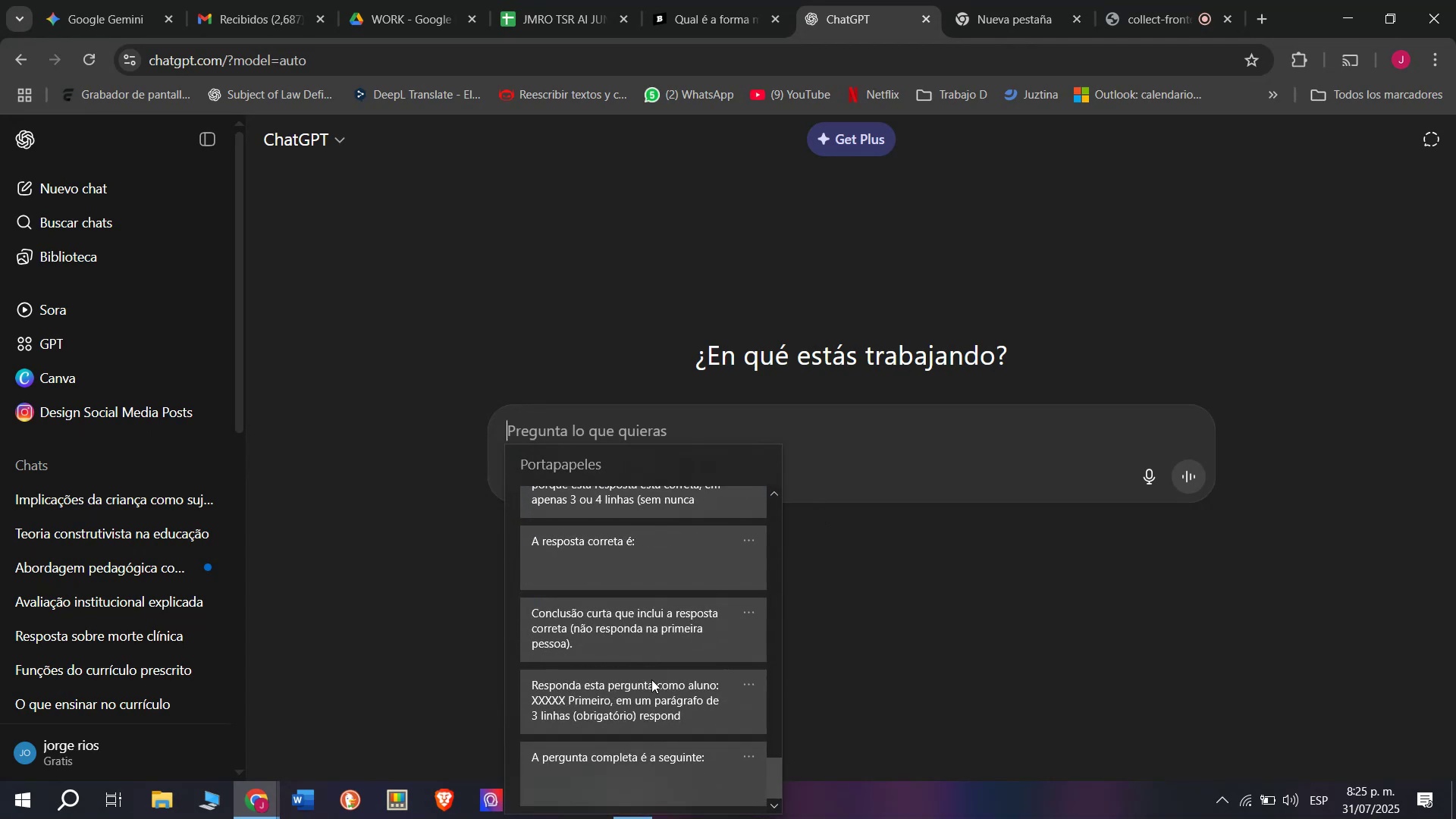 
key(Control+V)
 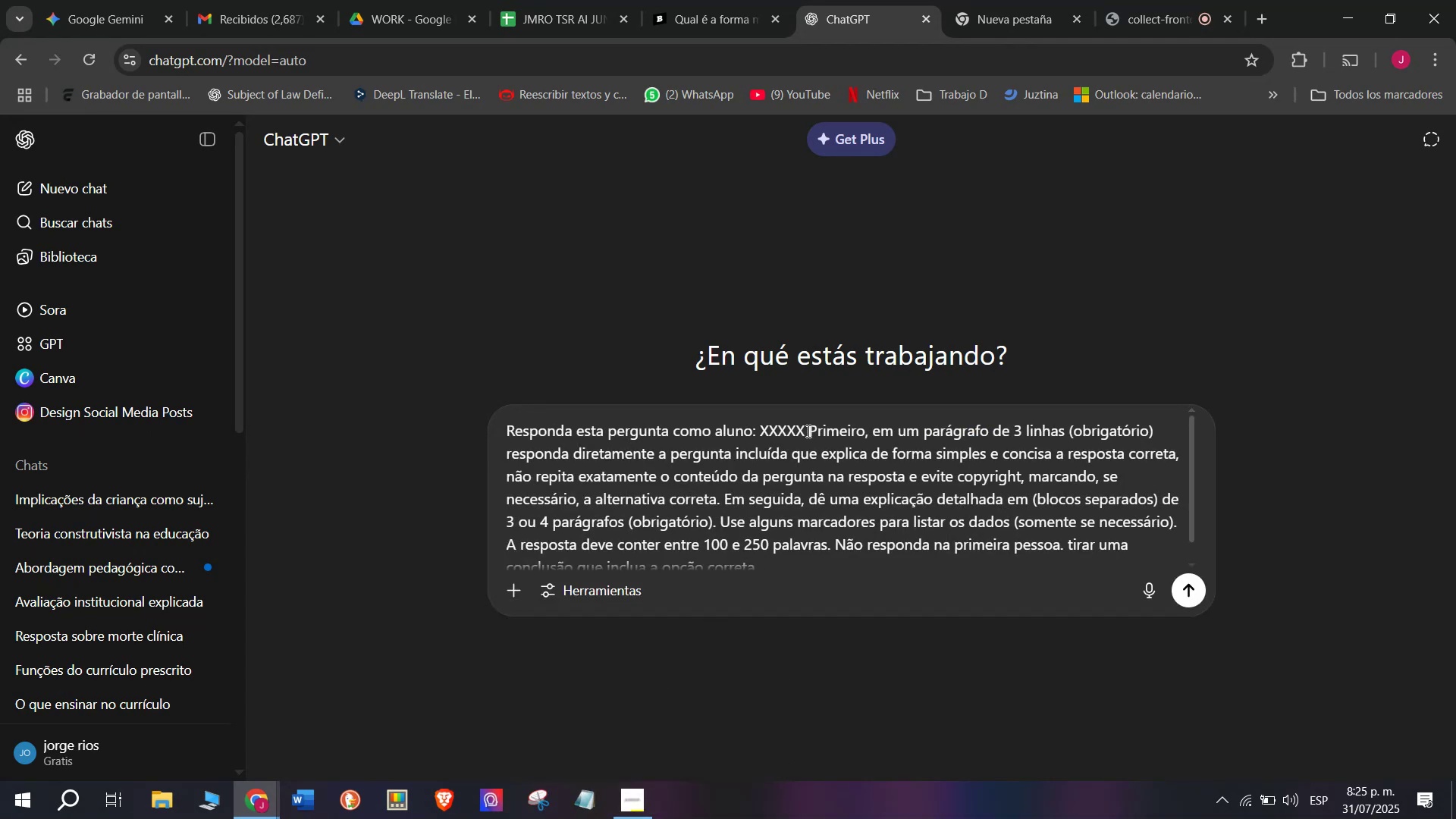 
left_click_drag(start_coordinate=[811, 425], to_coordinate=[764, 425])
 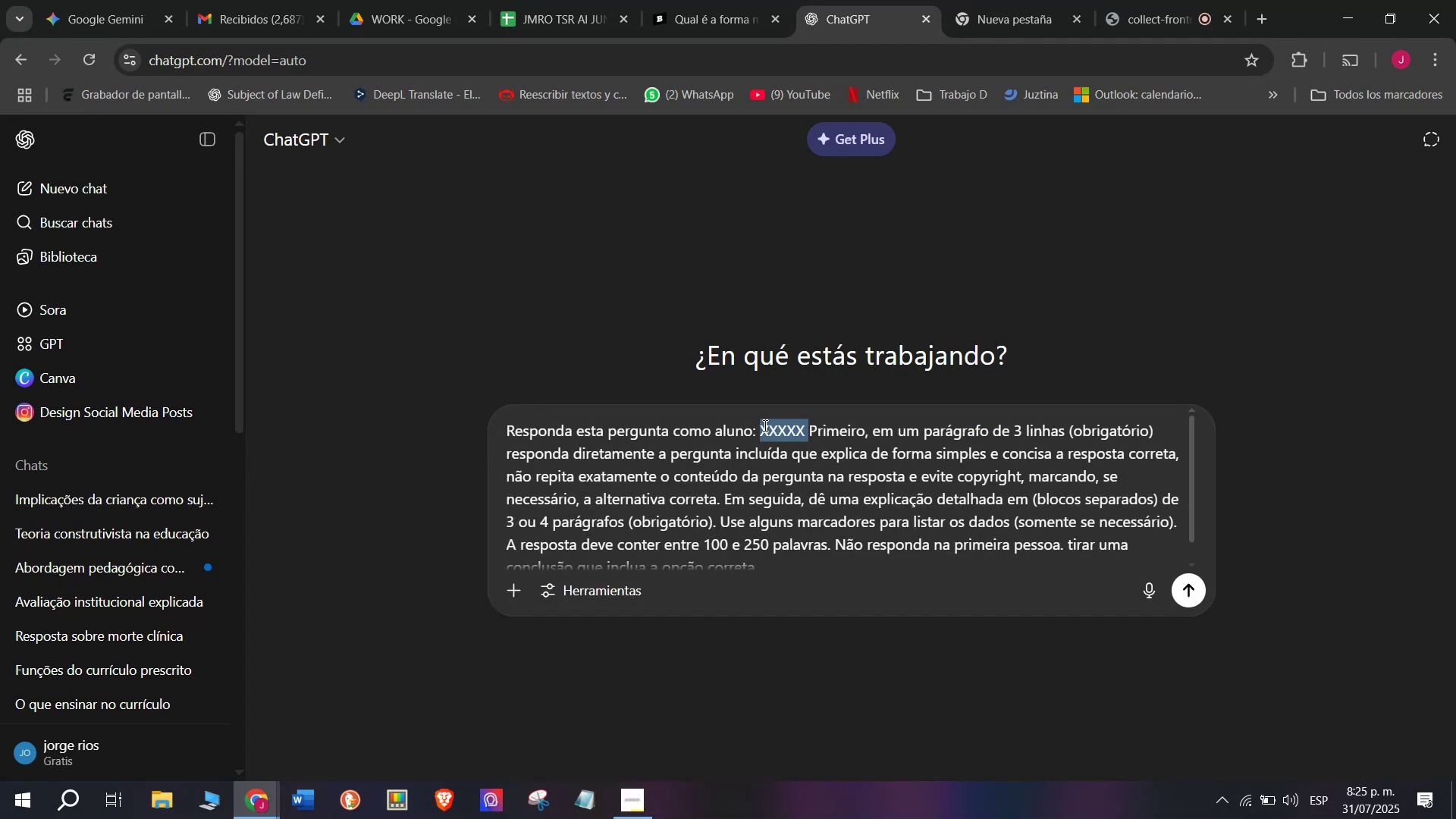 
key(Meta+V)
 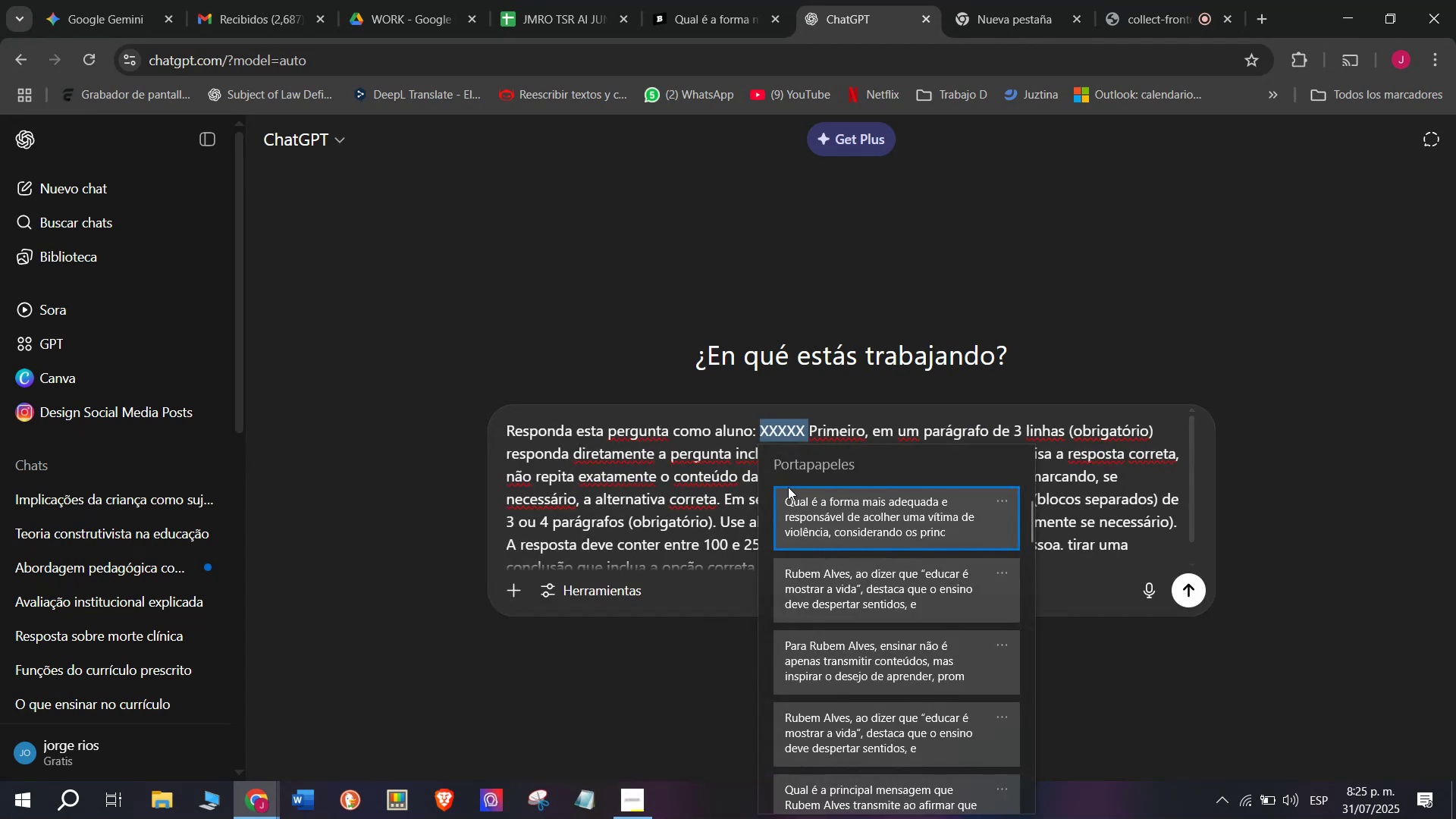 
left_click([800, 504])
 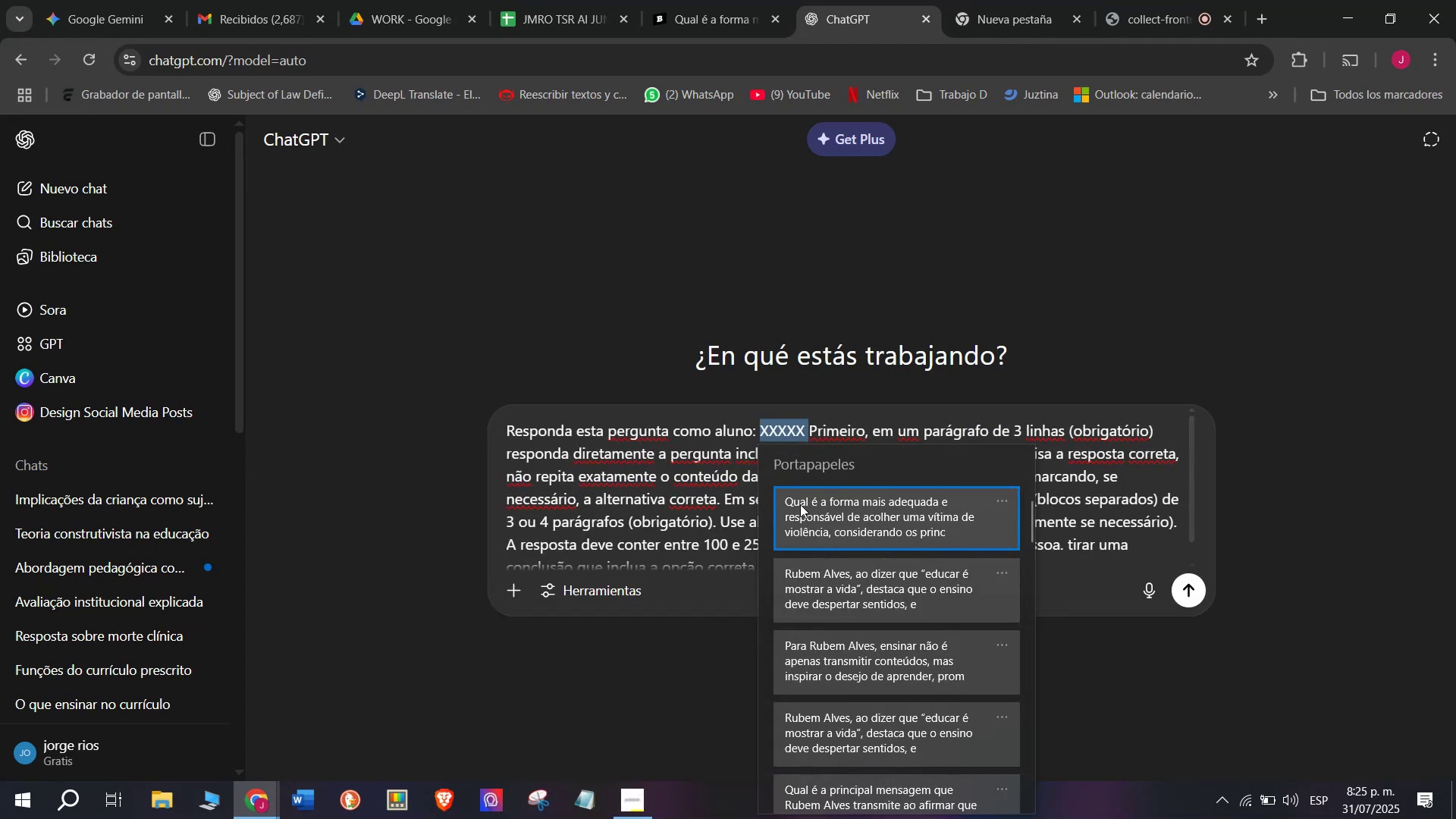 
key(Control+ControlLeft)
 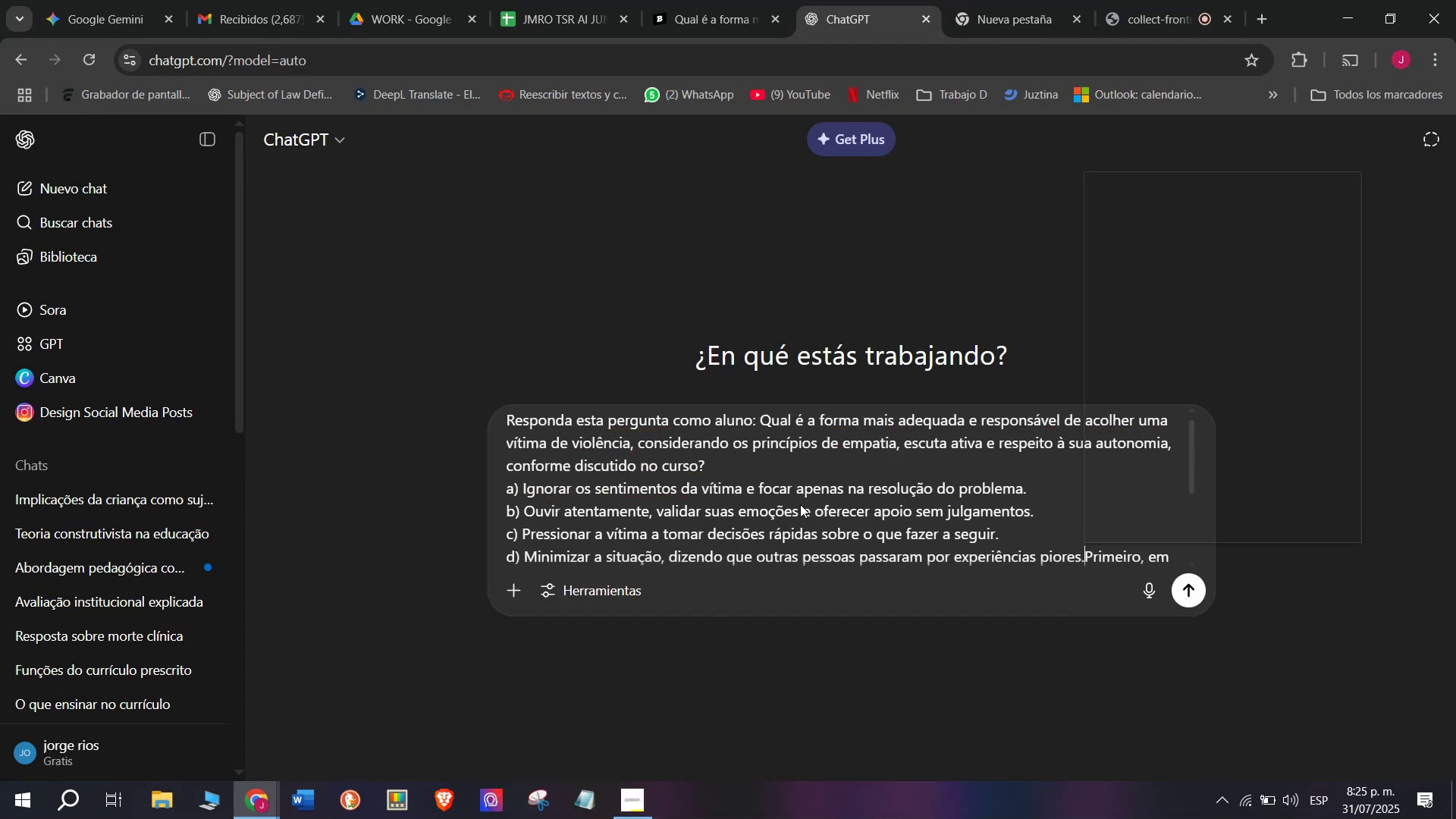 
key(Control+V)
 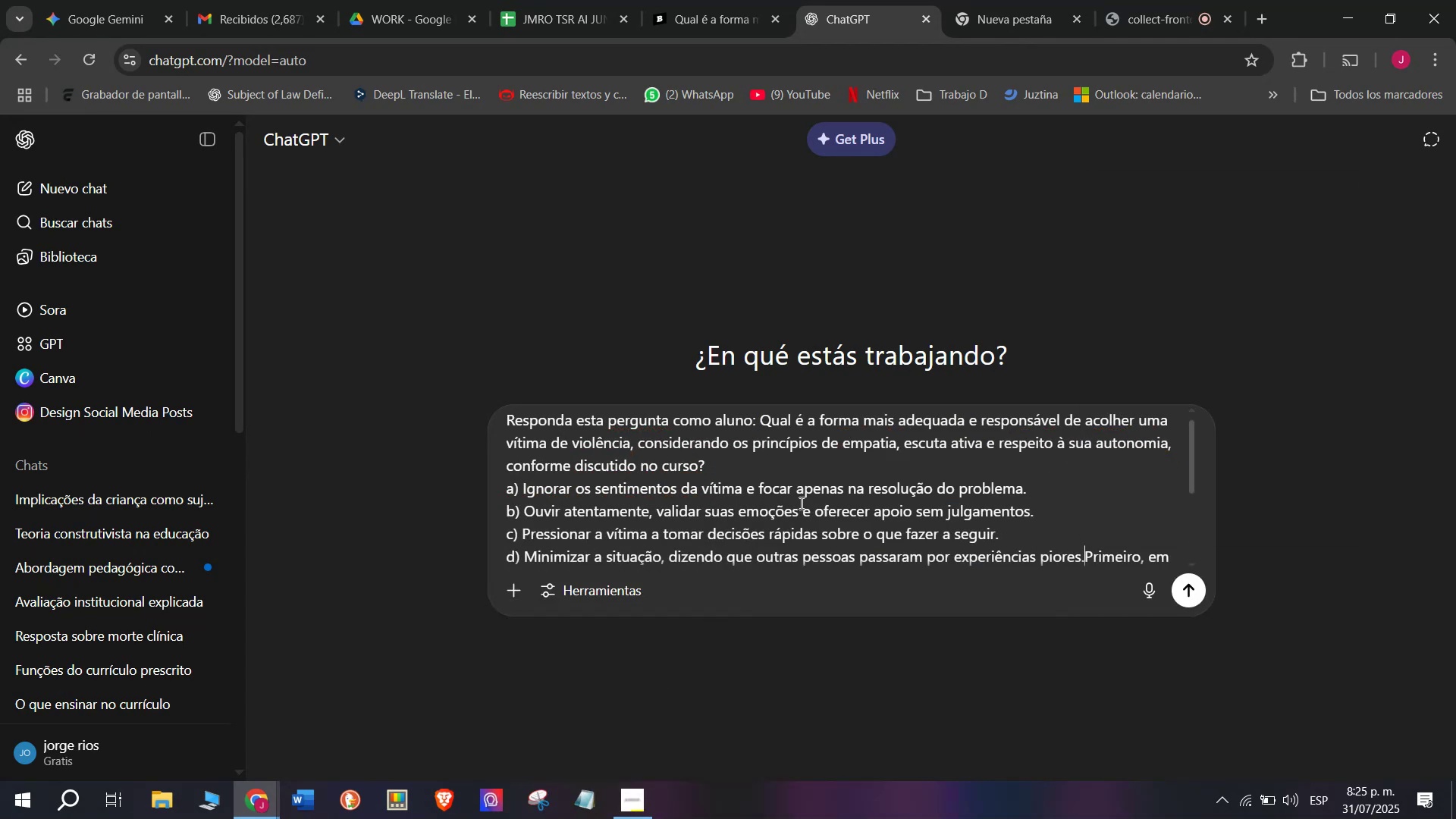 
key(Enter)
 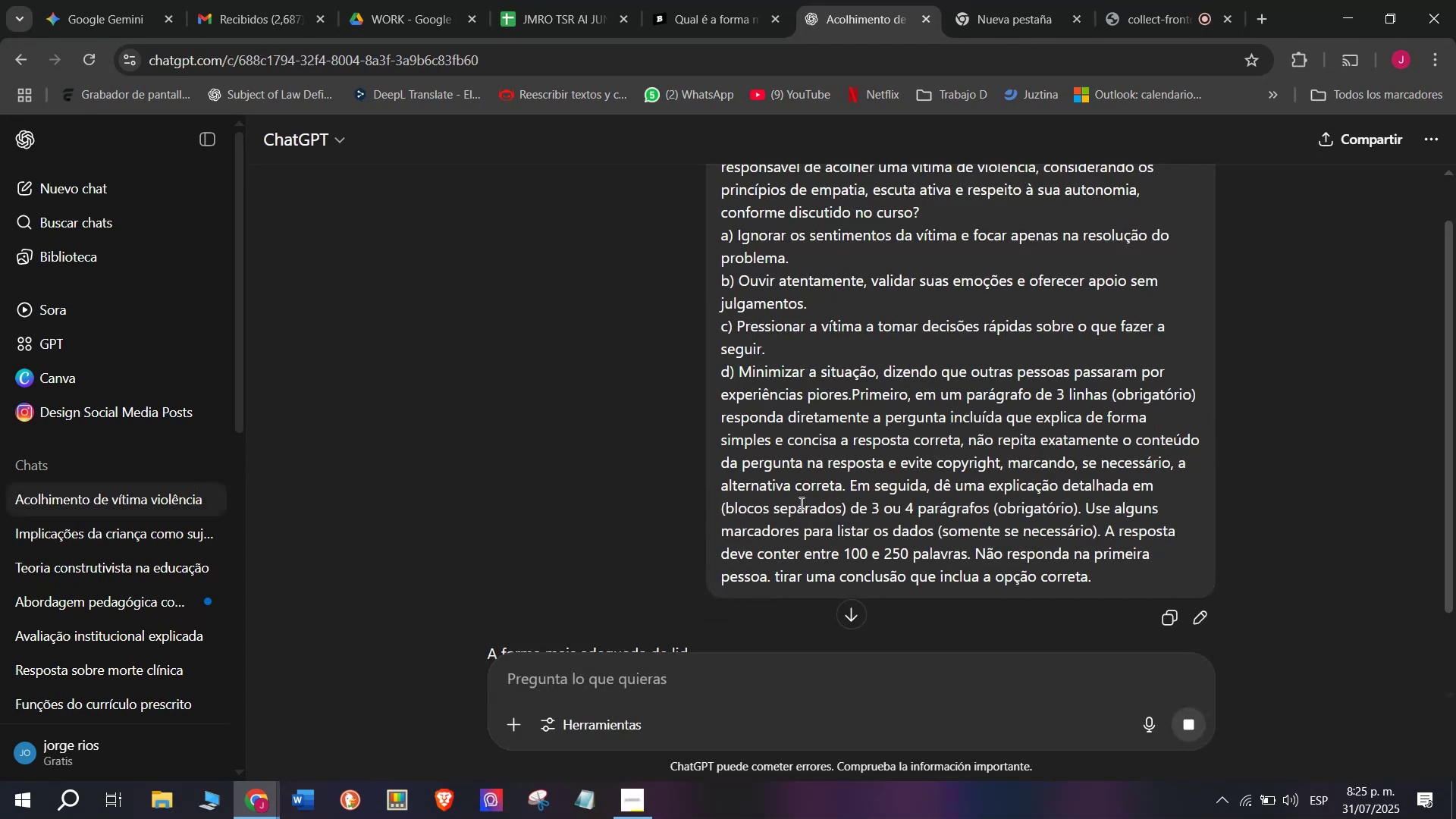 
scroll: coordinate [833, 350], scroll_direction: down, amount: 2.0
 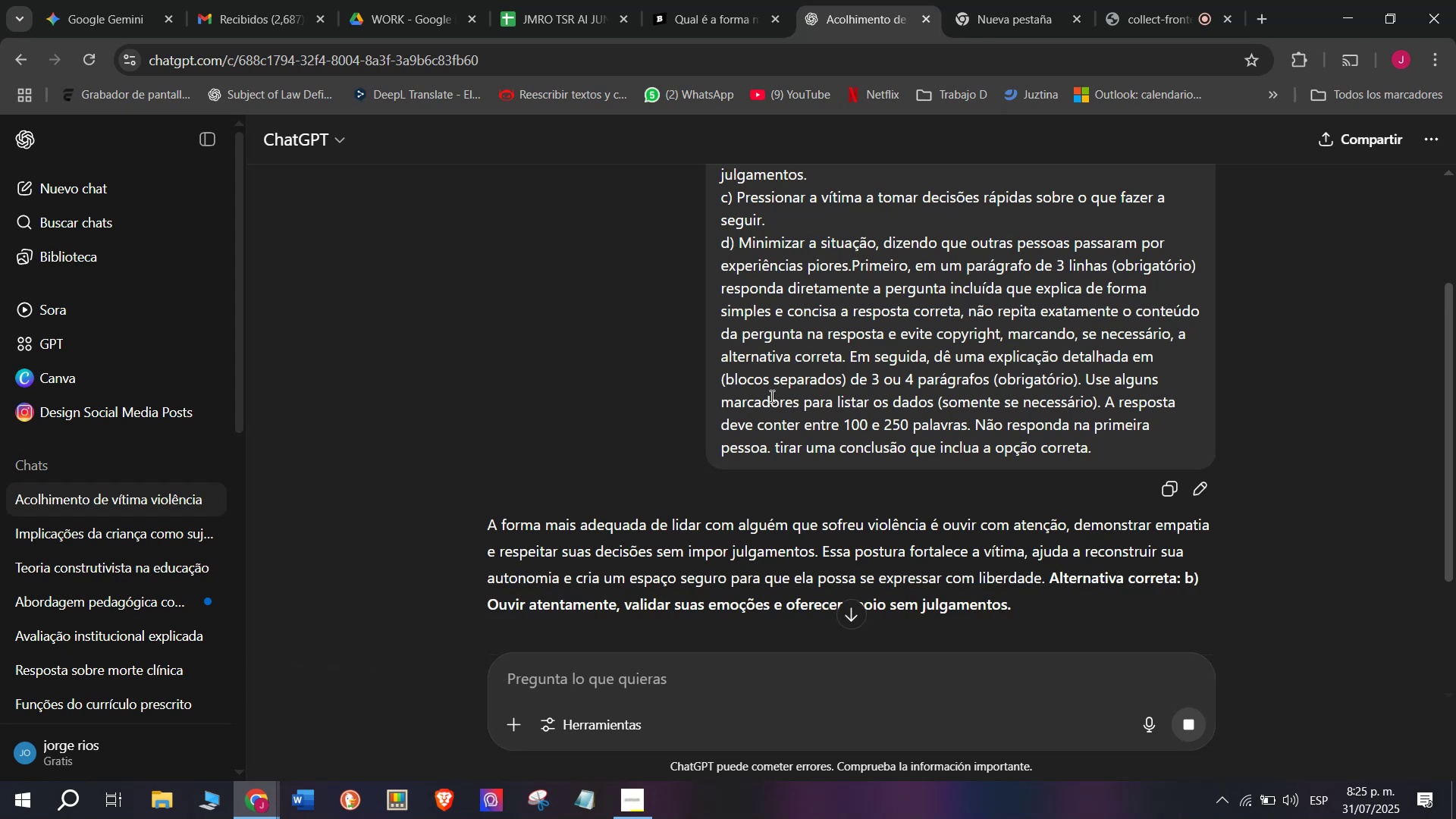 
left_click_drag(start_coordinate=[1051, 579], to_coordinate=[497, 509])
 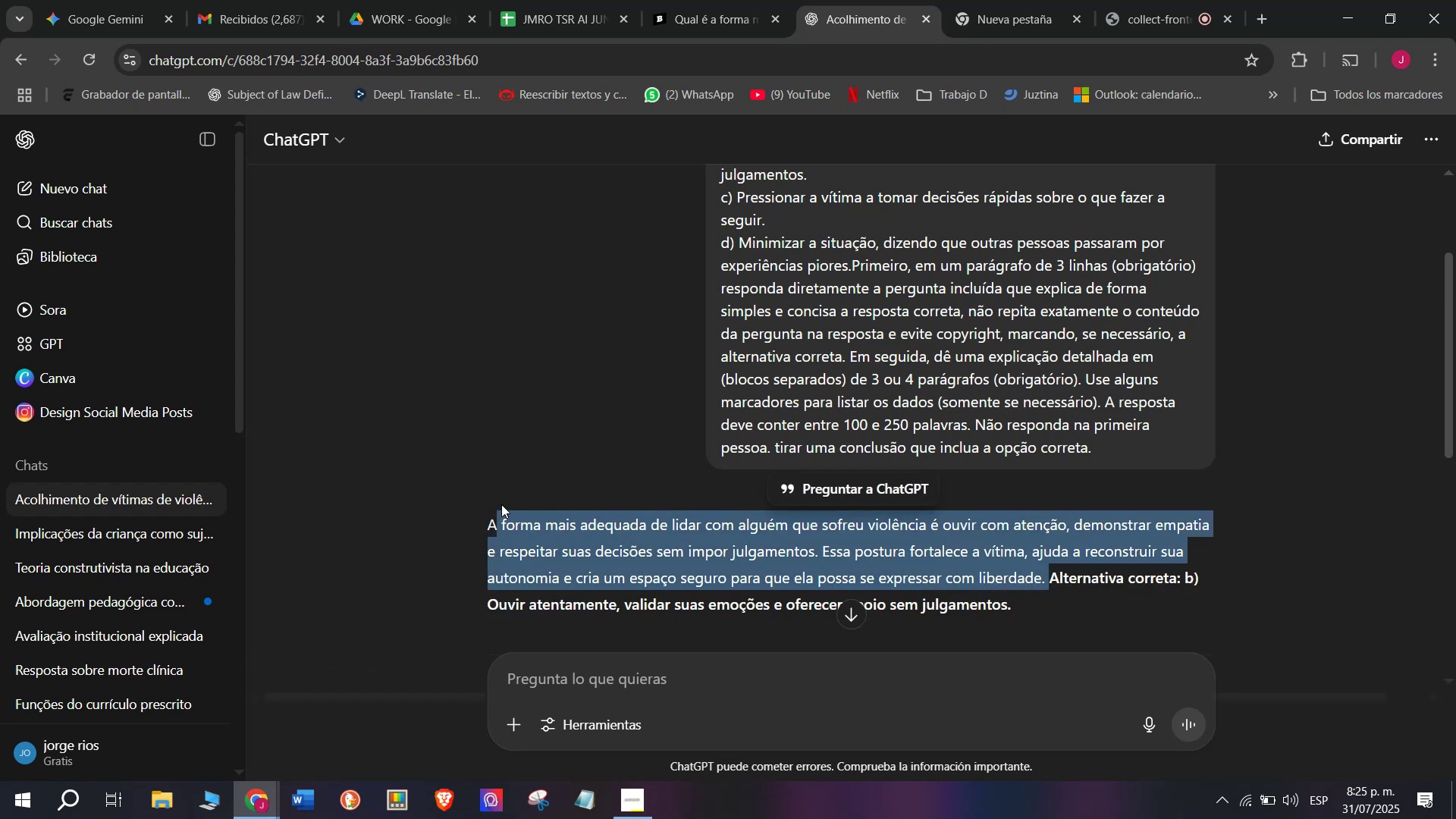 
key(Control+C)
 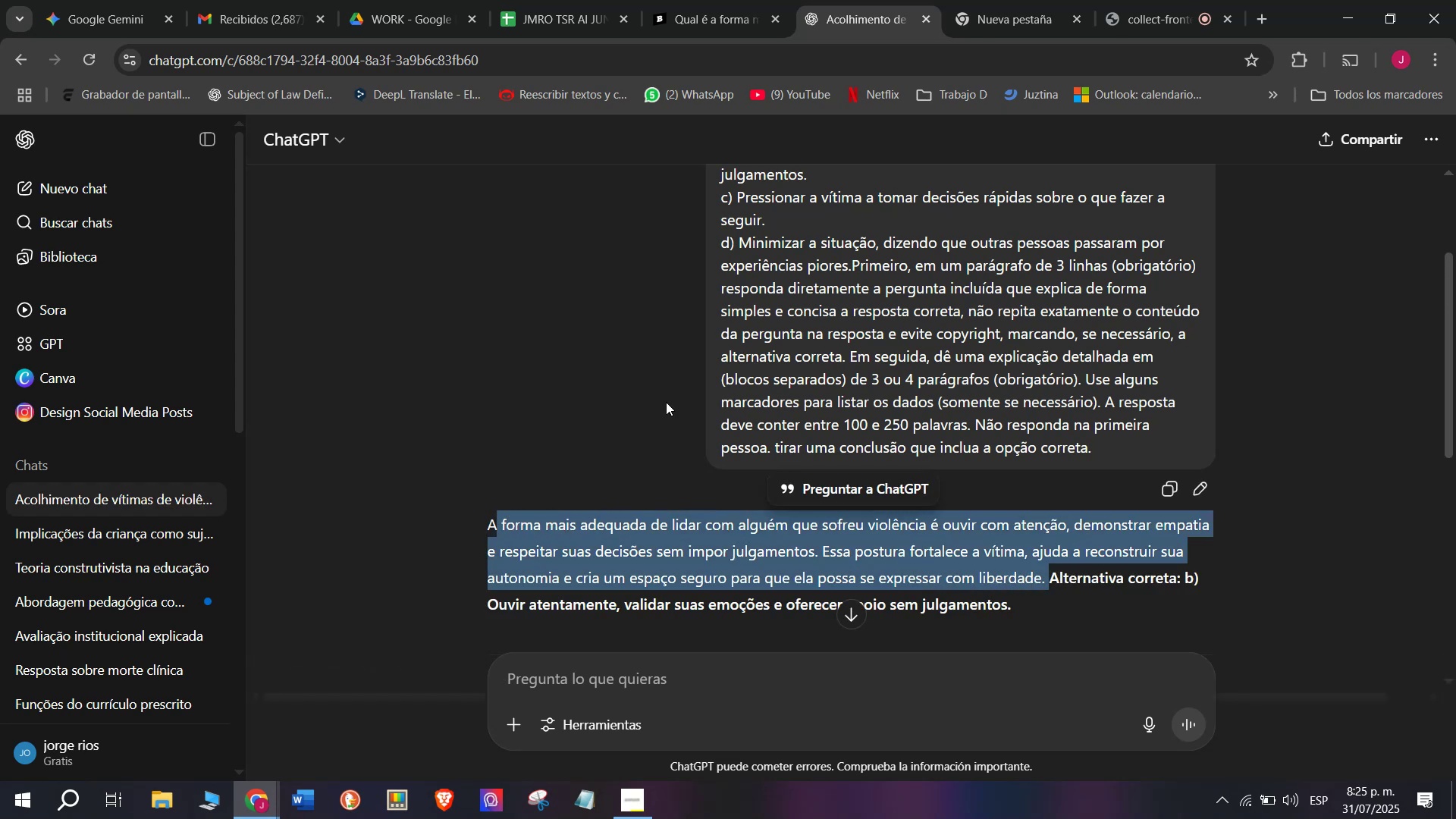 
scroll: coordinate [666, 400], scroll_direction: down, amount: 1.0
 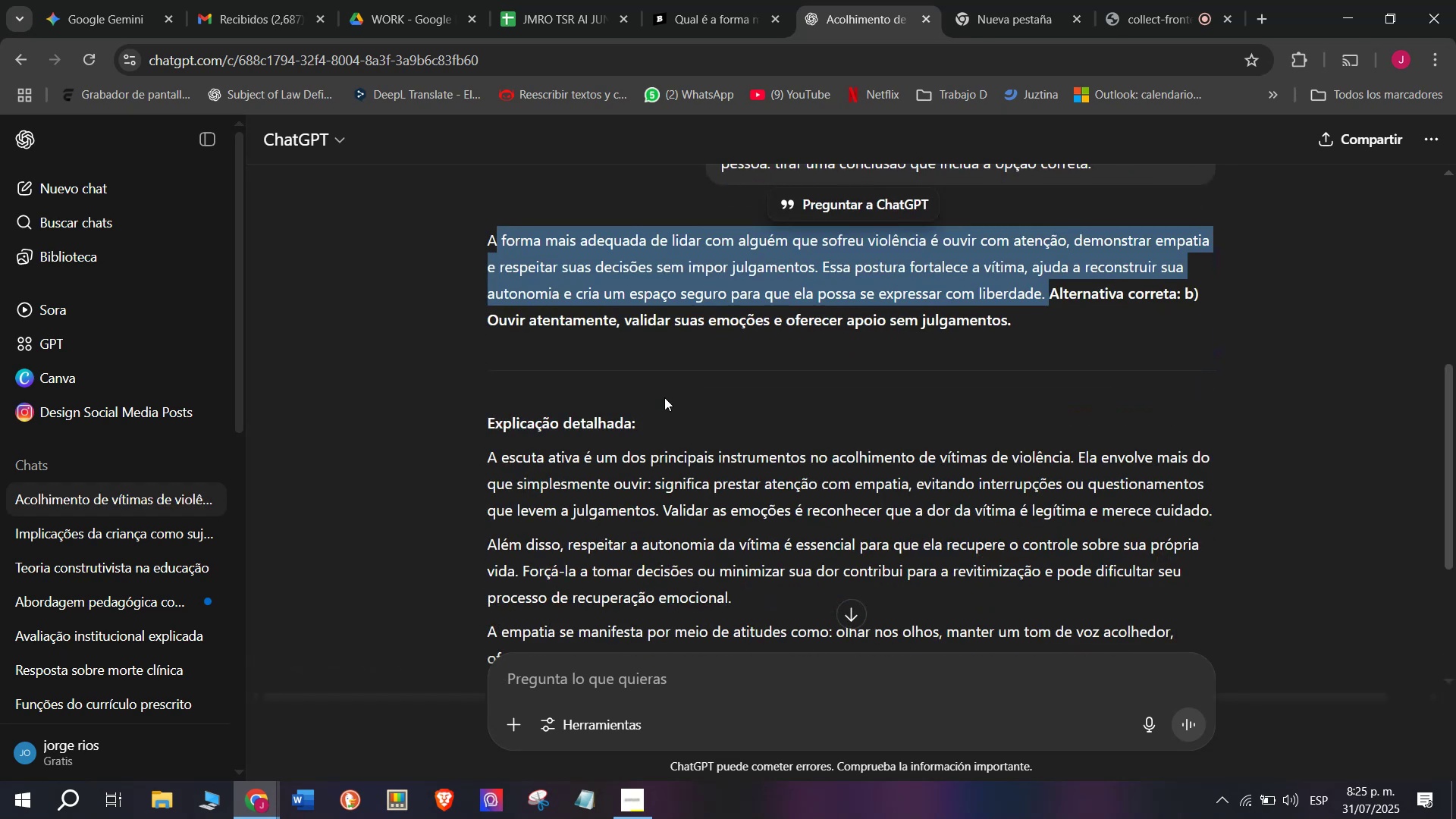 
left_click([624, 357])
 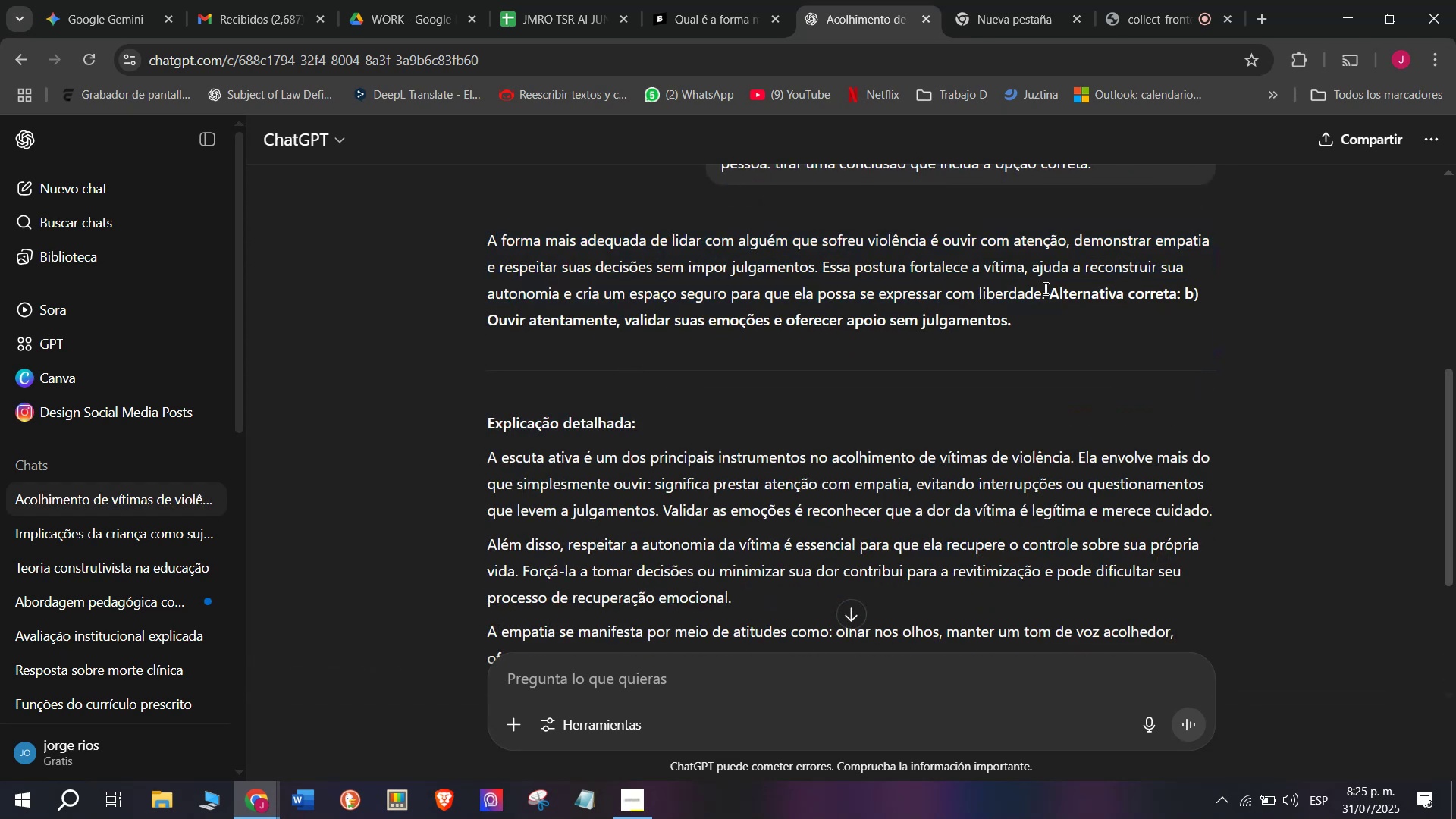 
left_click_drag(start_coordinate=[1048, 295], to_coordinate=[489, 233])
 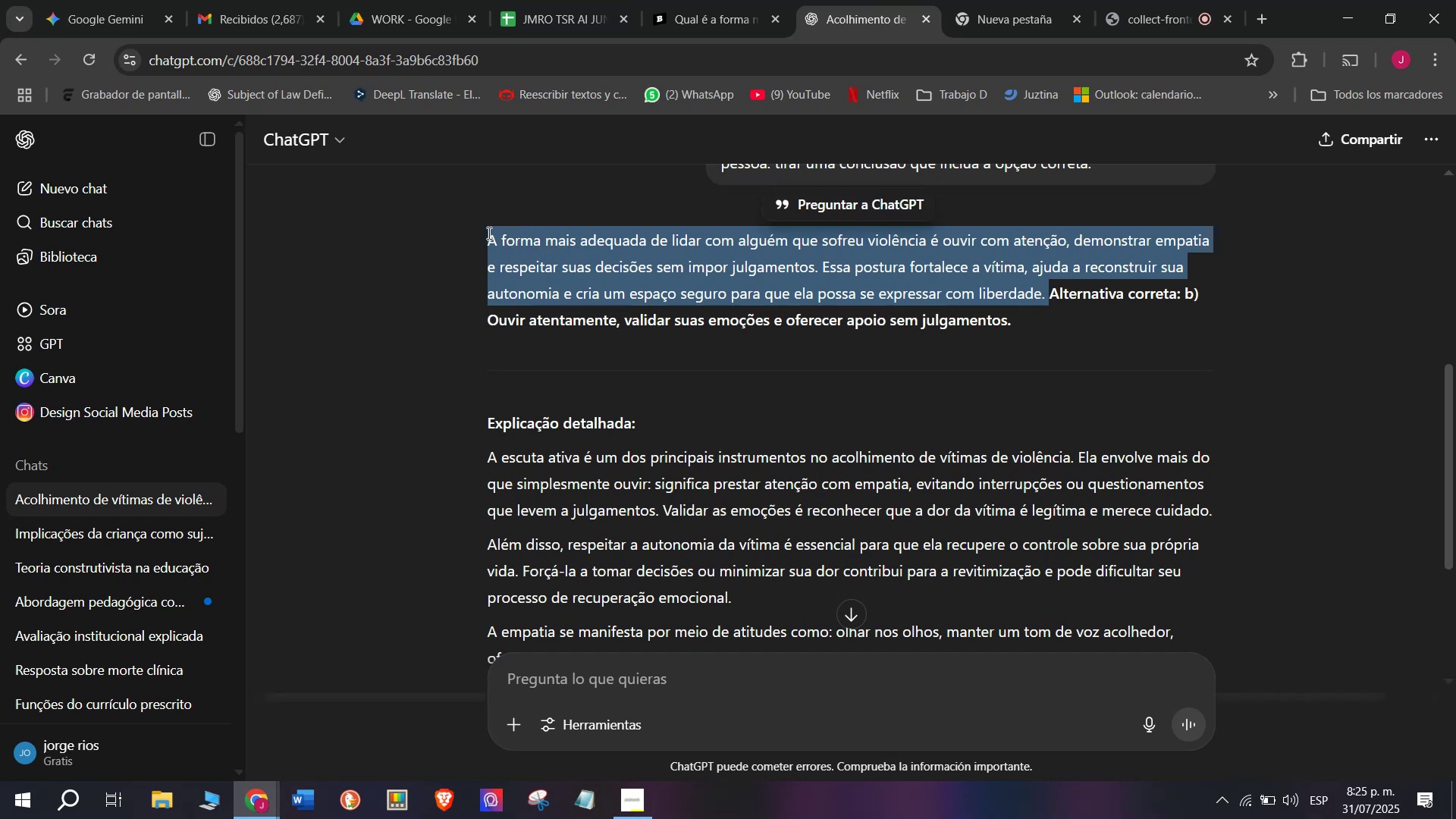 
key(Control+C)
 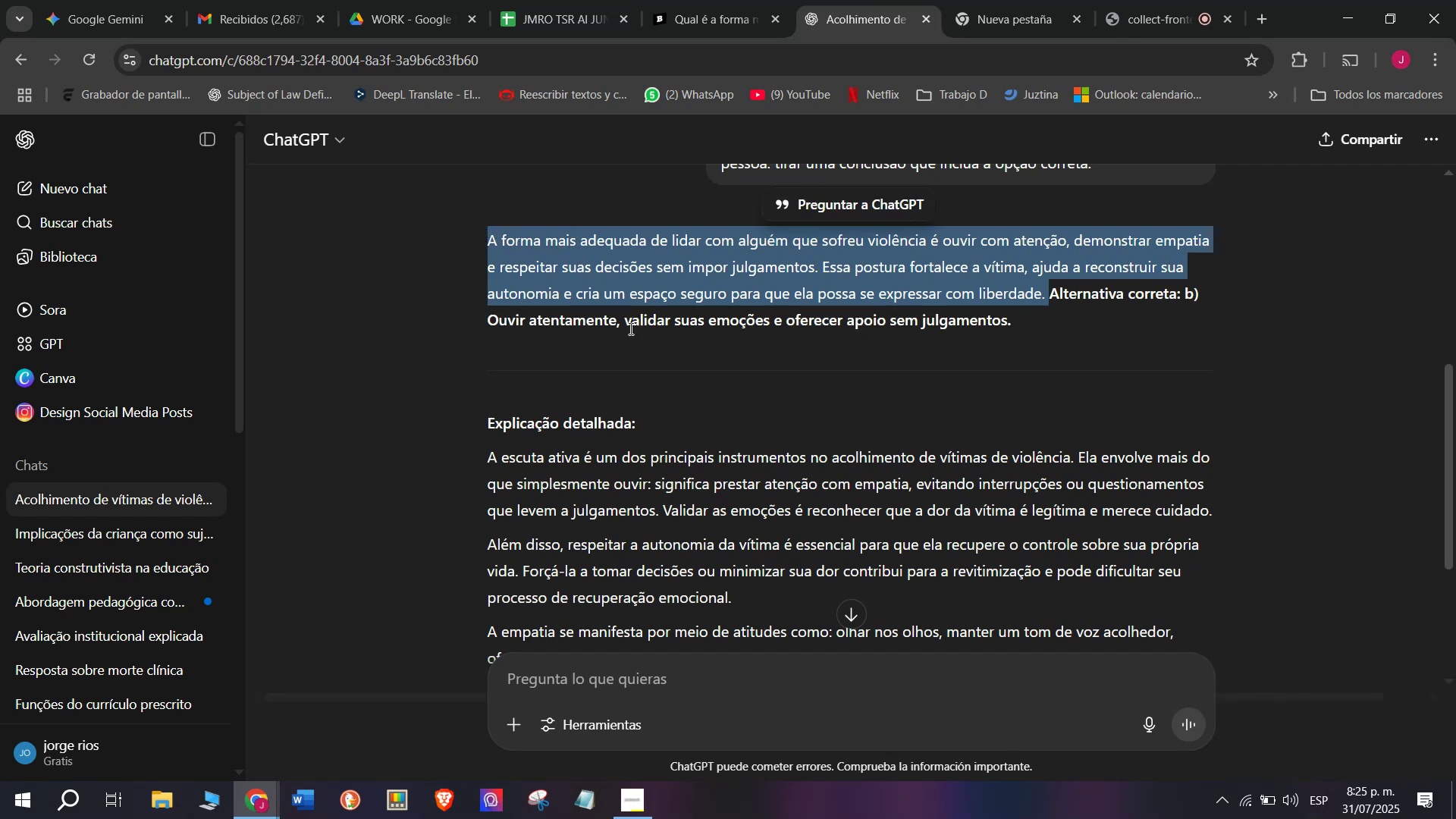 
scroll: coordinate [629, 328], scroll_direction: down, amount: 1.0
 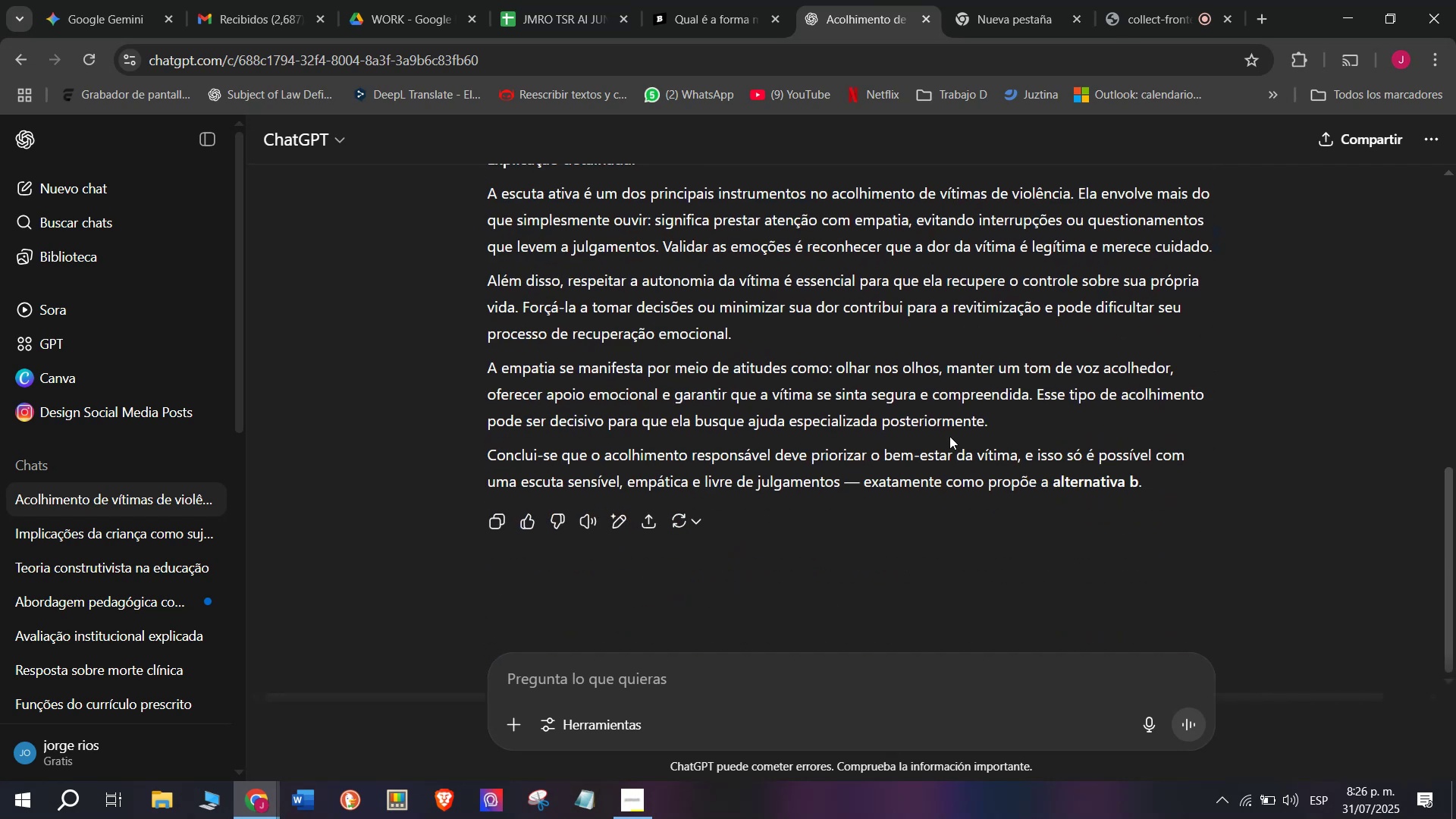 
left_click_drag(start_coordinate=[1000, 421], to_coordinate=[485, 198])
 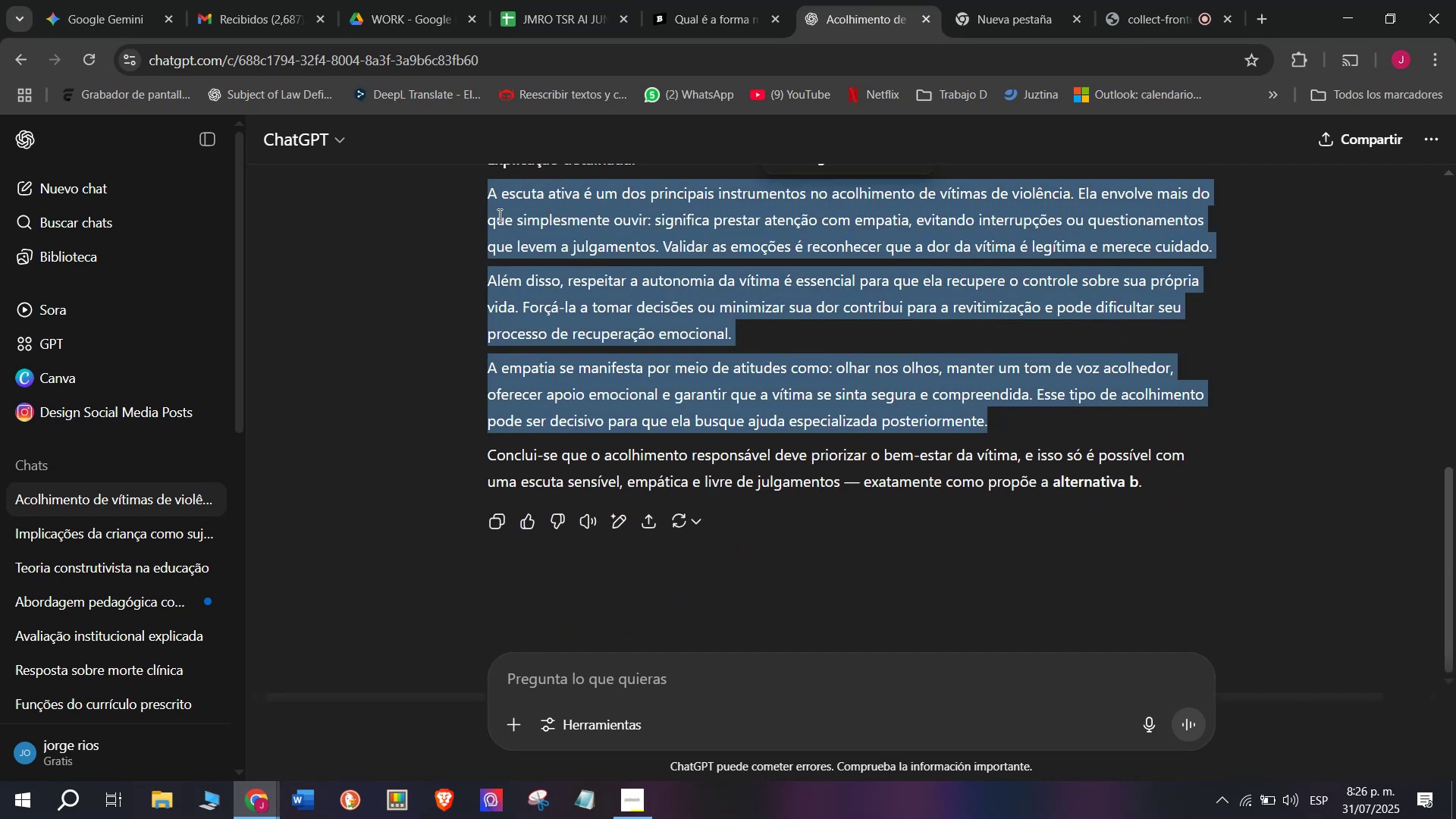 
key(Control+C)
 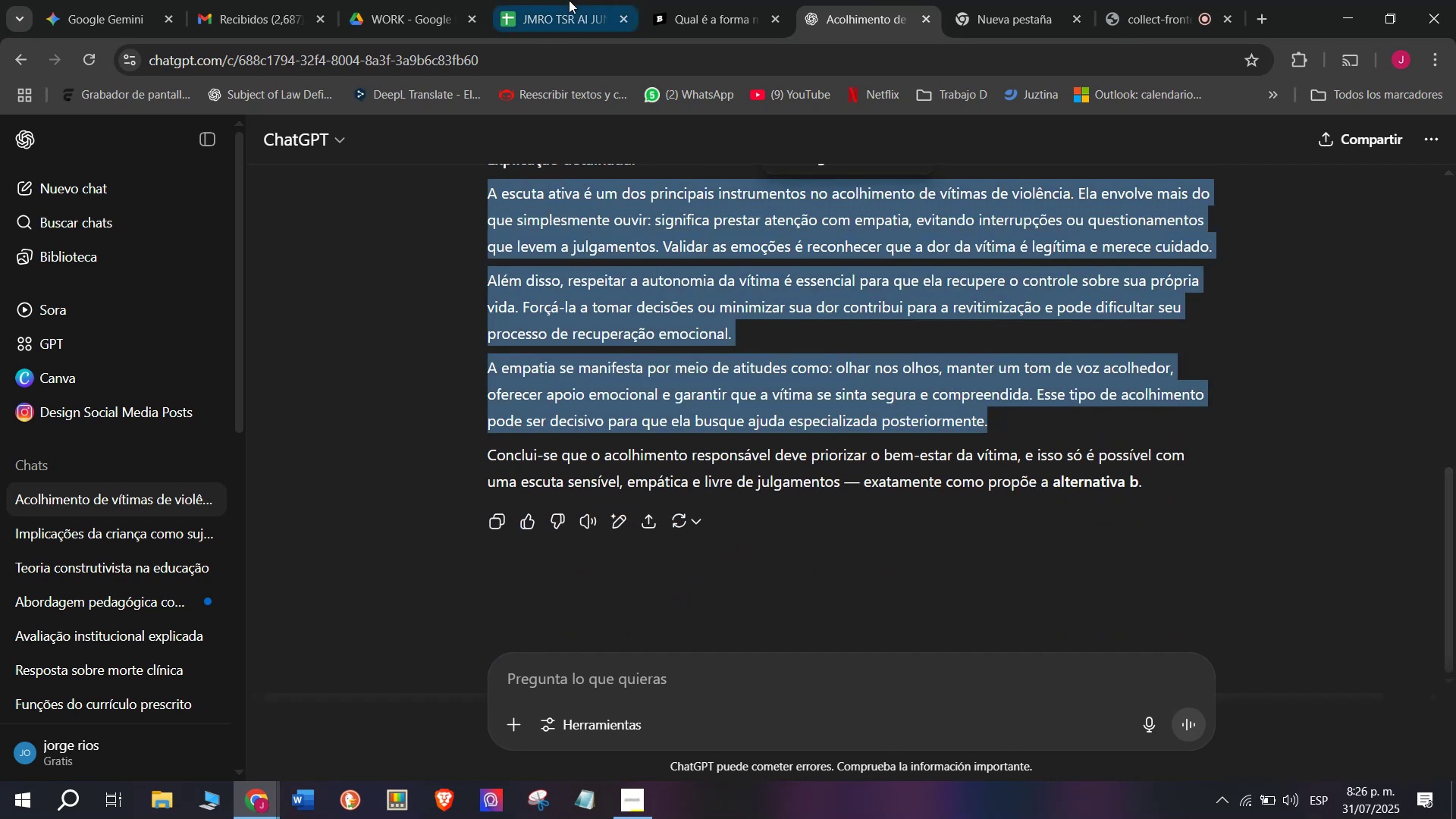 
left_click([579, 0])
 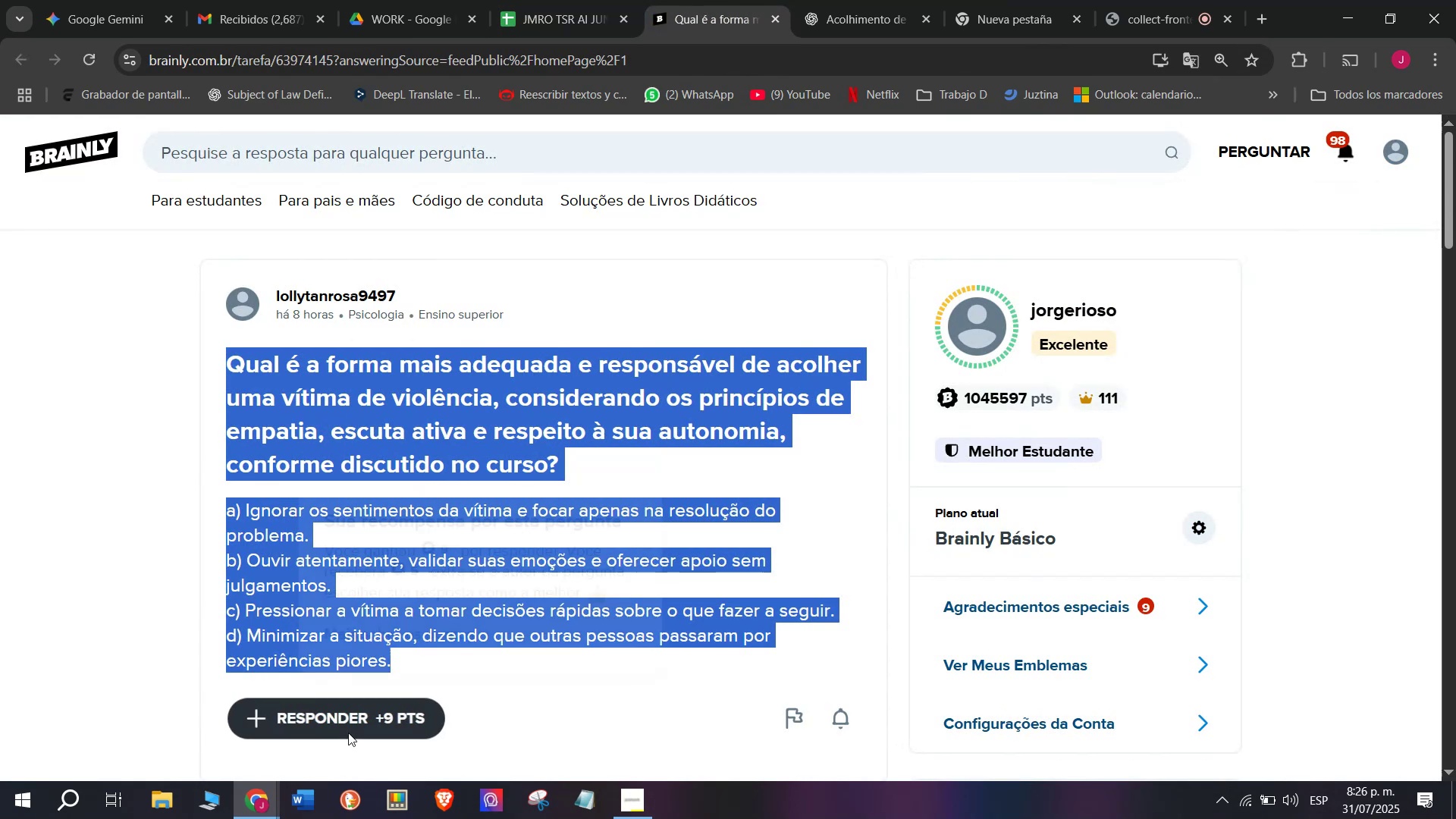 
left_click_drag(start_coordinate=[672, 444], to_coordinate=[546, 242])
 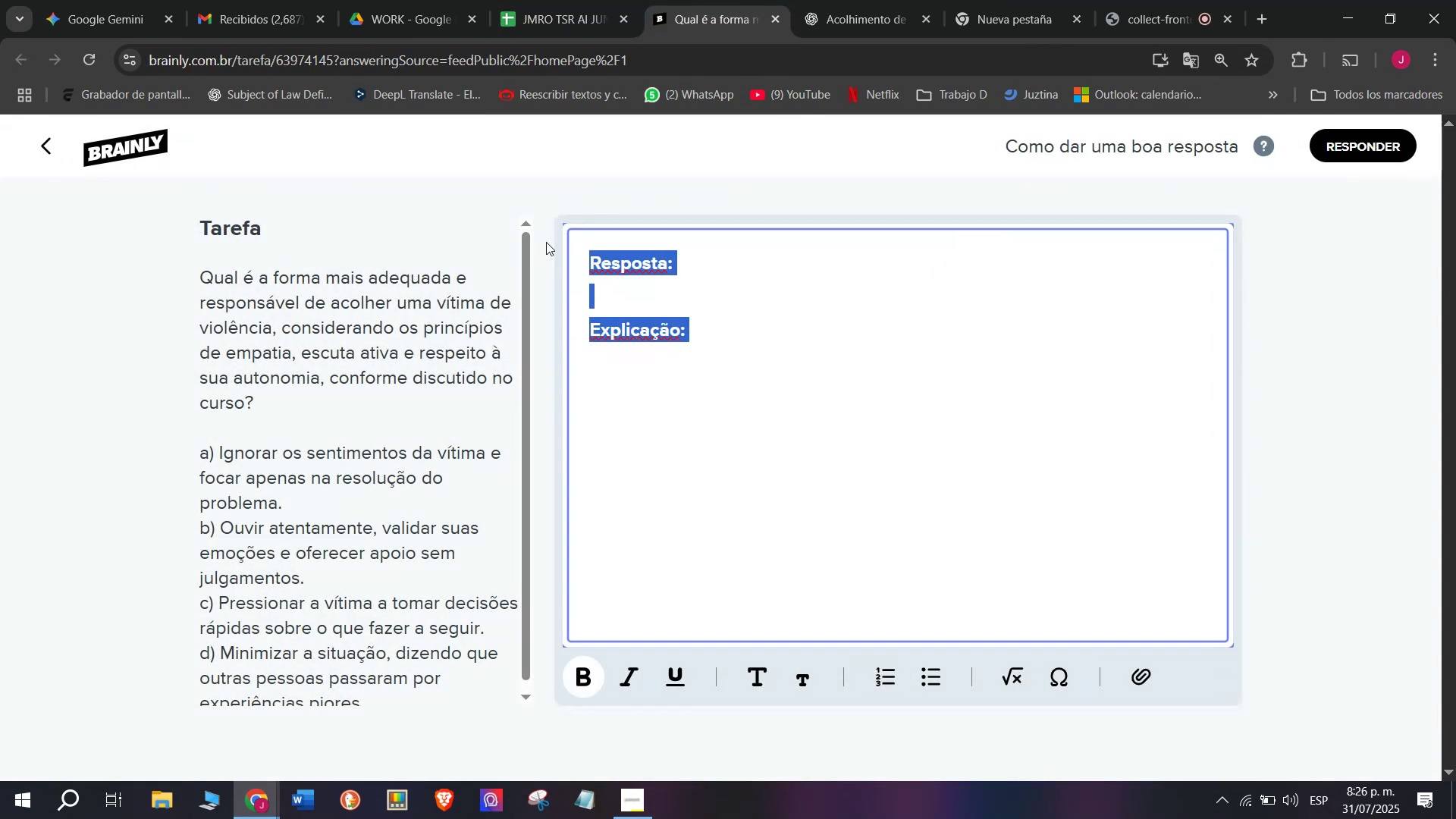 
key(Meta+MetaLeft)
 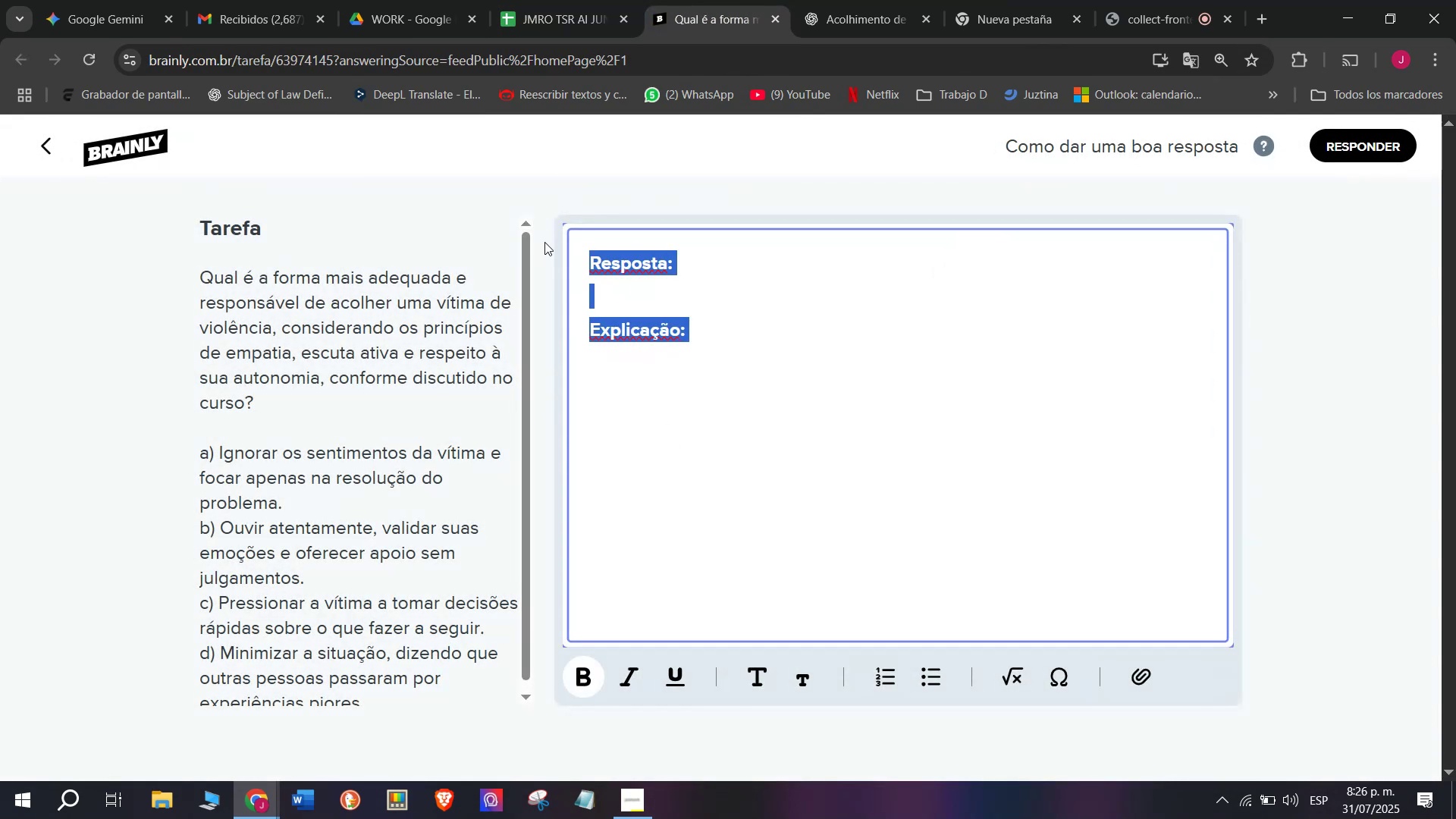 
key(Meta+V)
 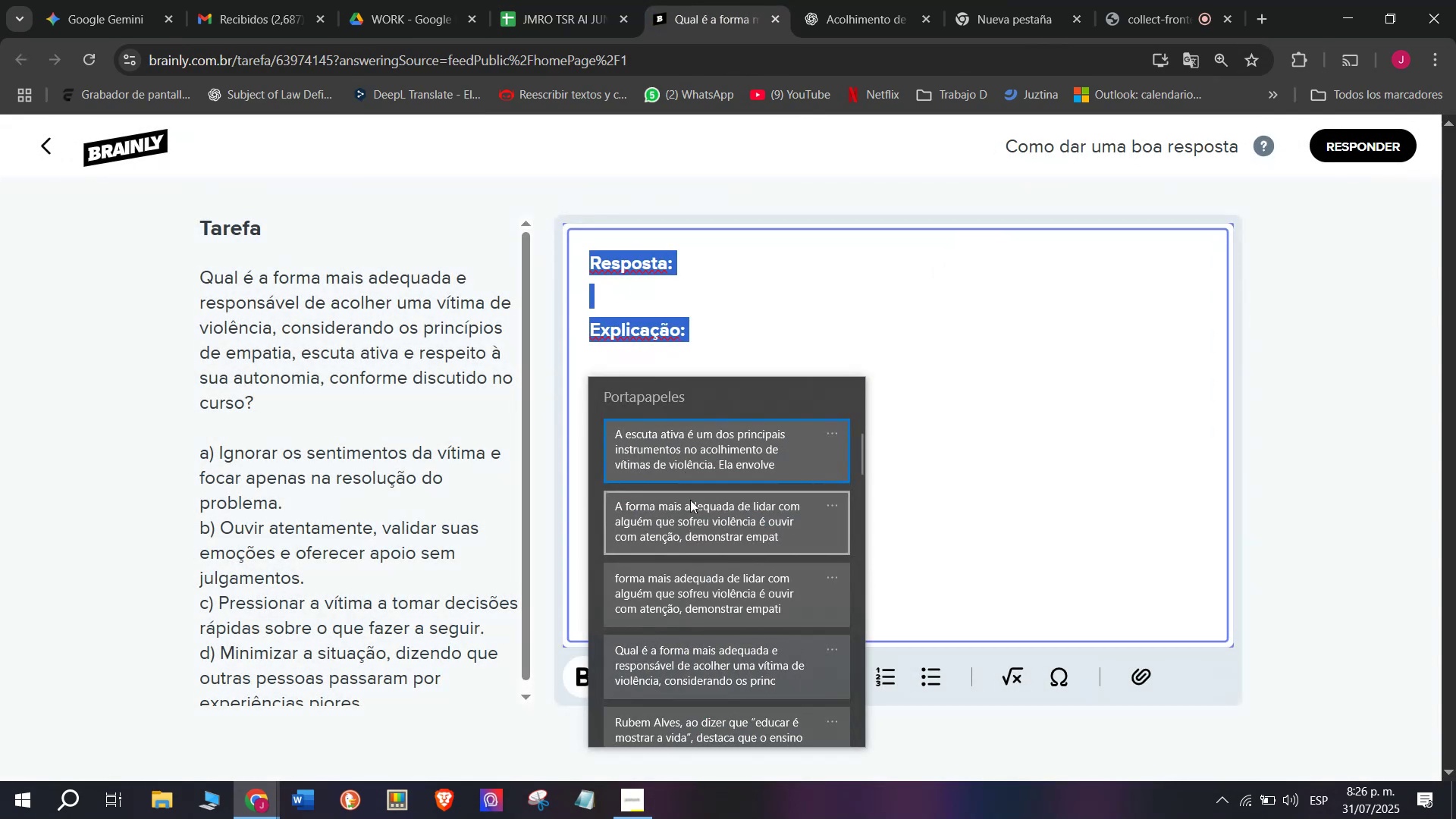 
left_click([690, 509])
 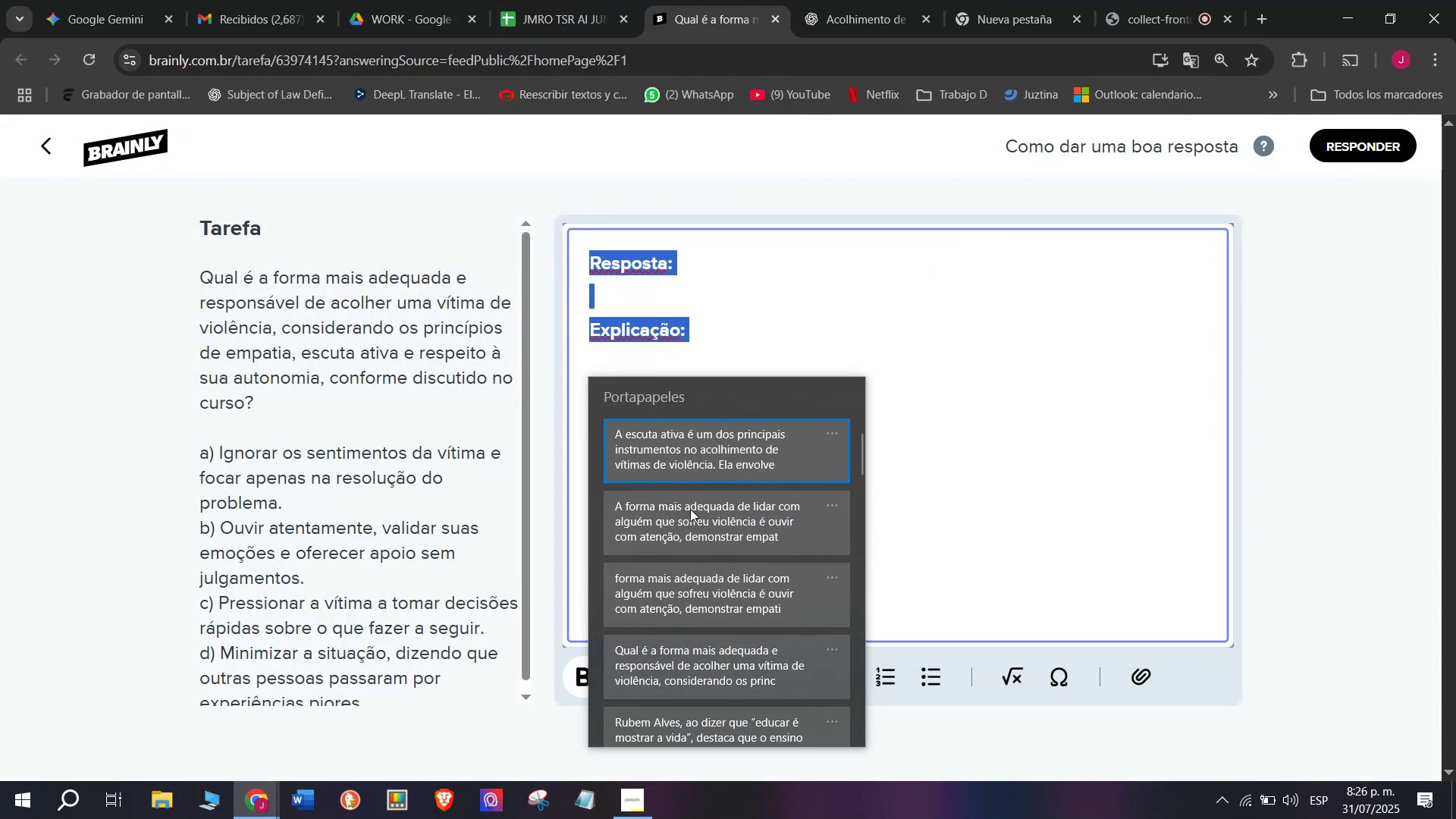 
key(Control+ControlLeft)
 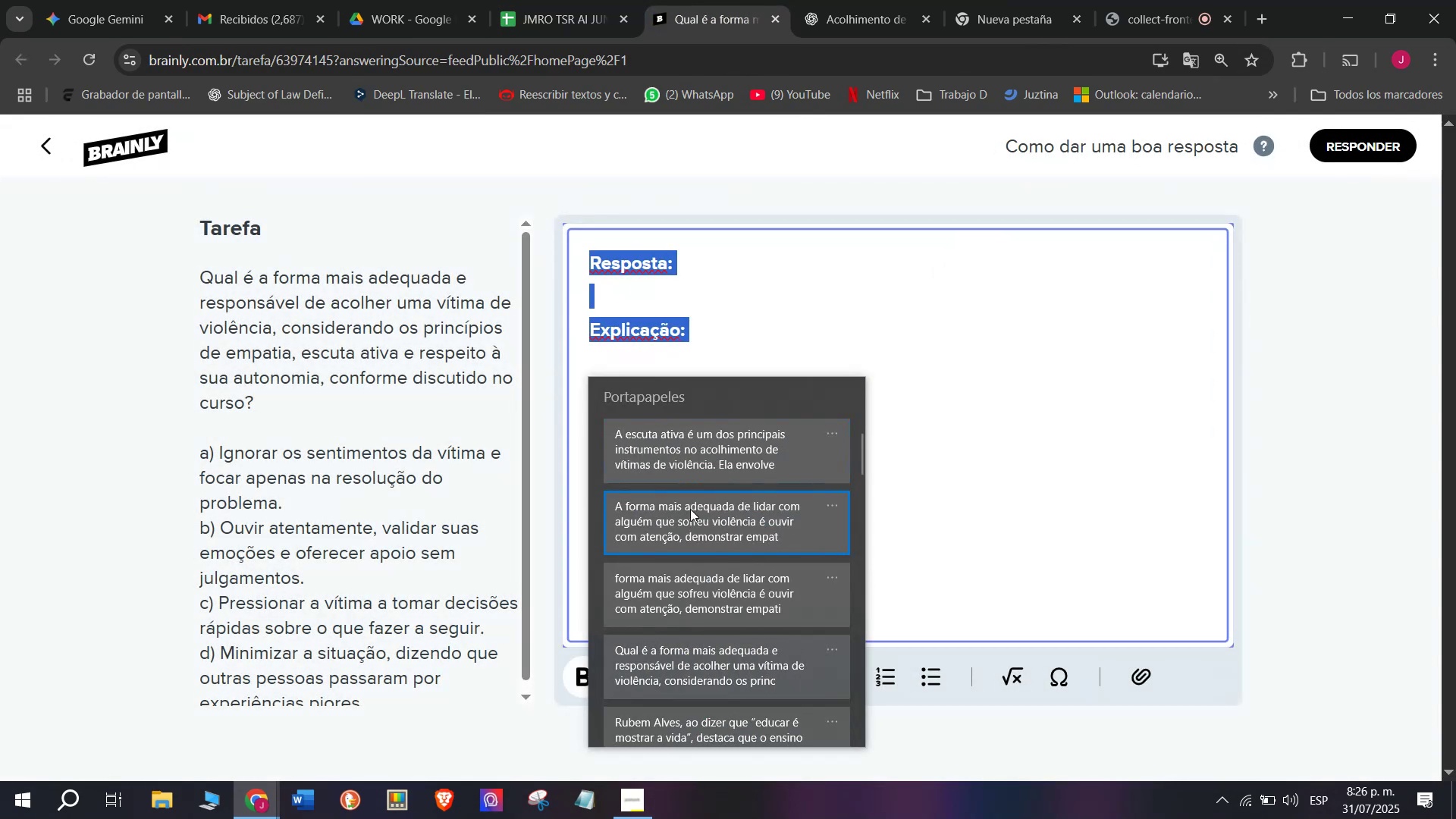 
key(Control+V)
 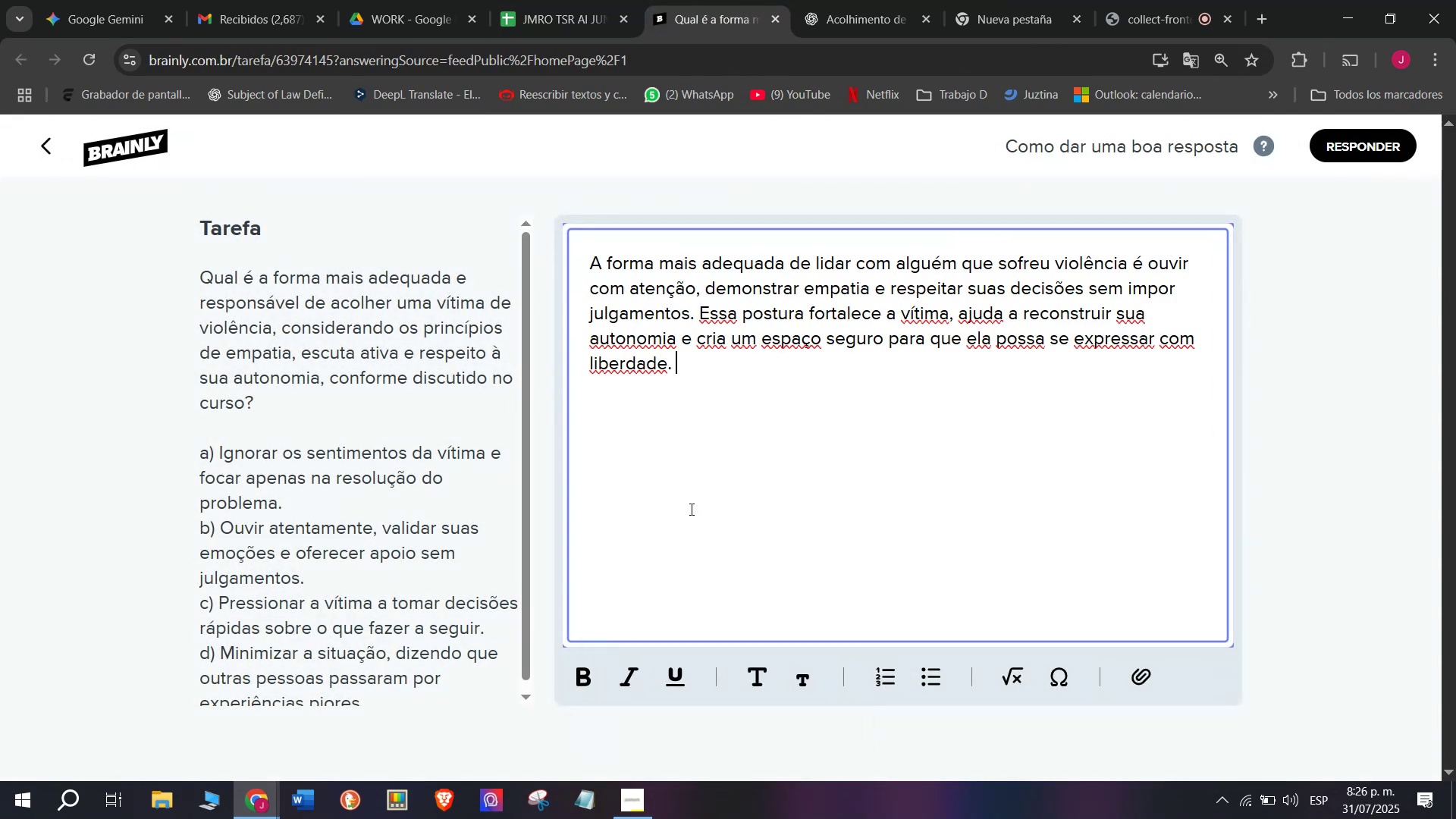 
key(Meta+V)
 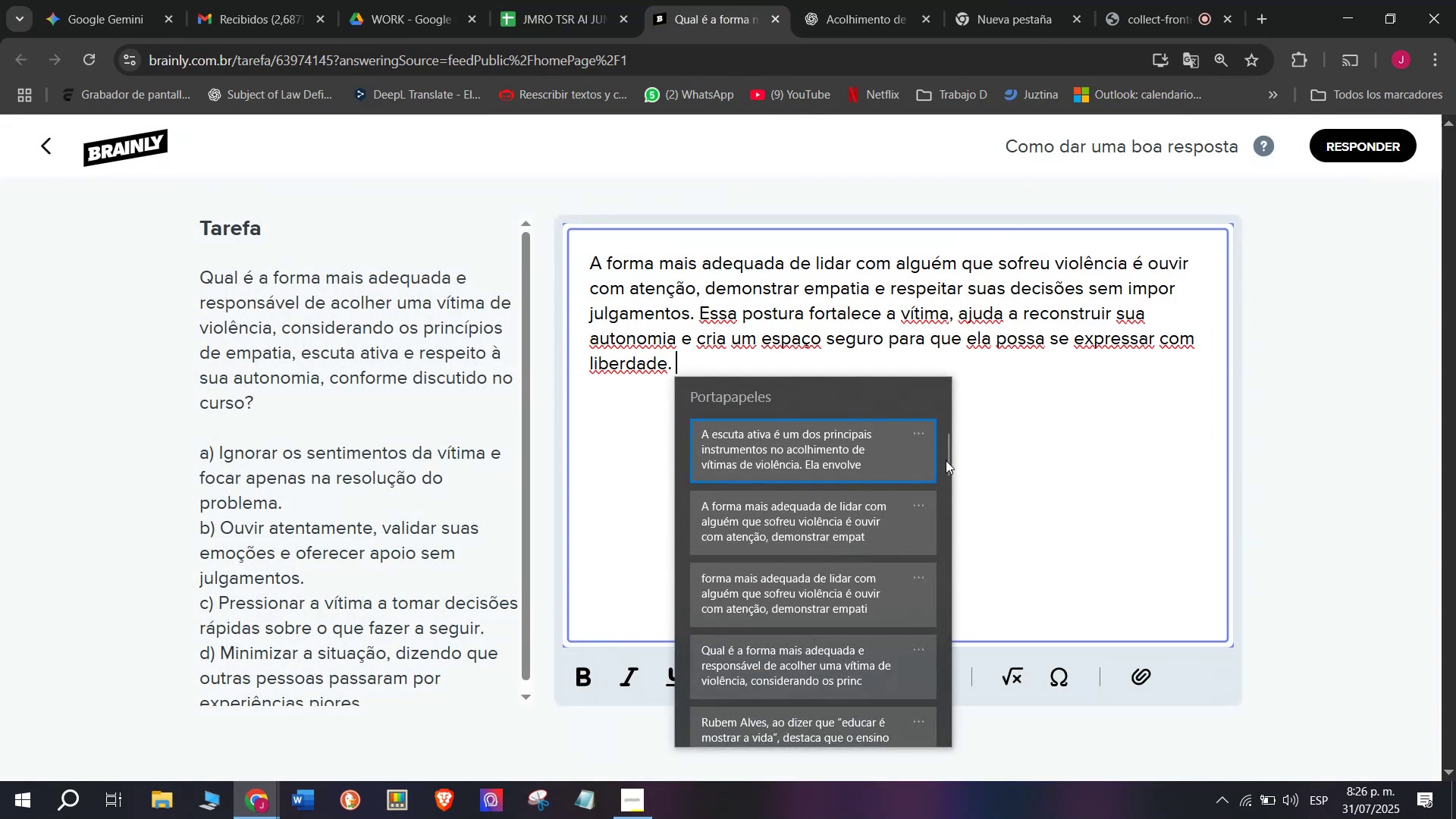 
left_click_drag(start_coordinate=[946, 463], to_coordinate=[887, 792])
 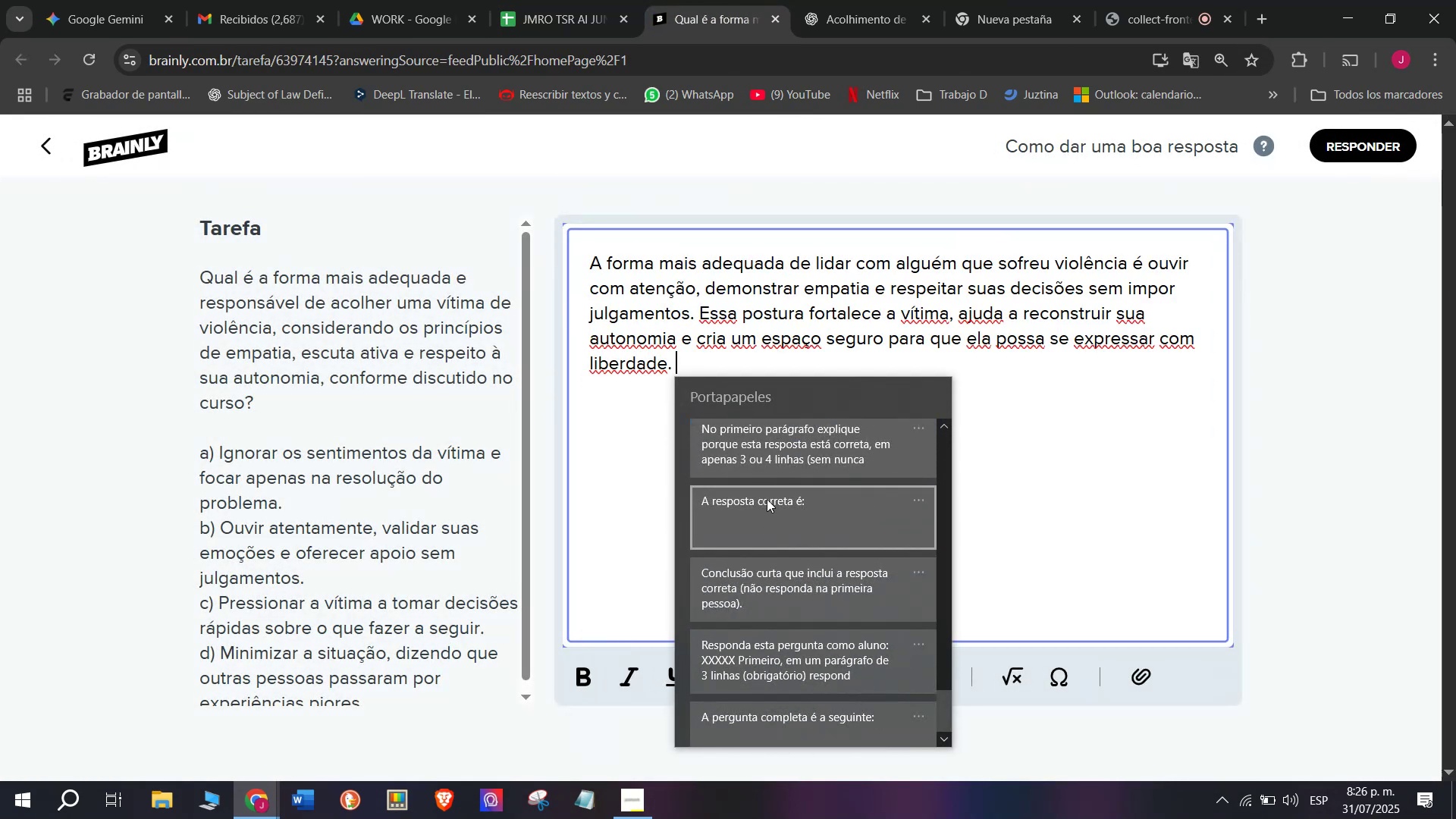 
key(Control+ControlLeft)
 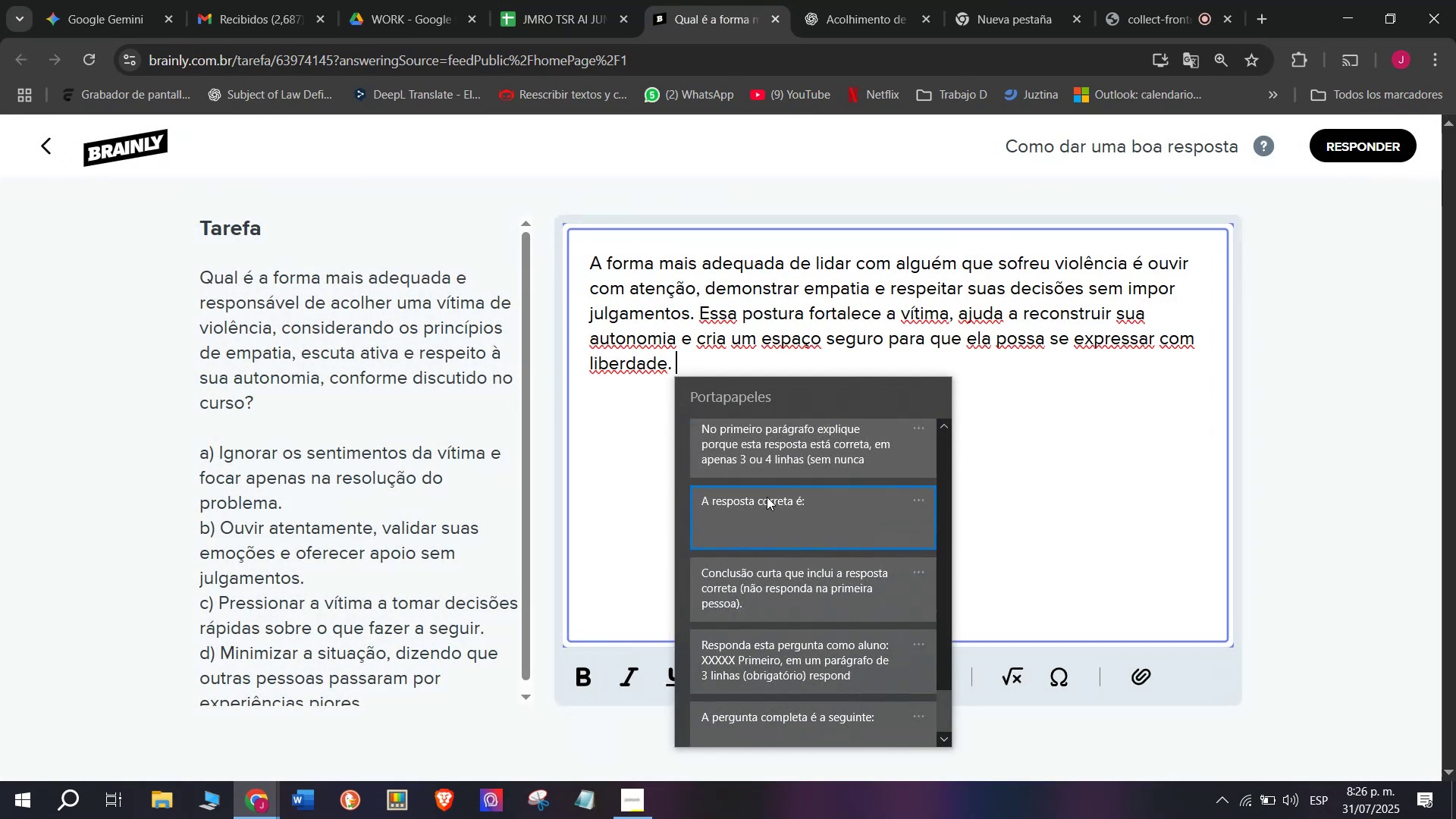 
key(Control+V)
 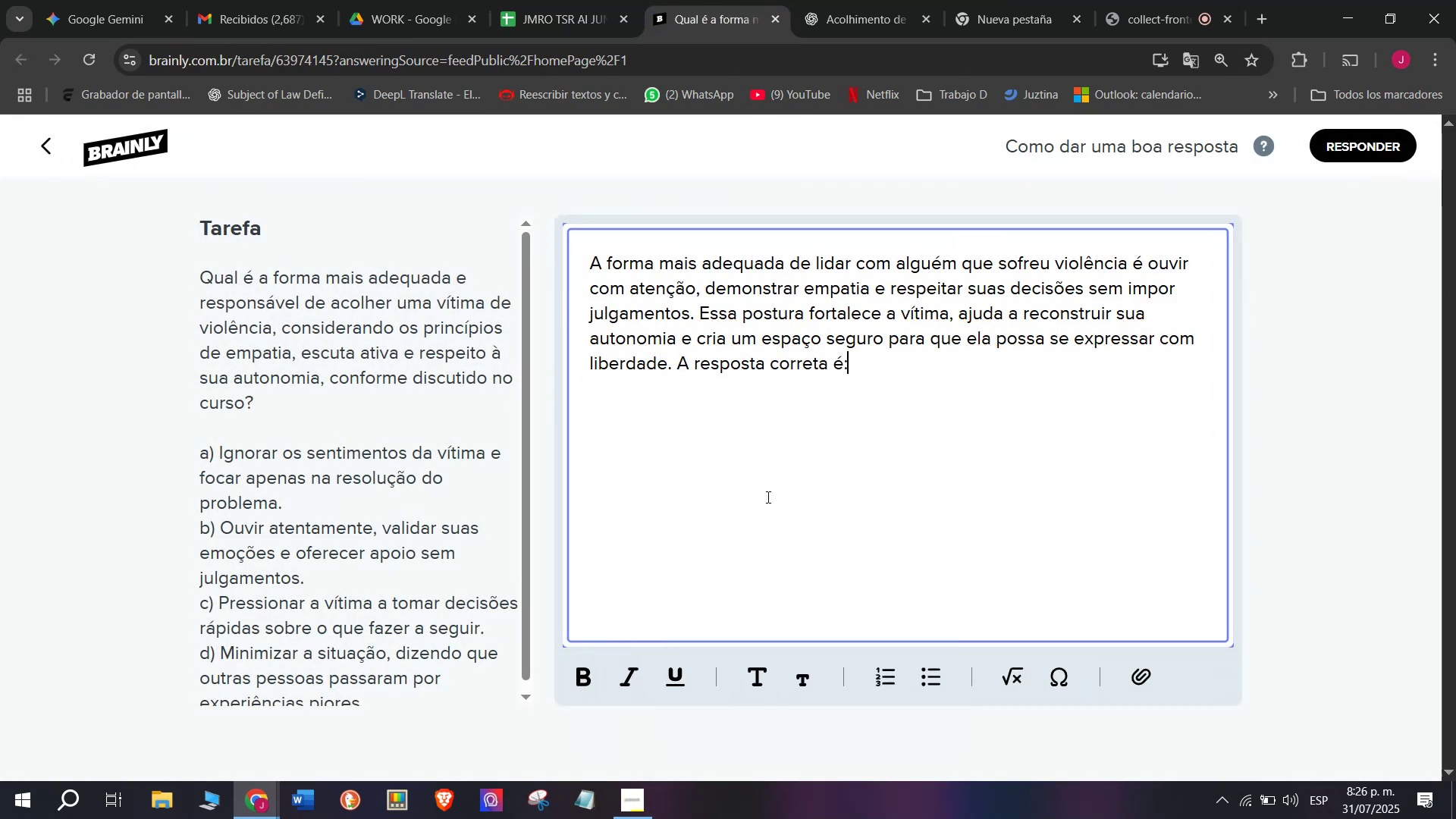 
key(Space)
 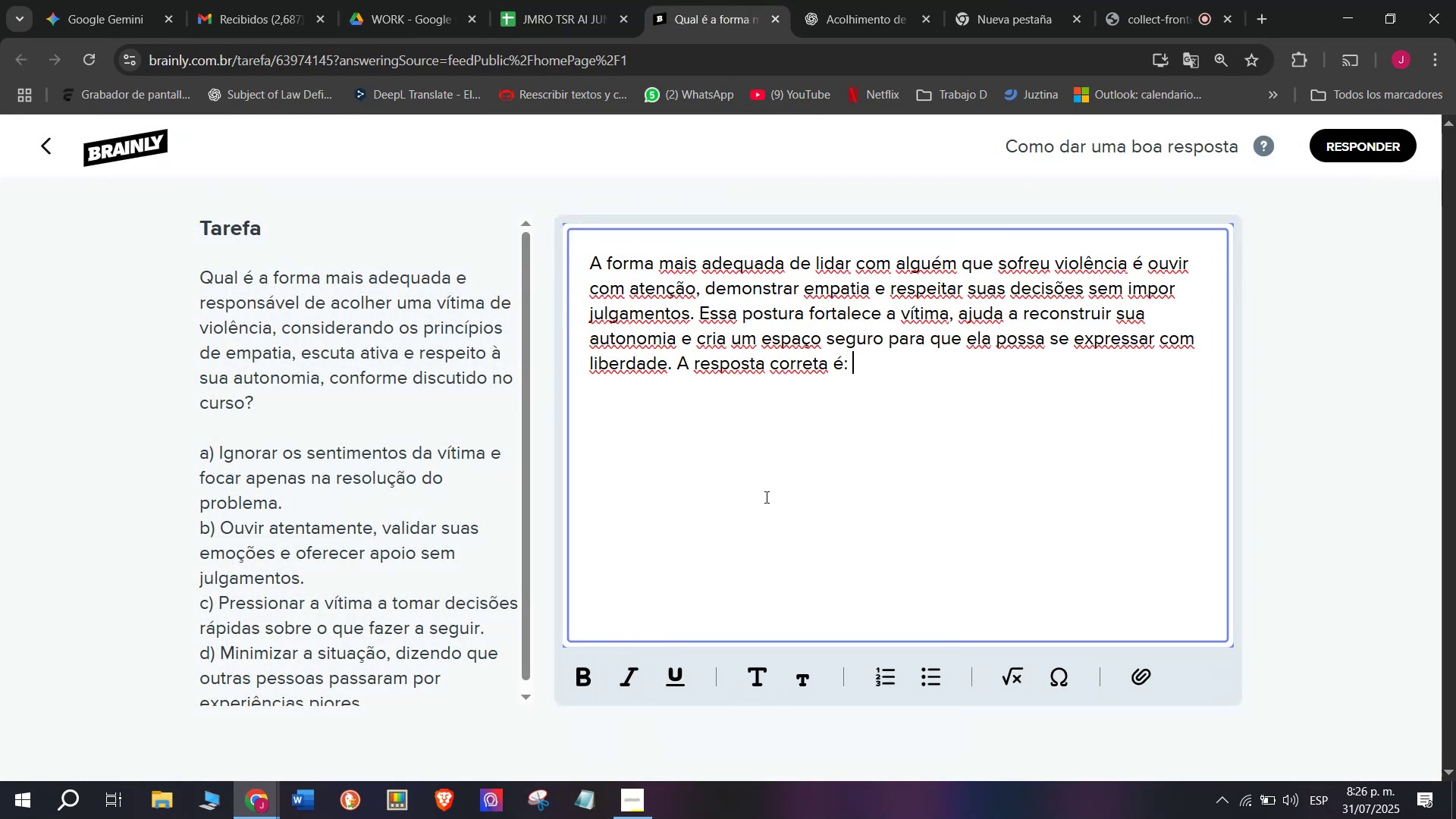 
key(Shift+B)
 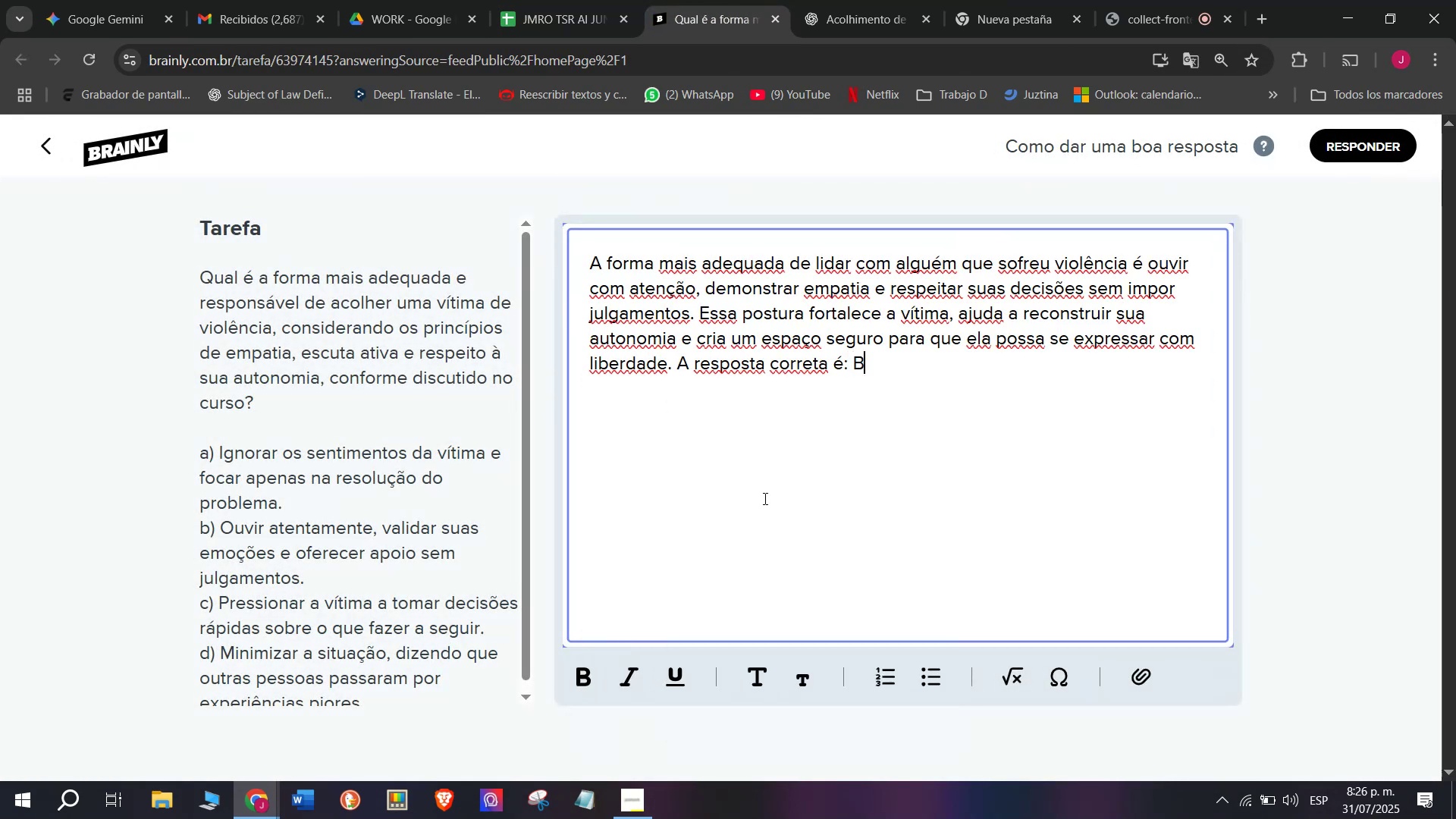 
key(Period)
 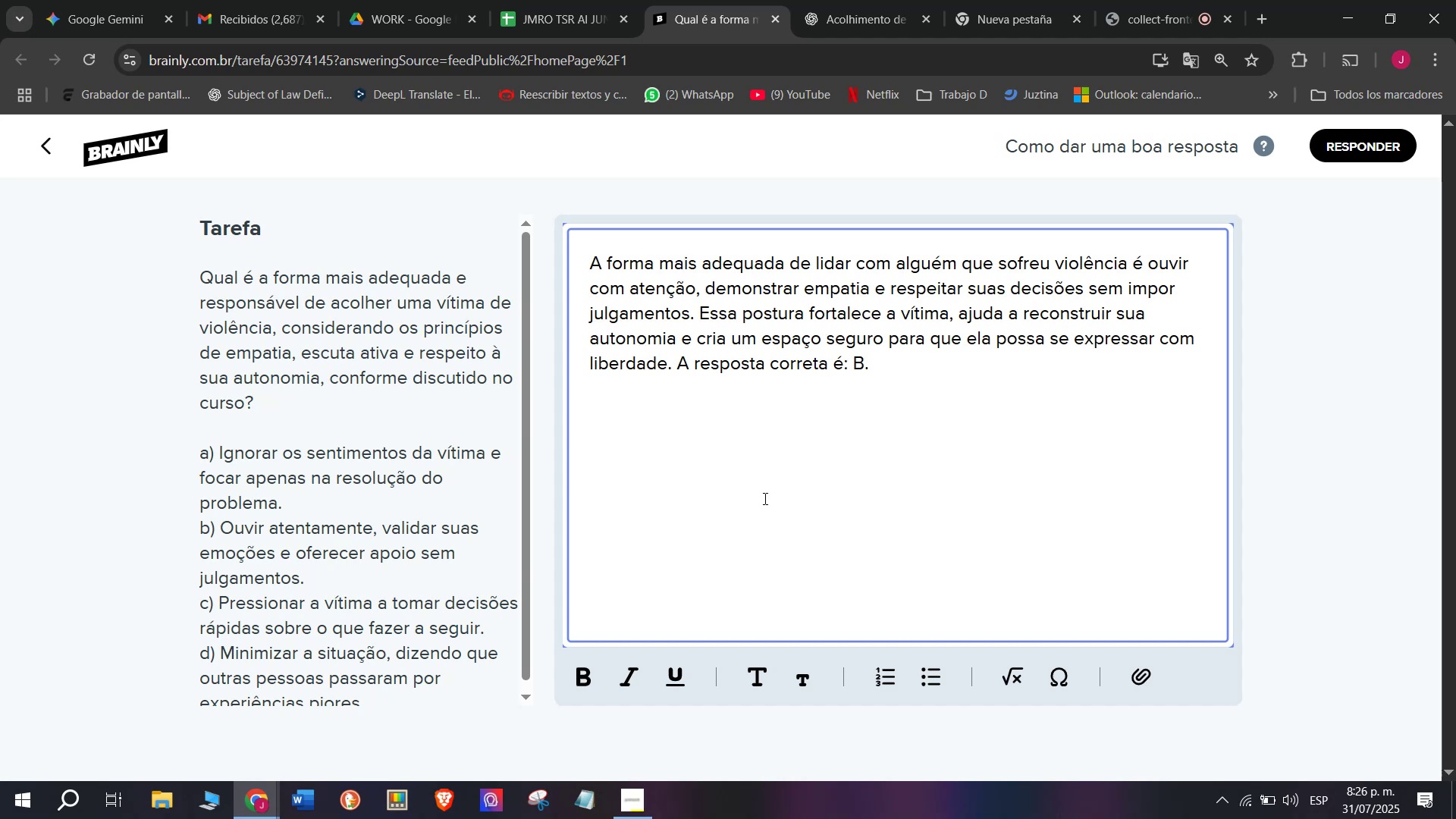 
key(Enter)
 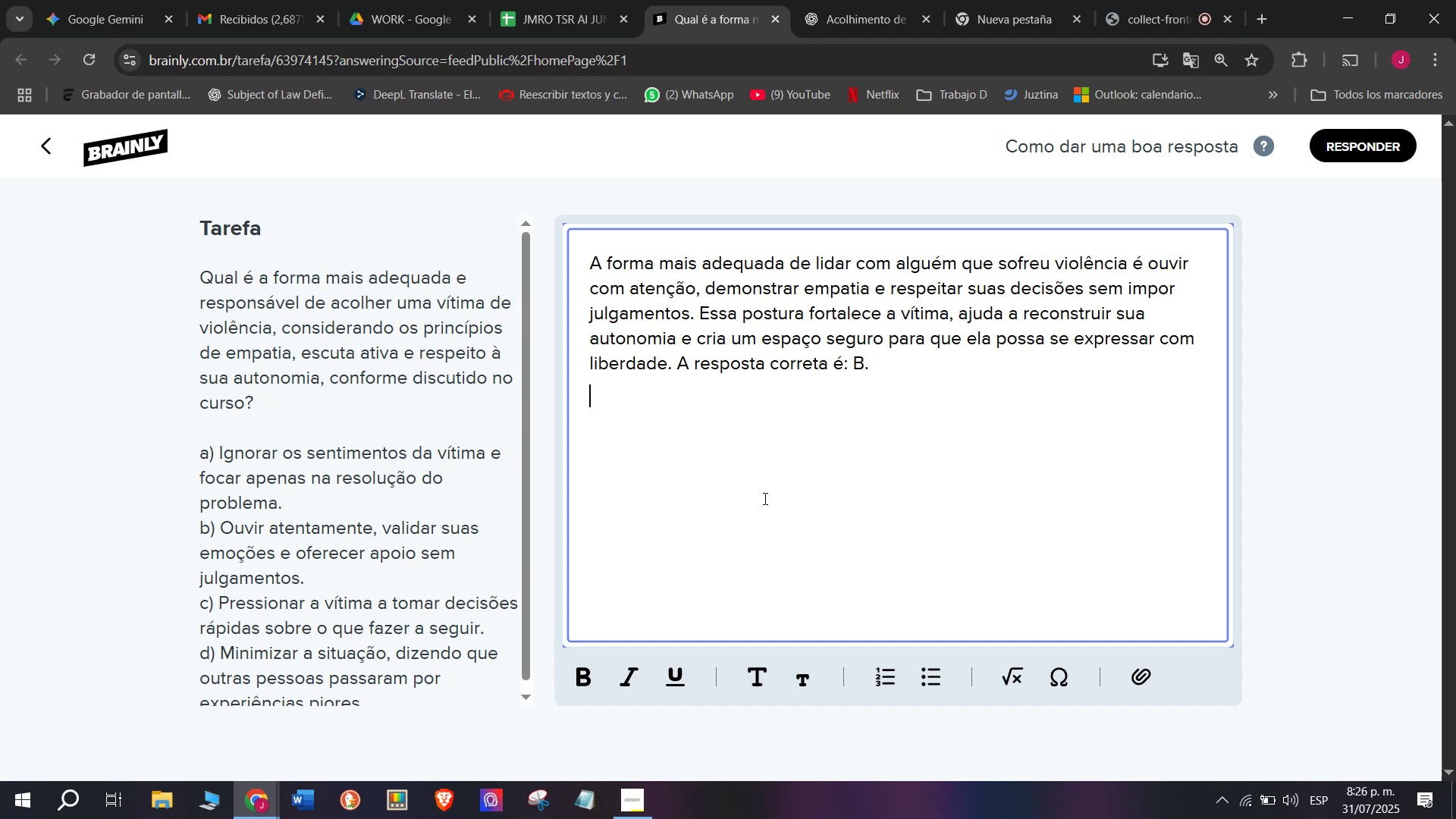 
key(Enter)
 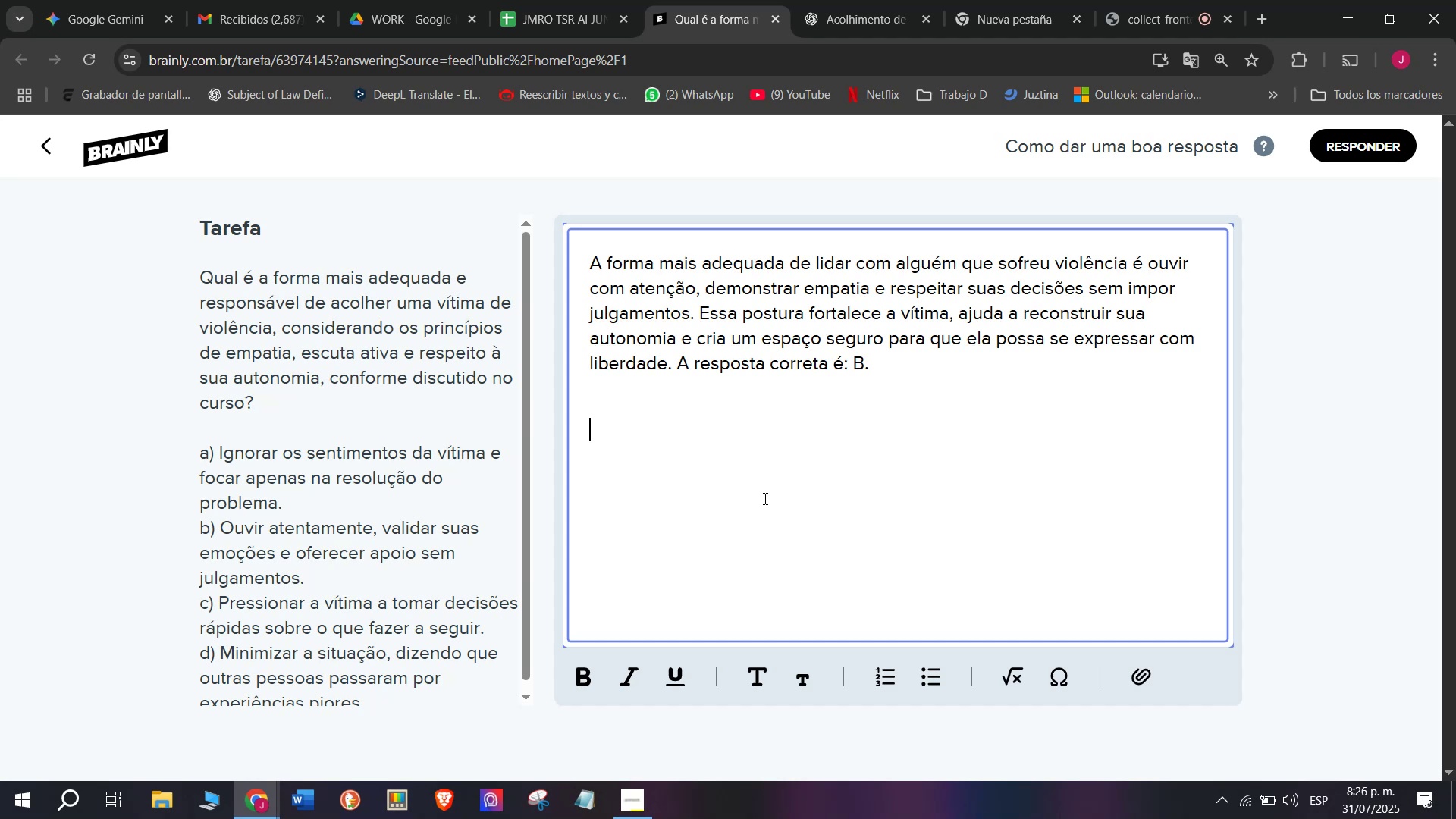 
key(Meta+MetaLeft)
 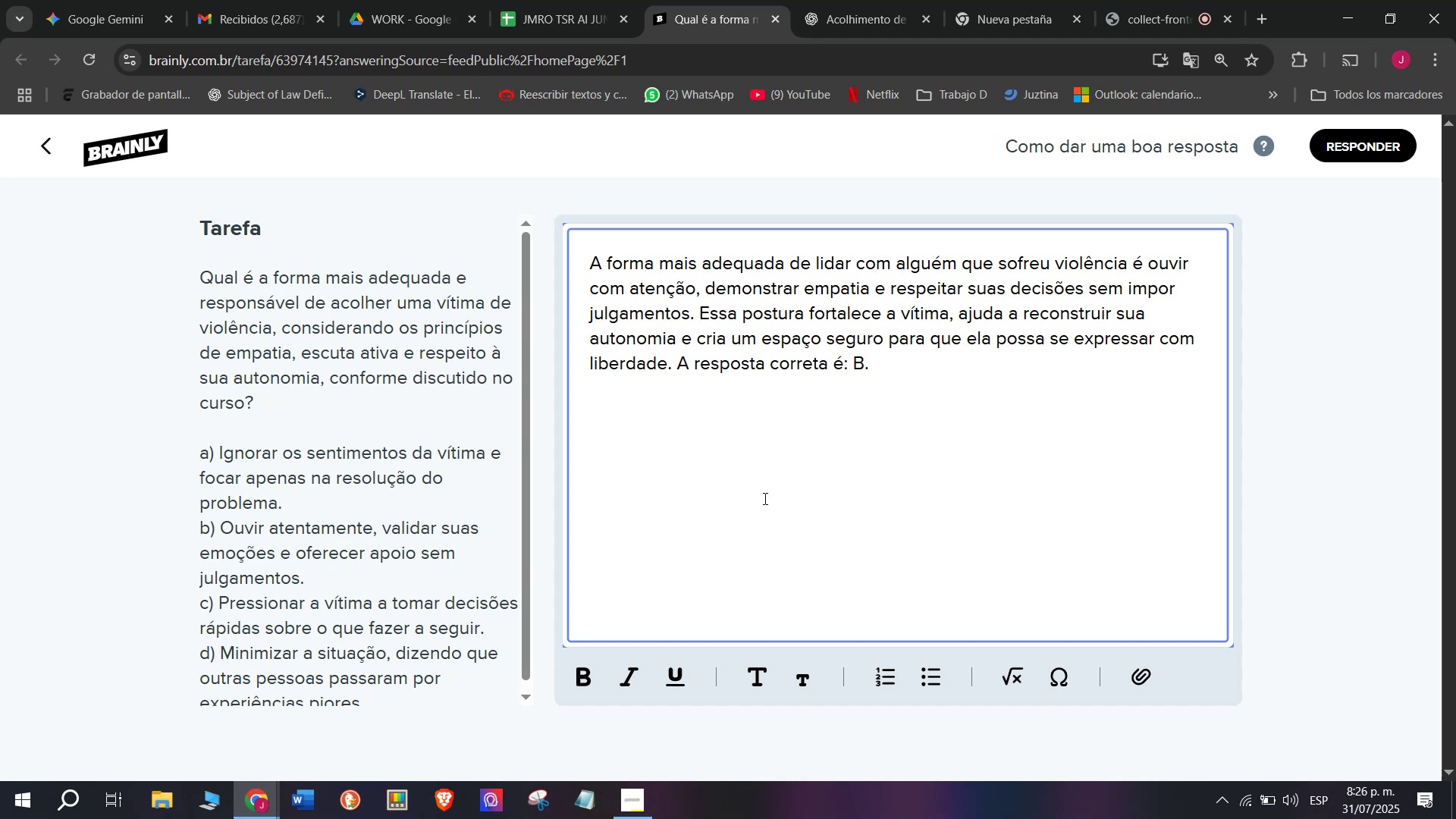 
key(Meta+V)
 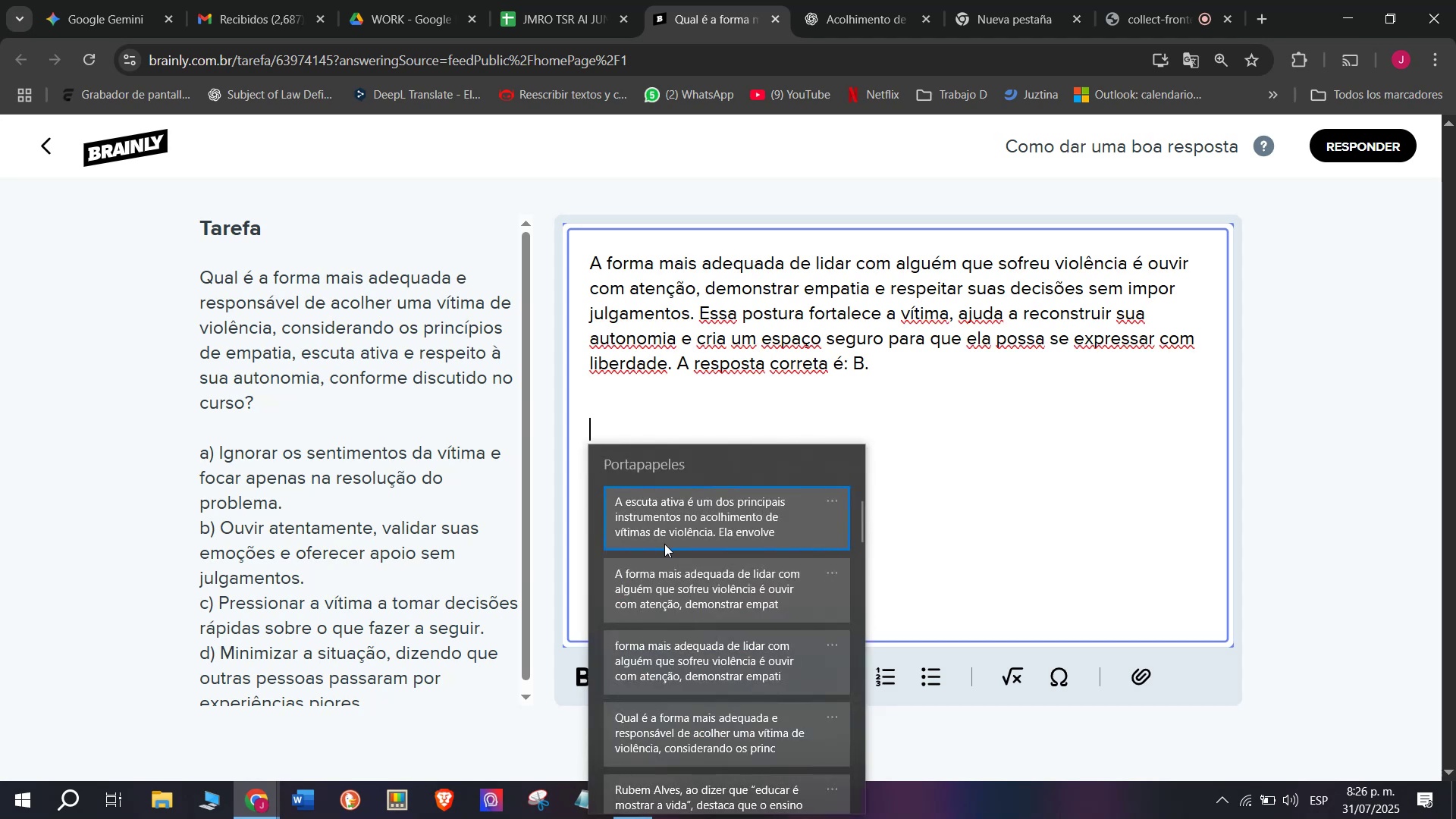 
key(Control+ControlLeft)
 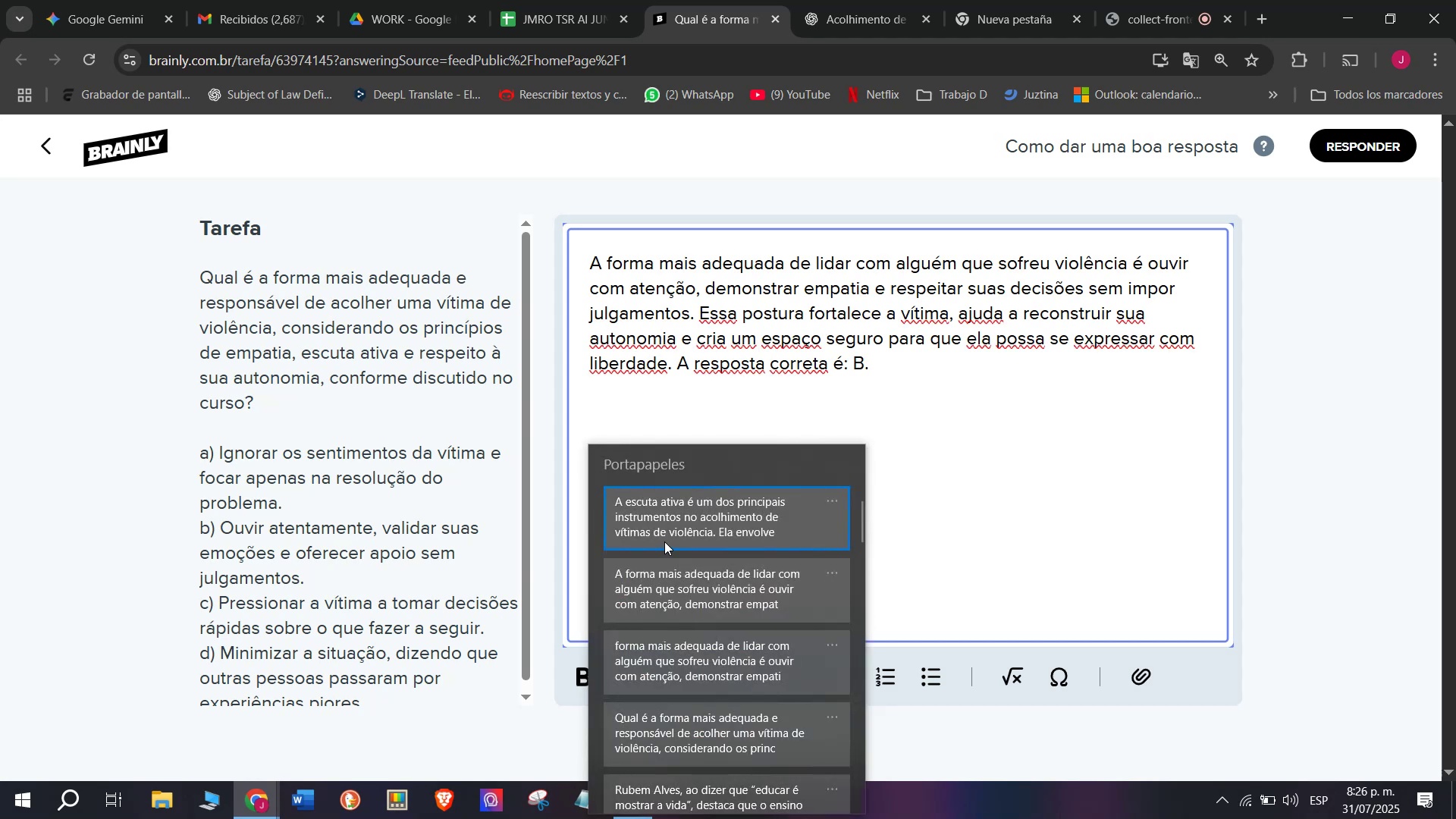 
key(Control+V)
 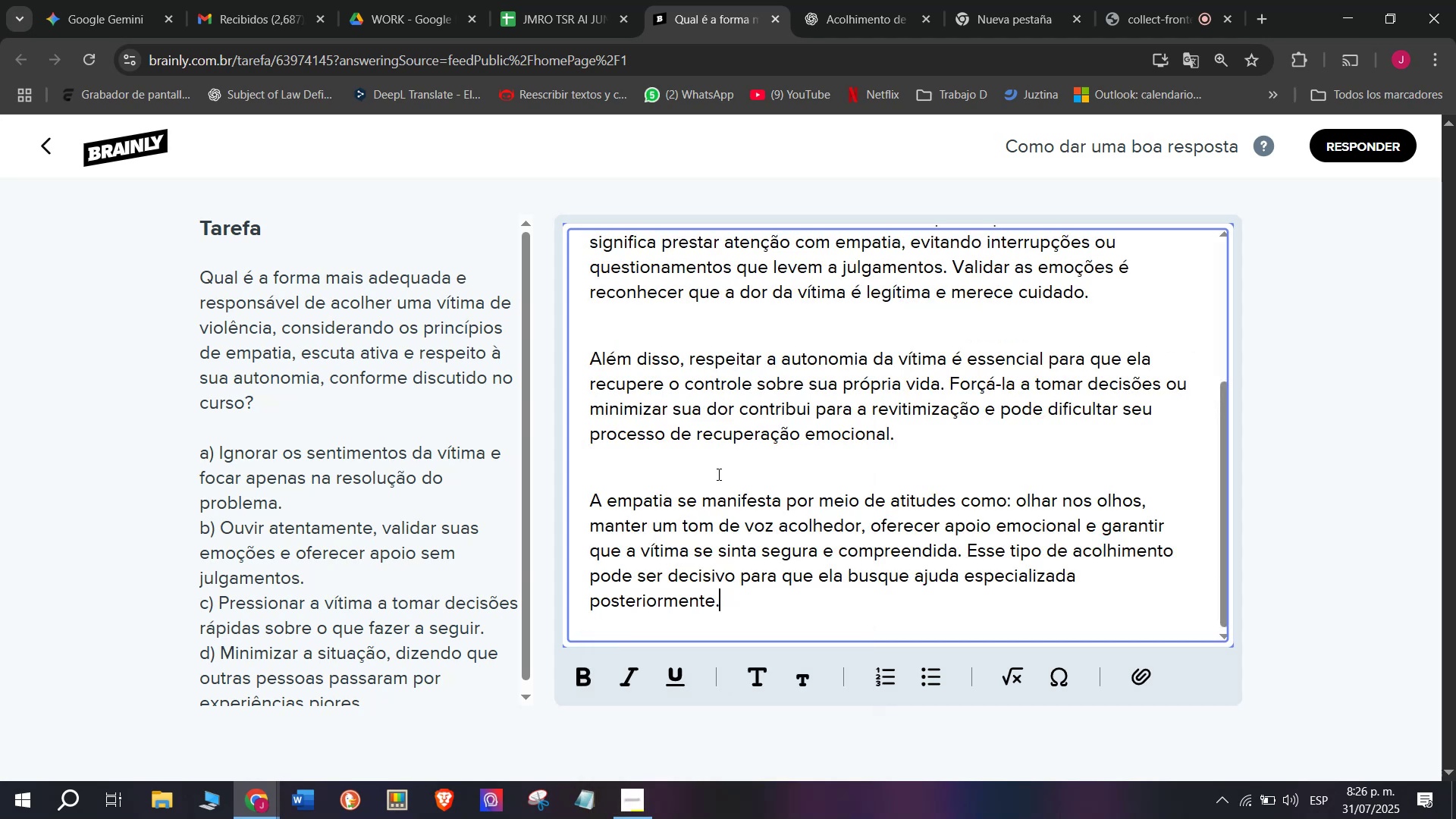 
scroll: coordinate [798, 444], scroll_direction: up, amount: 4.0
 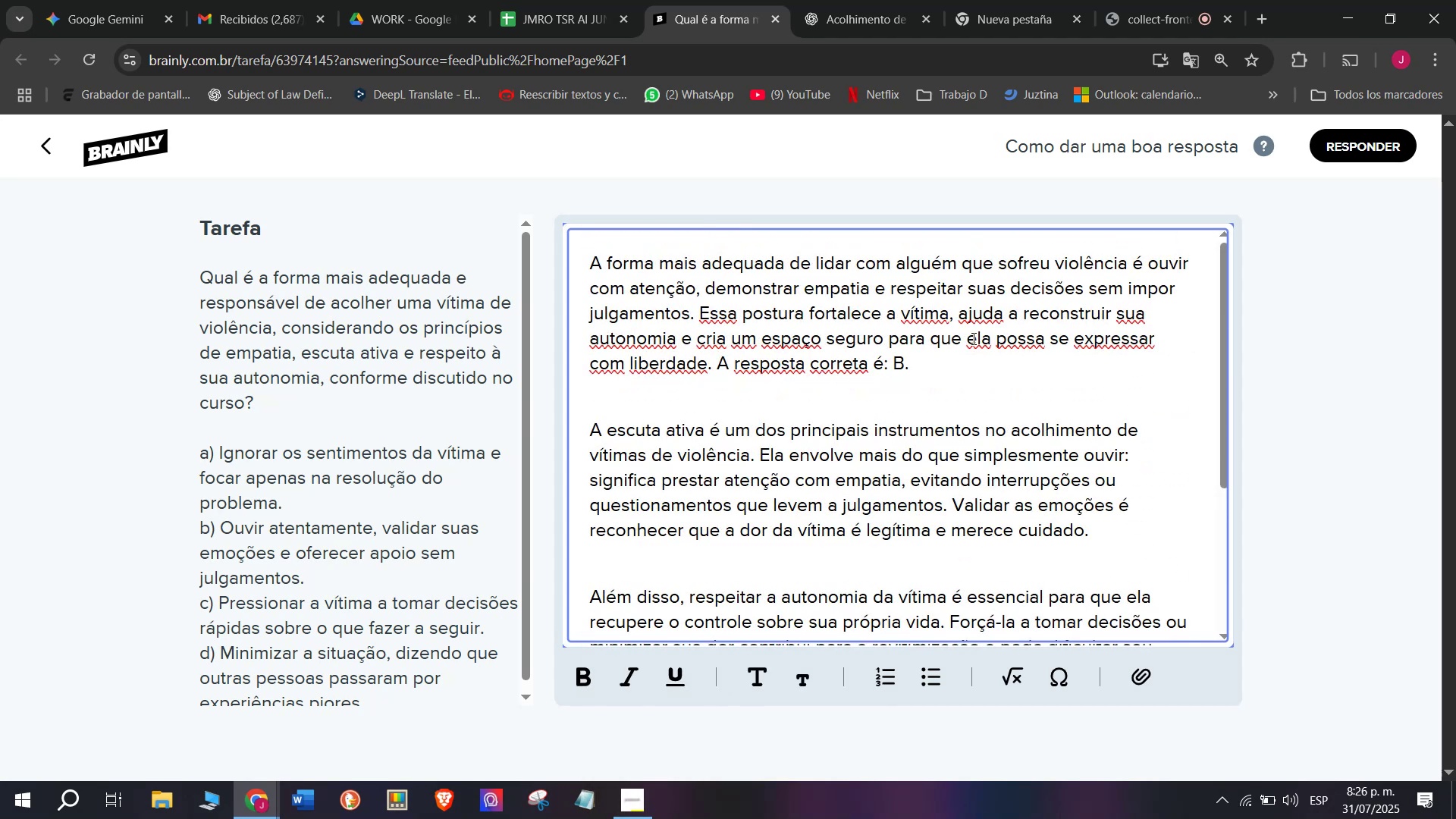 
left_click_drag(start_coordinate=[948, 369], to_coordinate=[717, 370])
 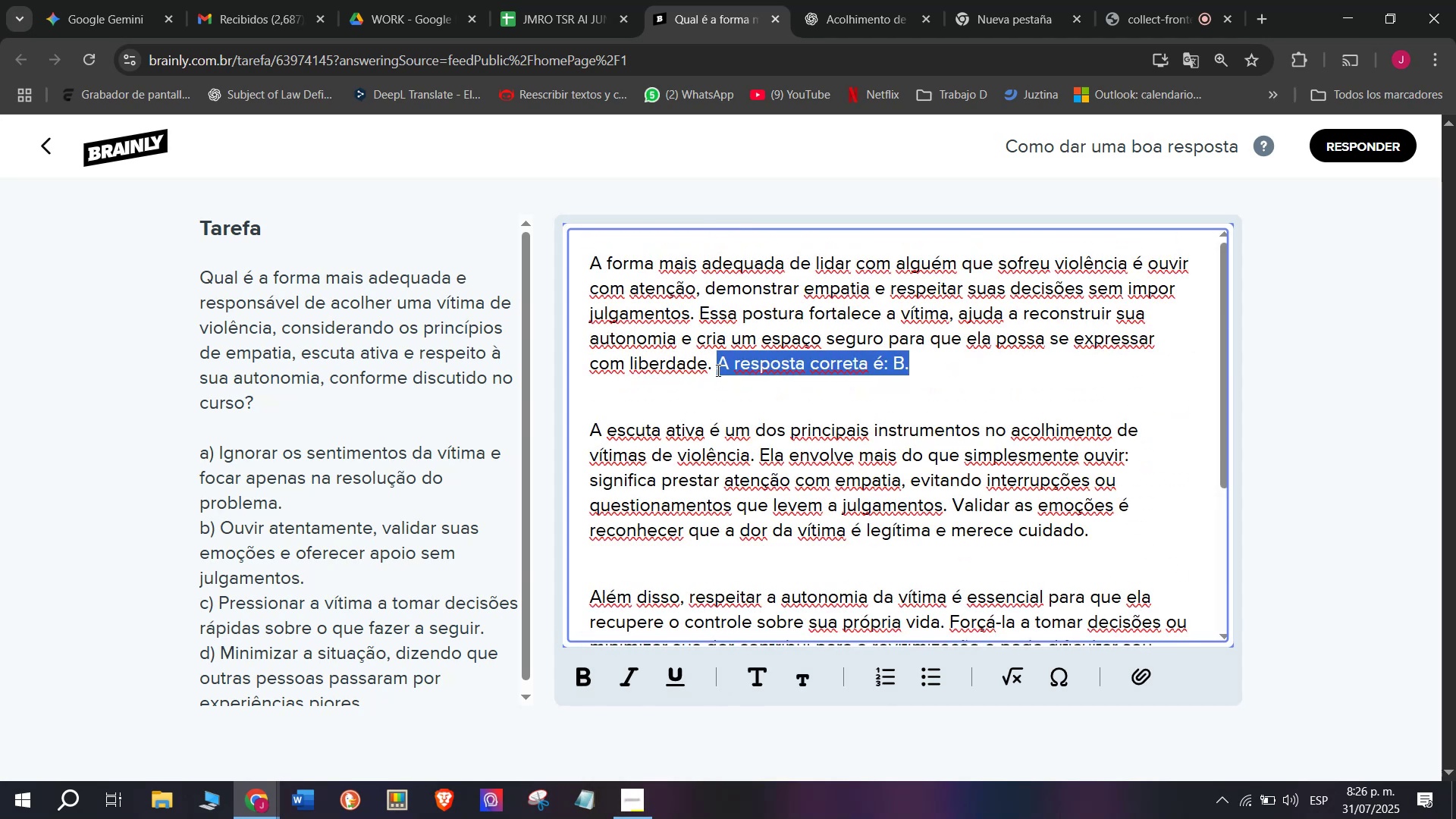 
key(Control+B)
 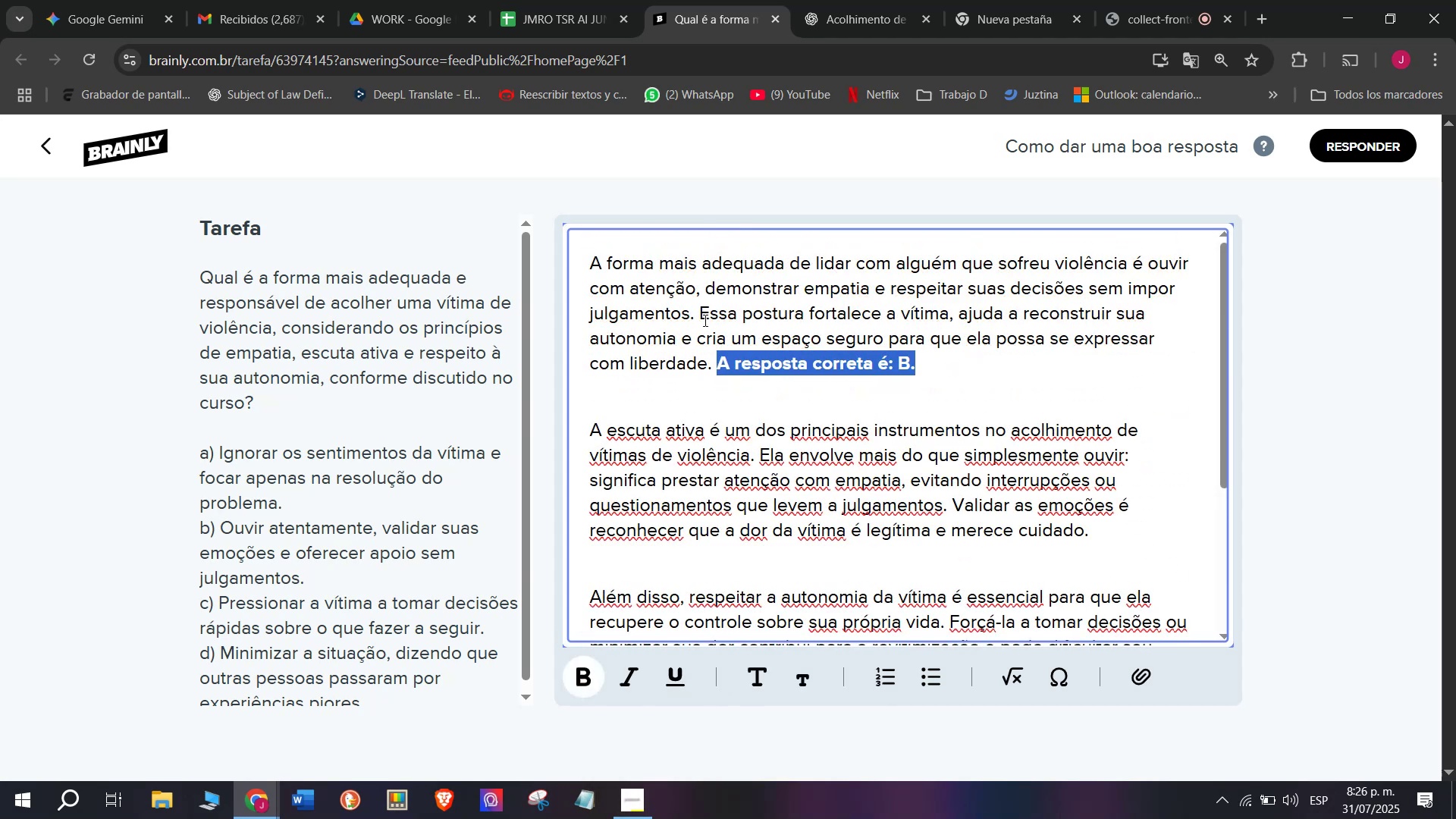 
left_click([695, 294])
 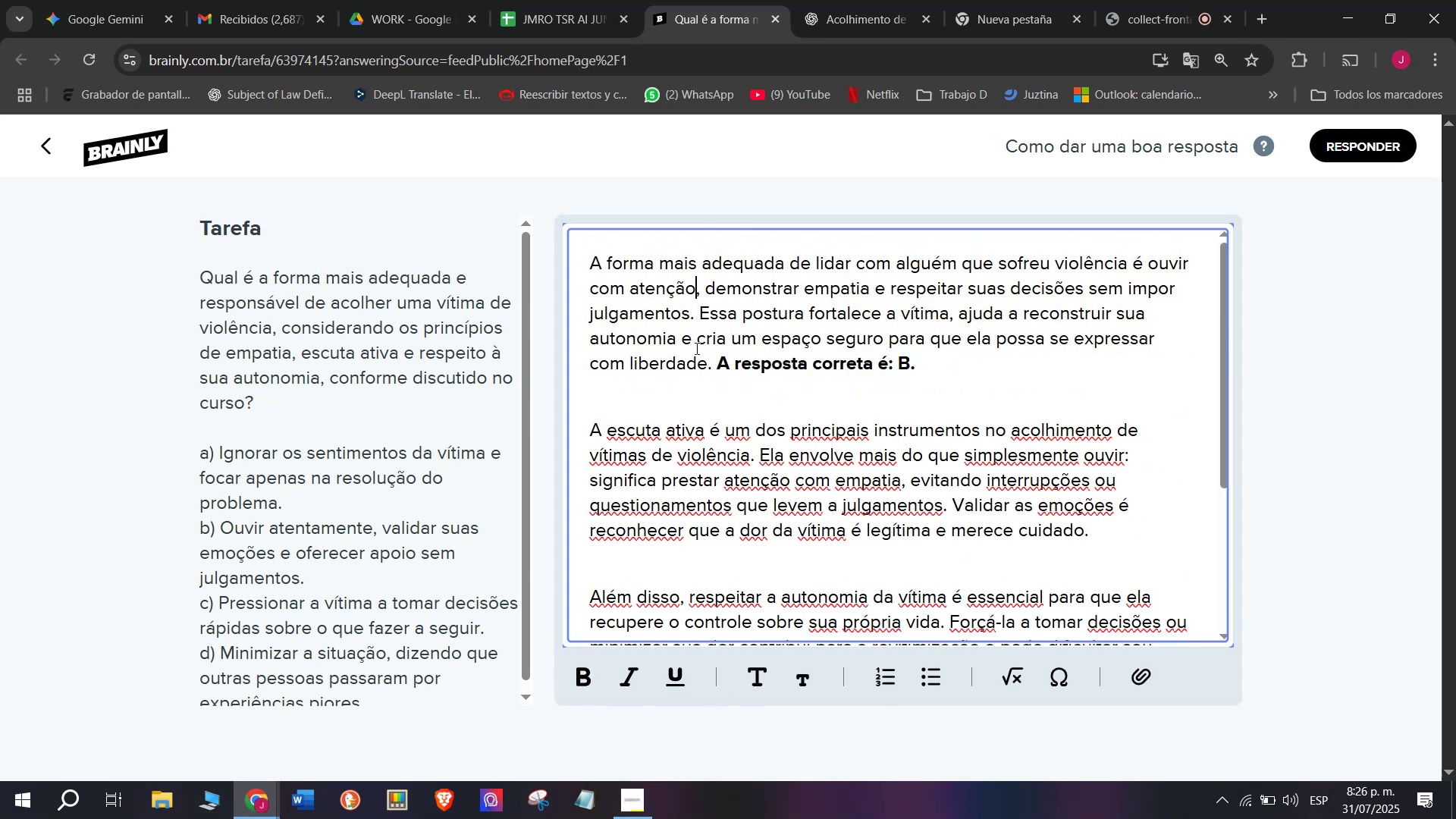 
scroll: coordinate [701, 420], scroll_direction: down, amount: 5.0
 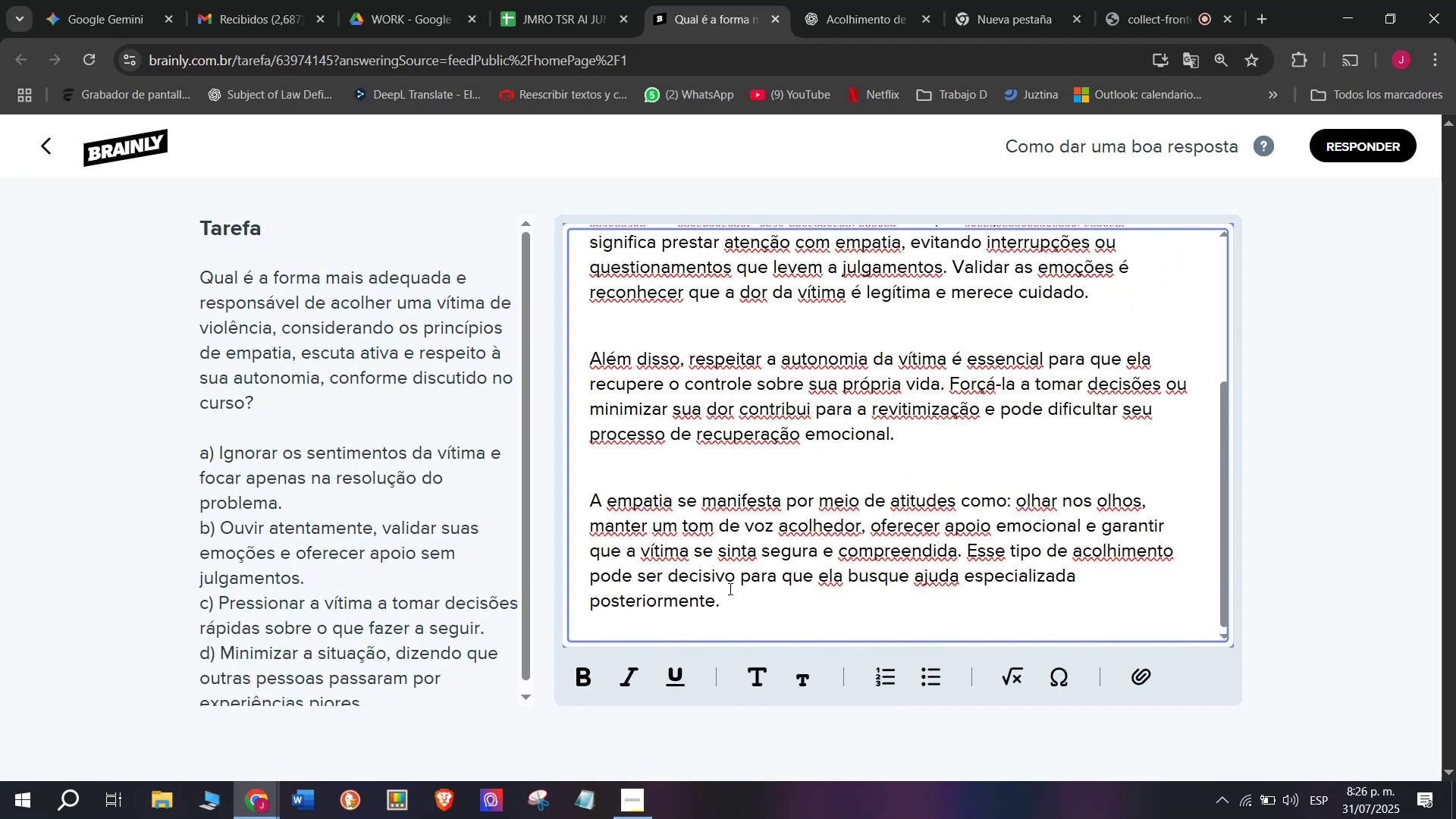 
left_click_drag(start_coordinate=[736, 601], to_coordinate=[431, 111])
 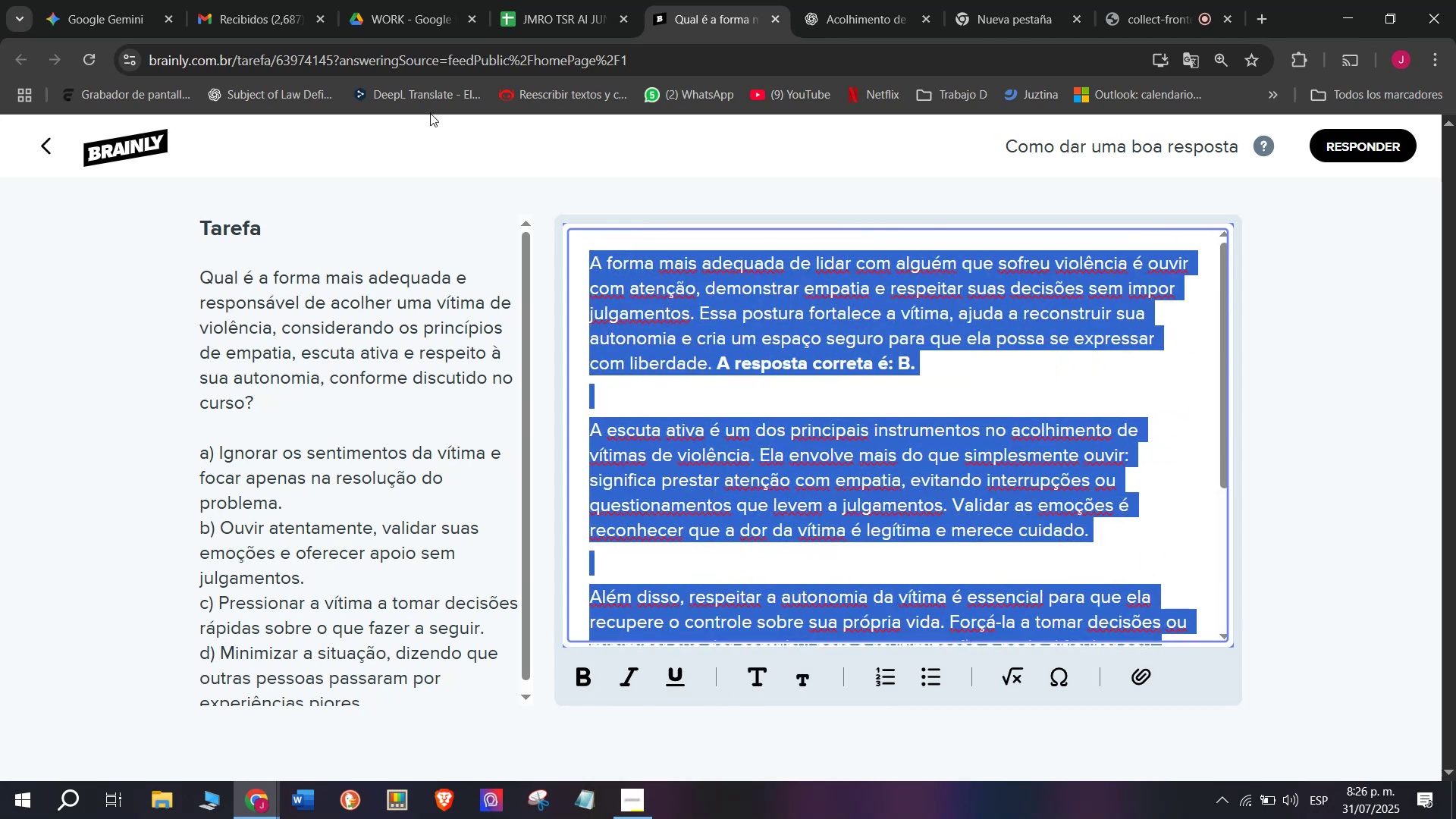 
key(Control+C)
 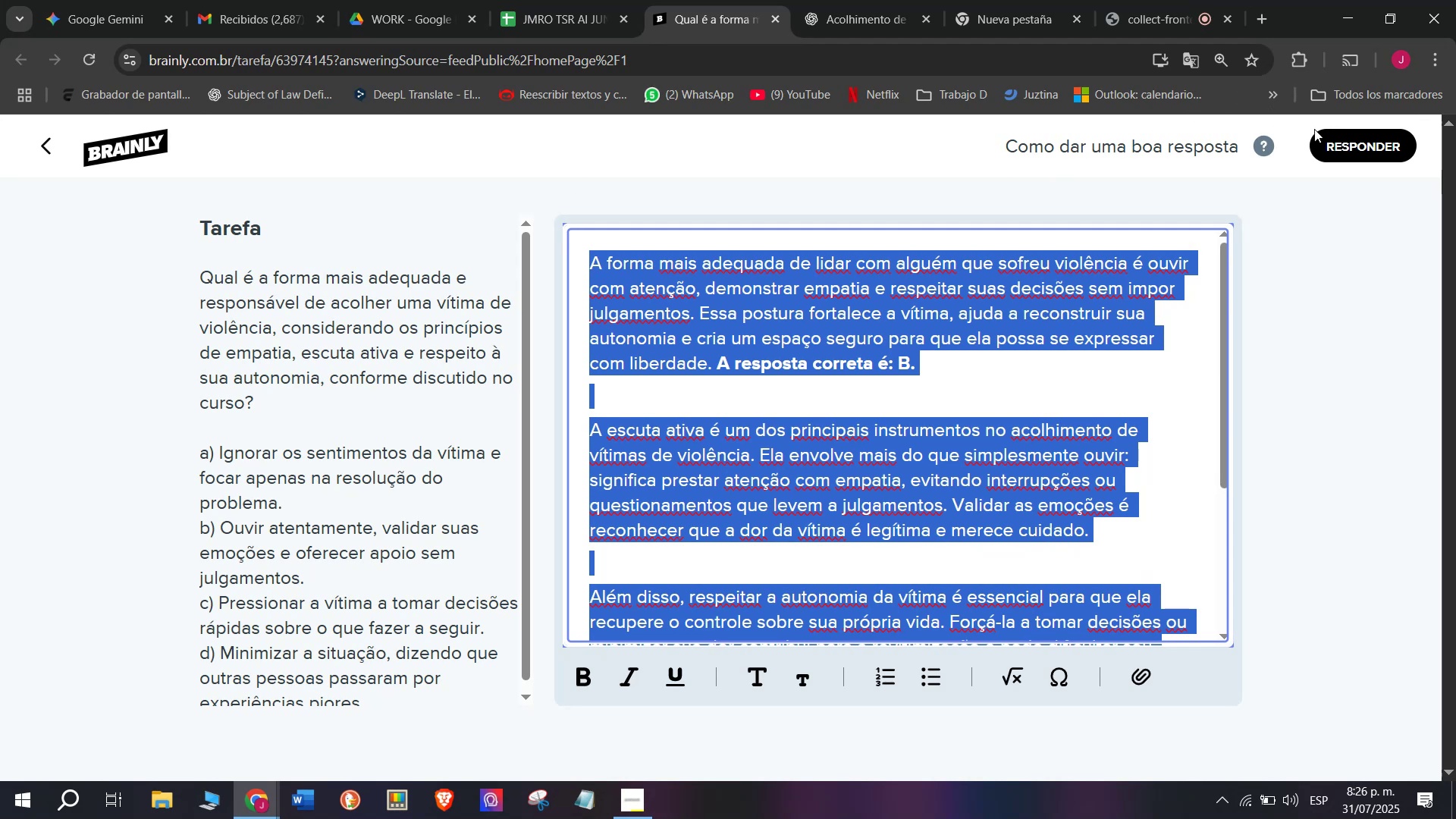 
left_click([1338, 137])
 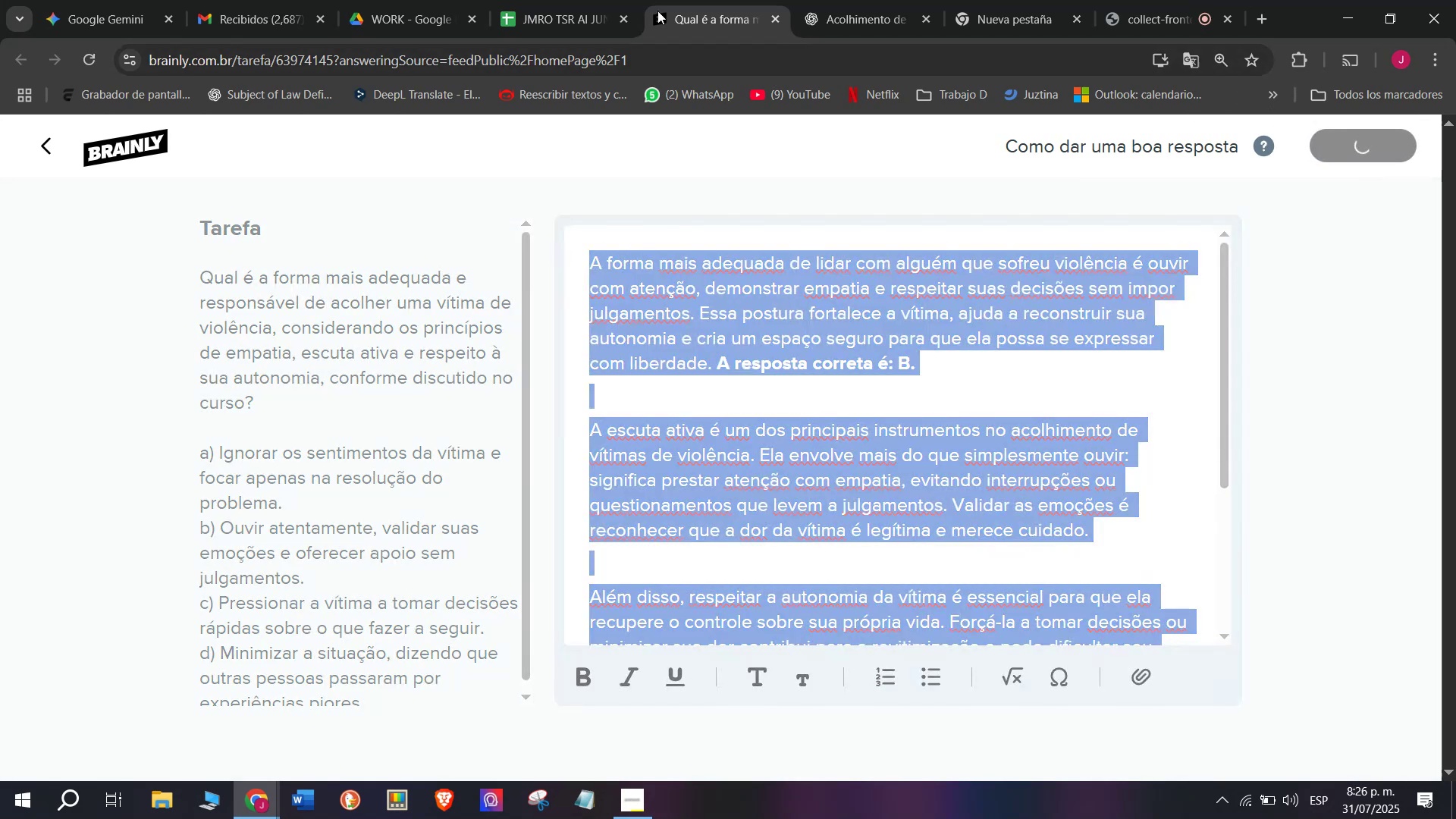 
left_click([558, 0])
 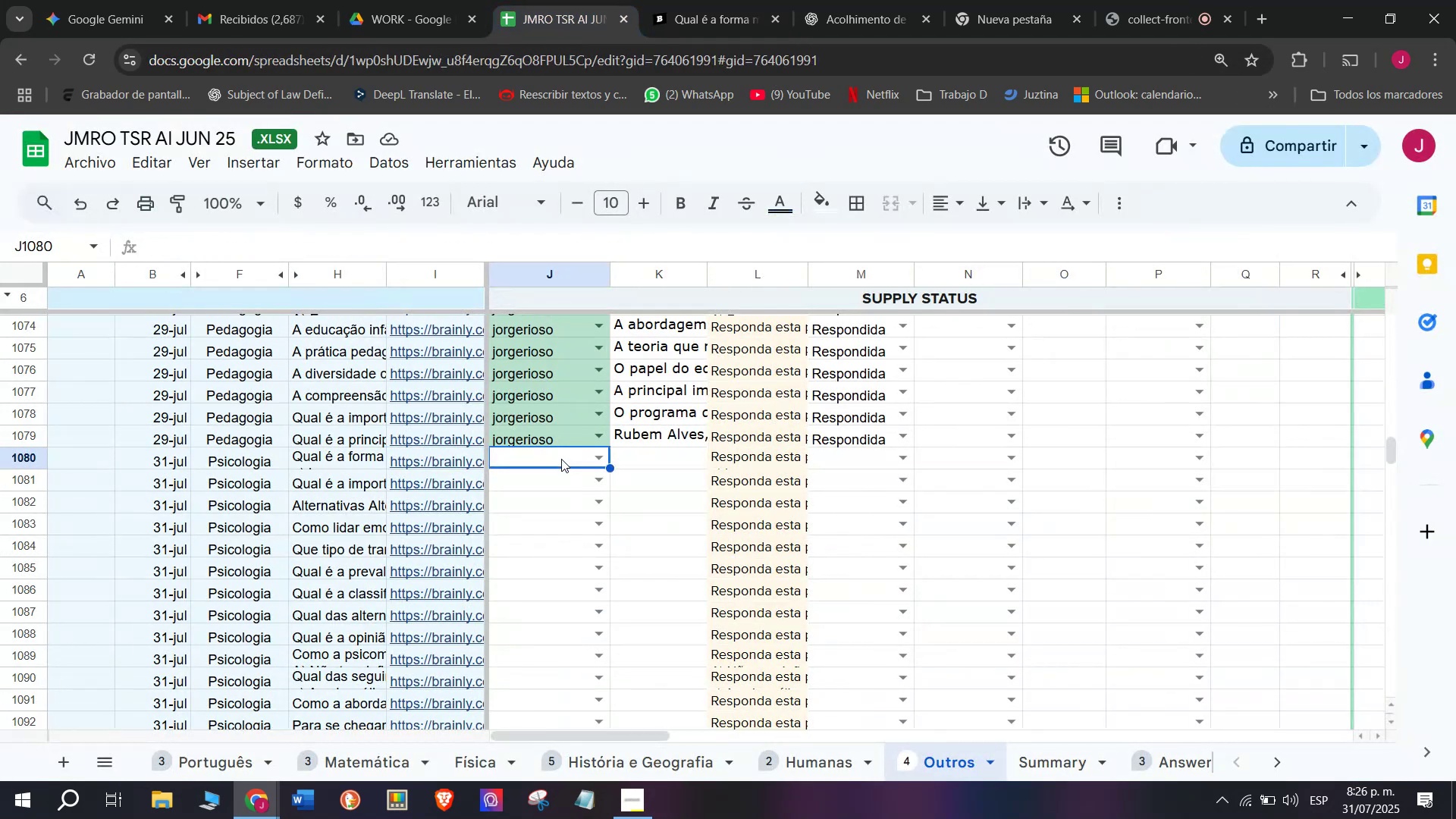 
key(J)
 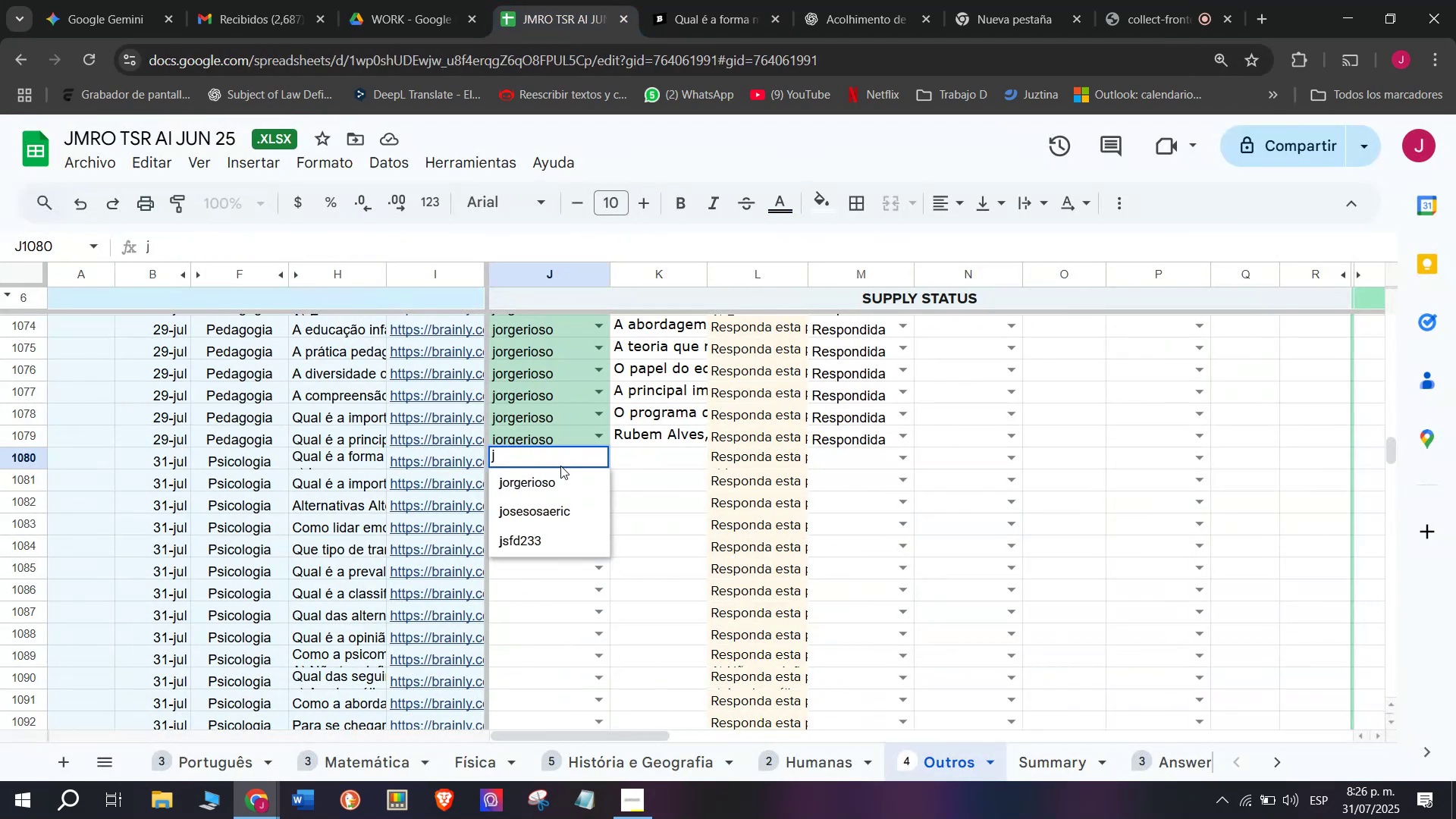 
left_click([555, 479])
 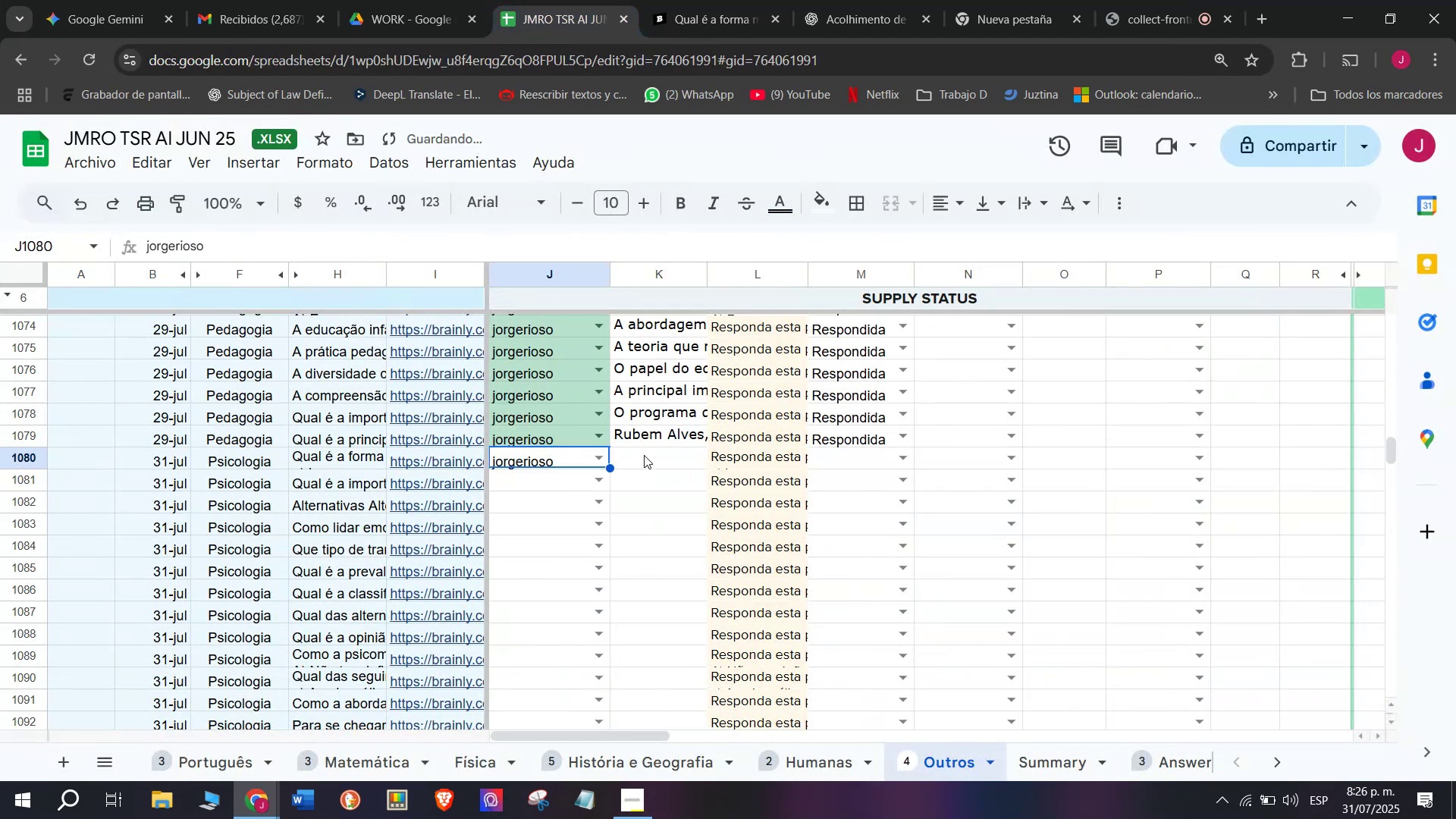 
double_click([644, 455])
 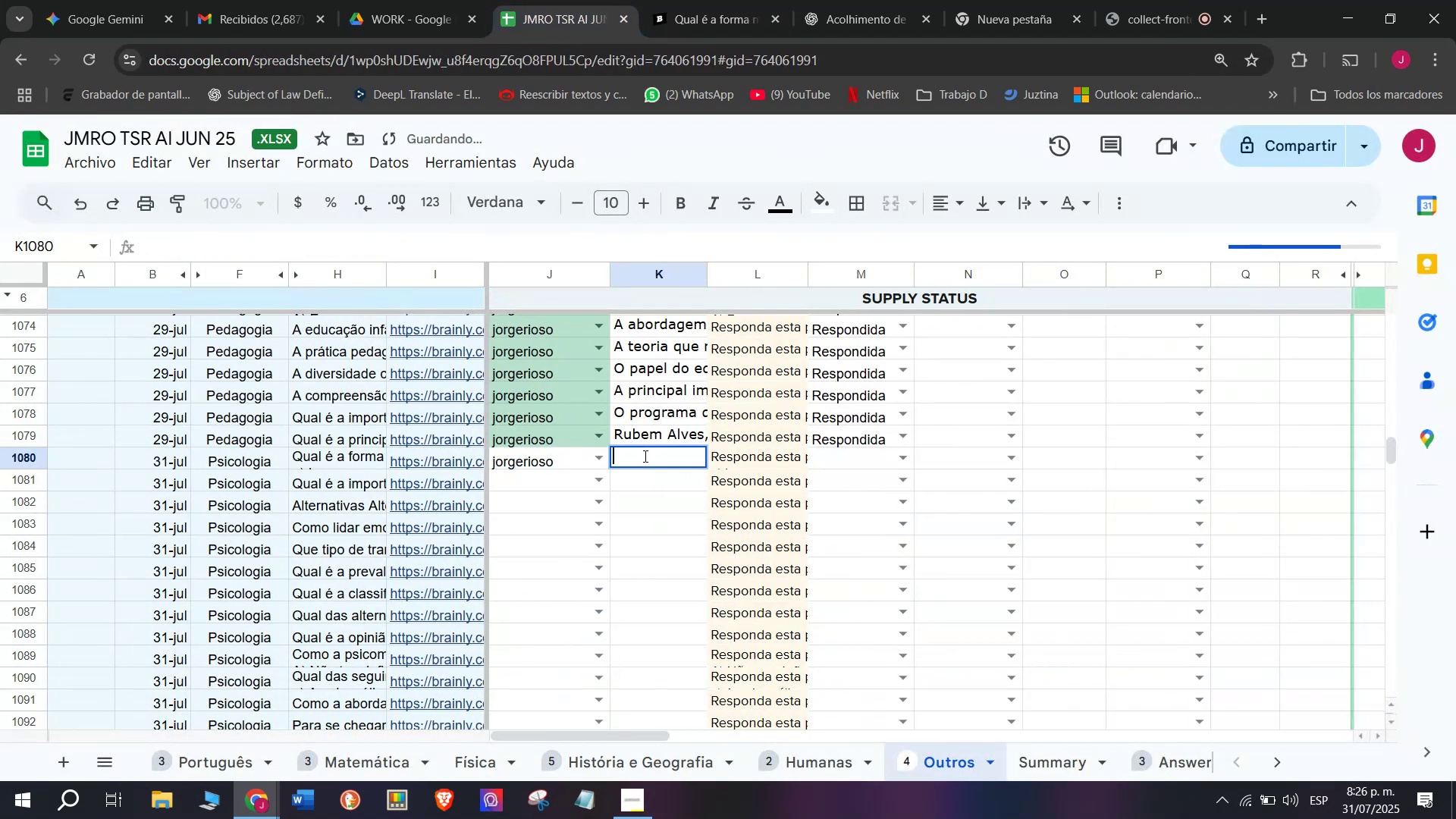 
key(Control+V)
 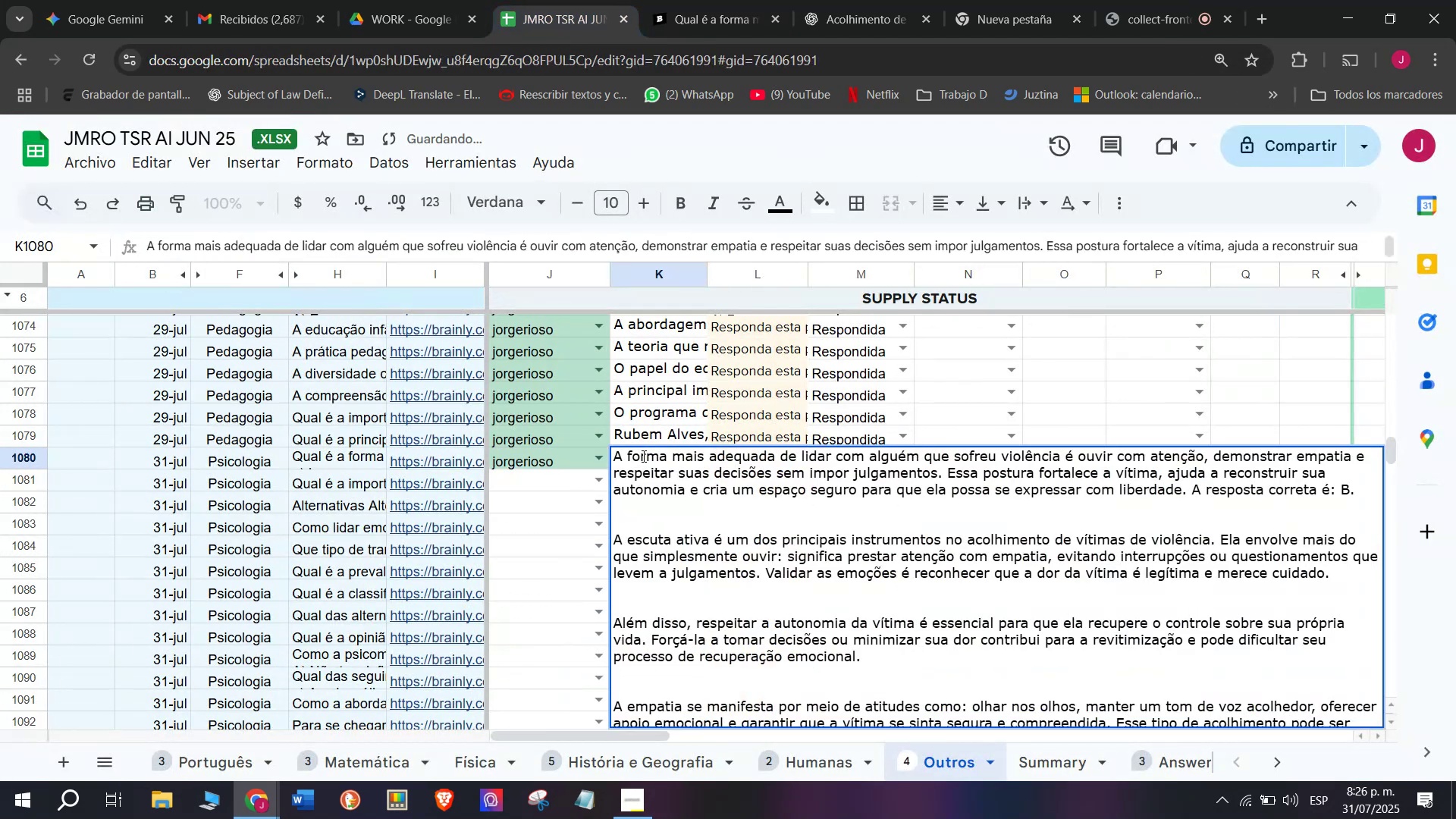 
key(Enter)
 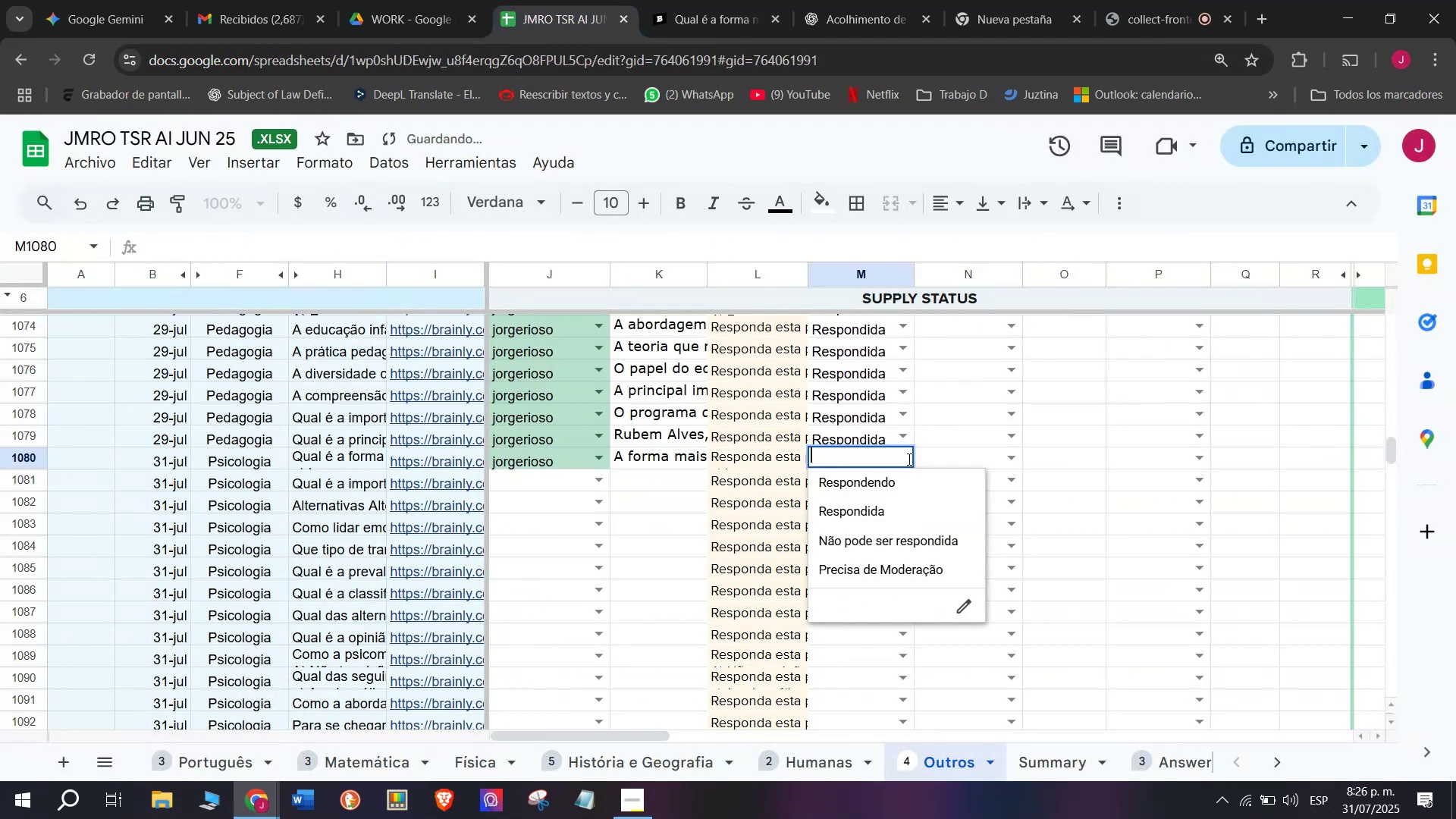 
left_click([883, 504])
 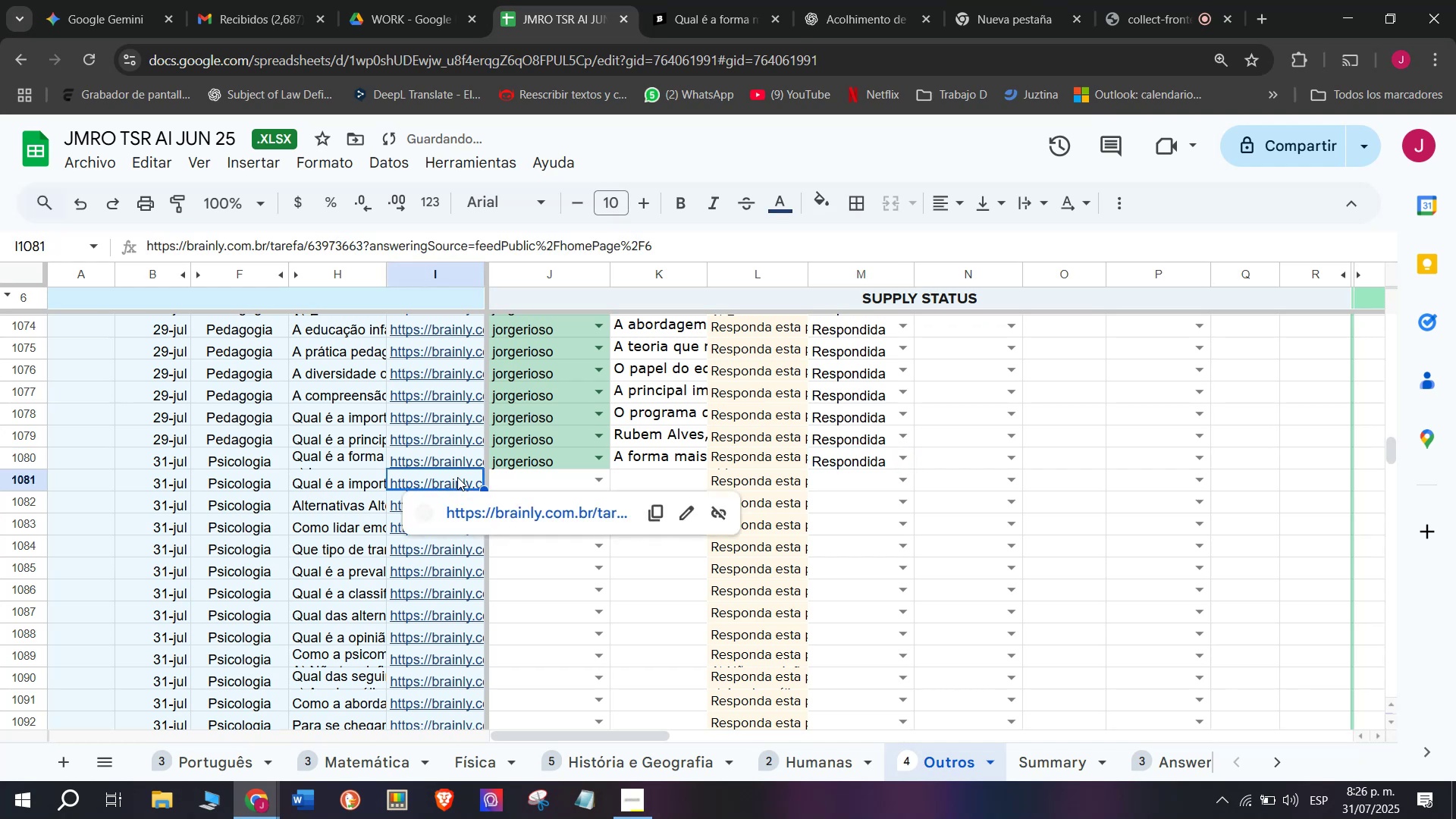 
left_click([466, 500])
 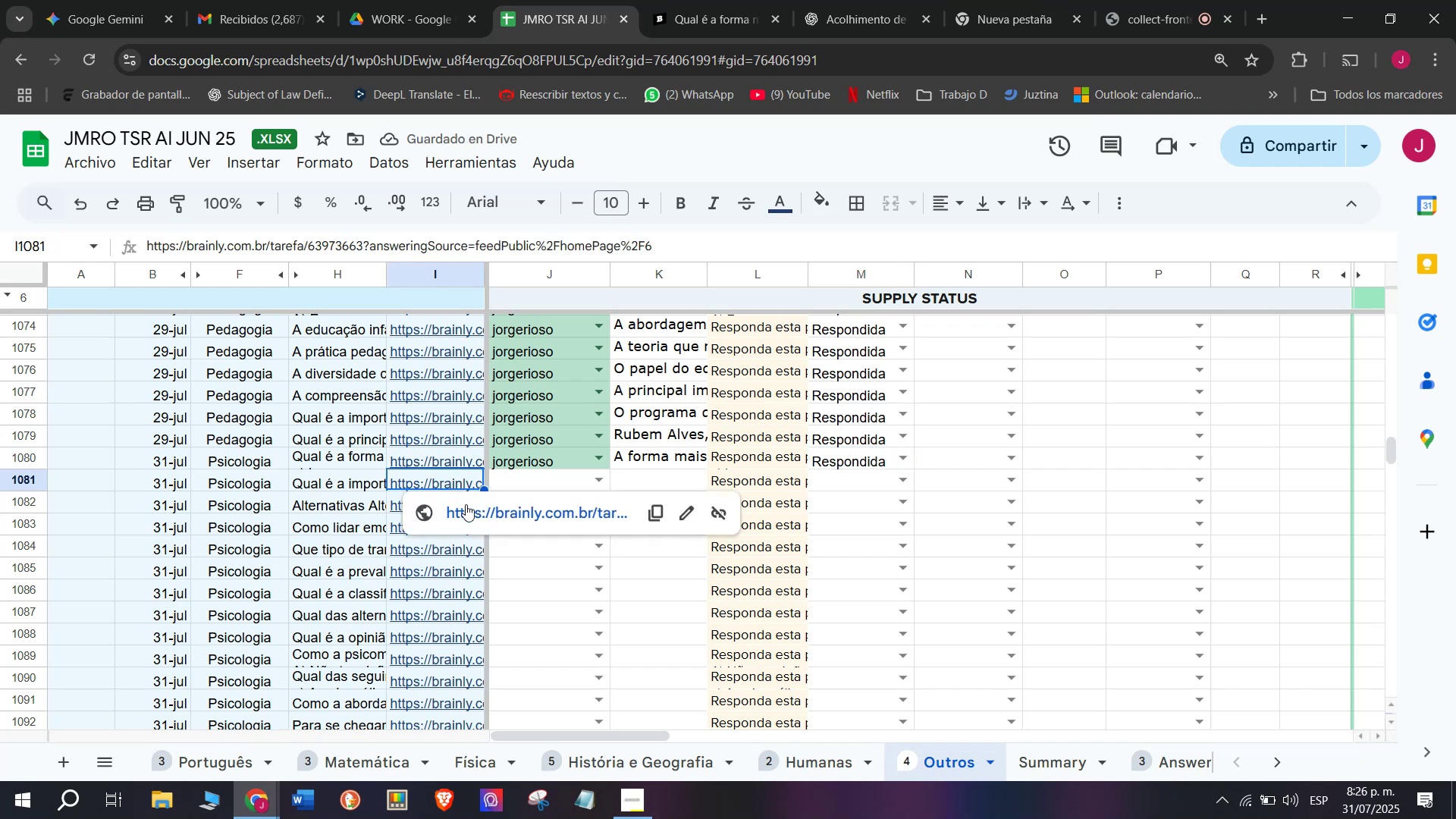 
left_click([464, 511])
 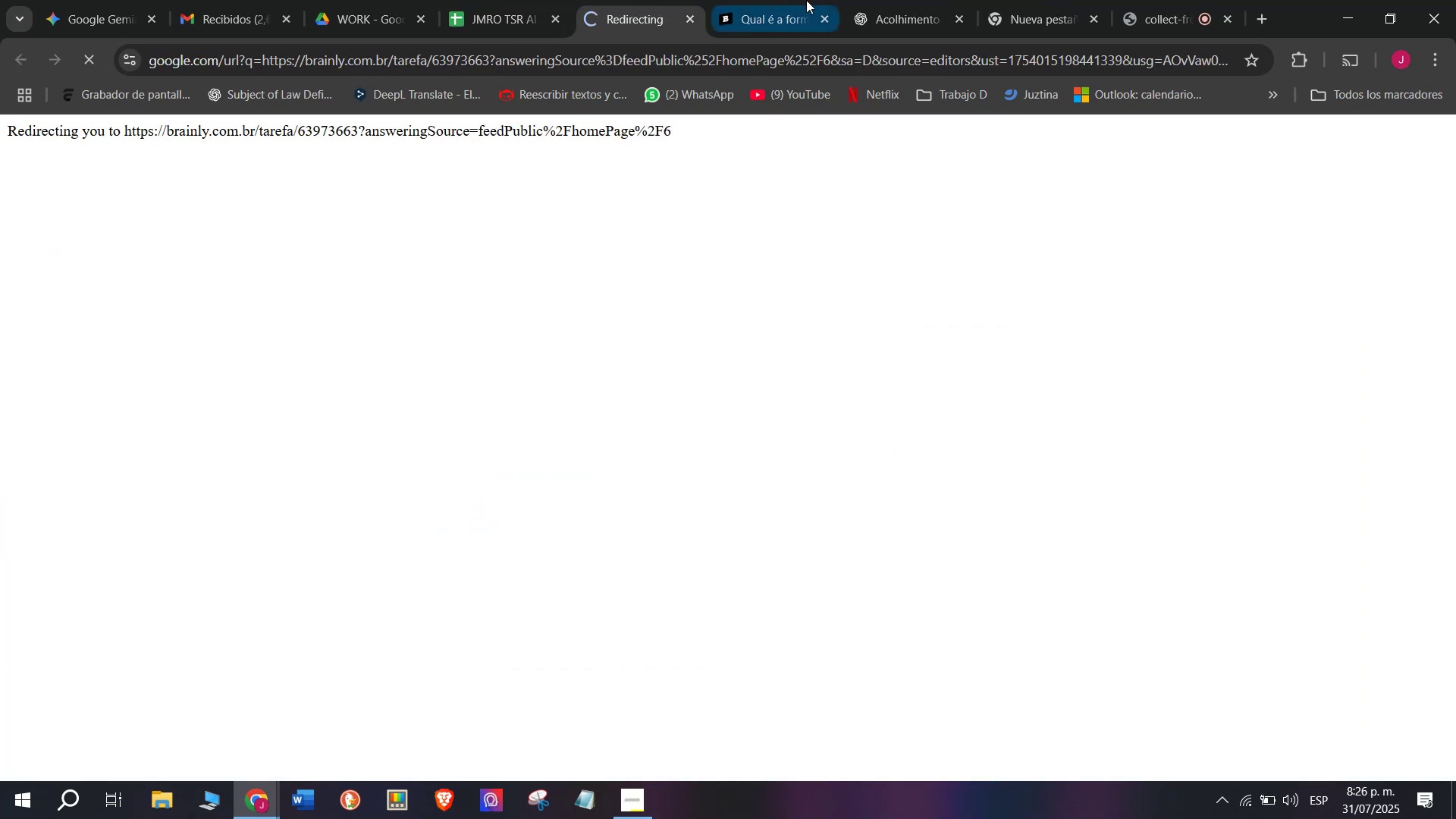 
left_click([807, 0])
 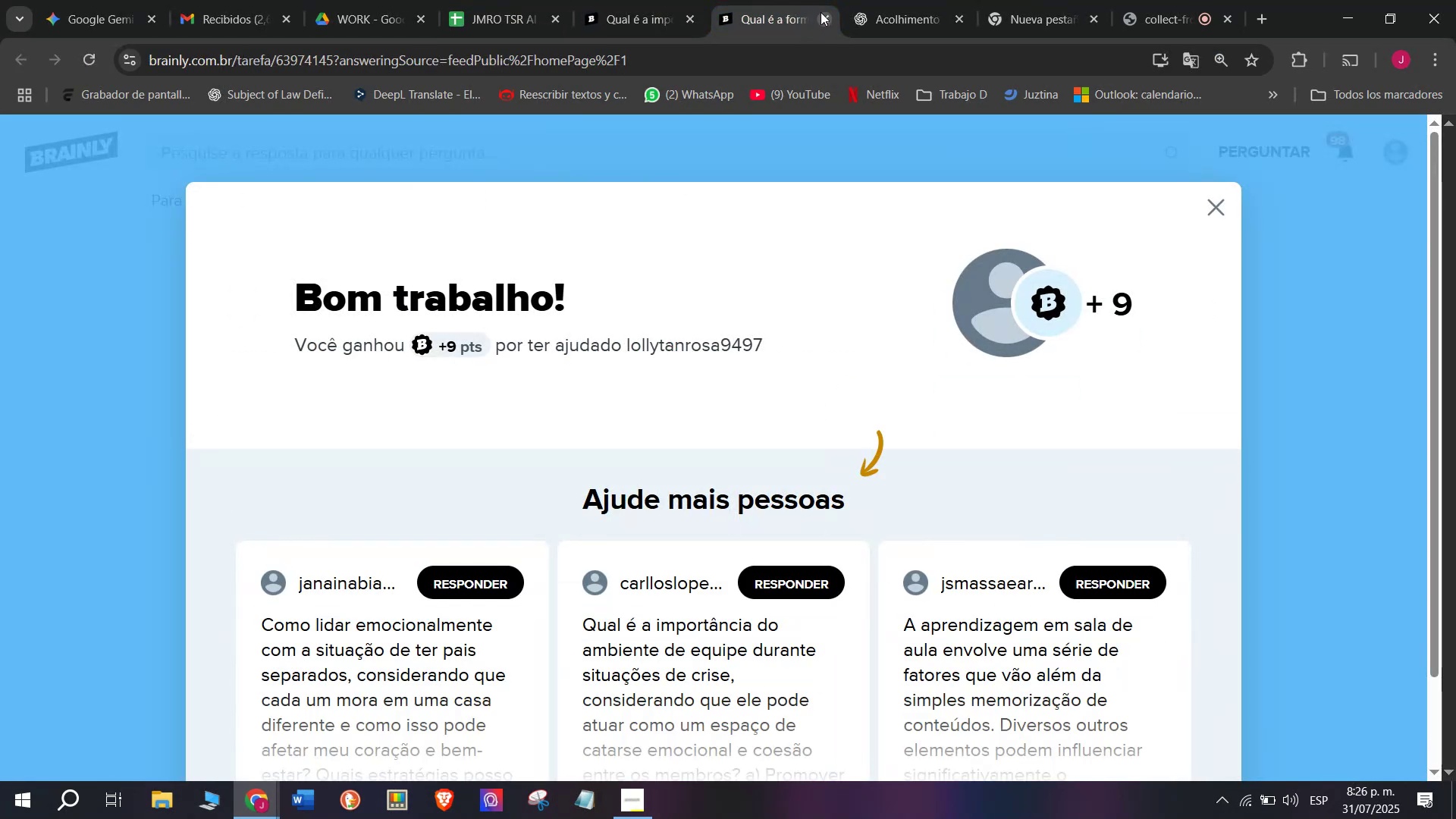 
double_click([639, 0])
 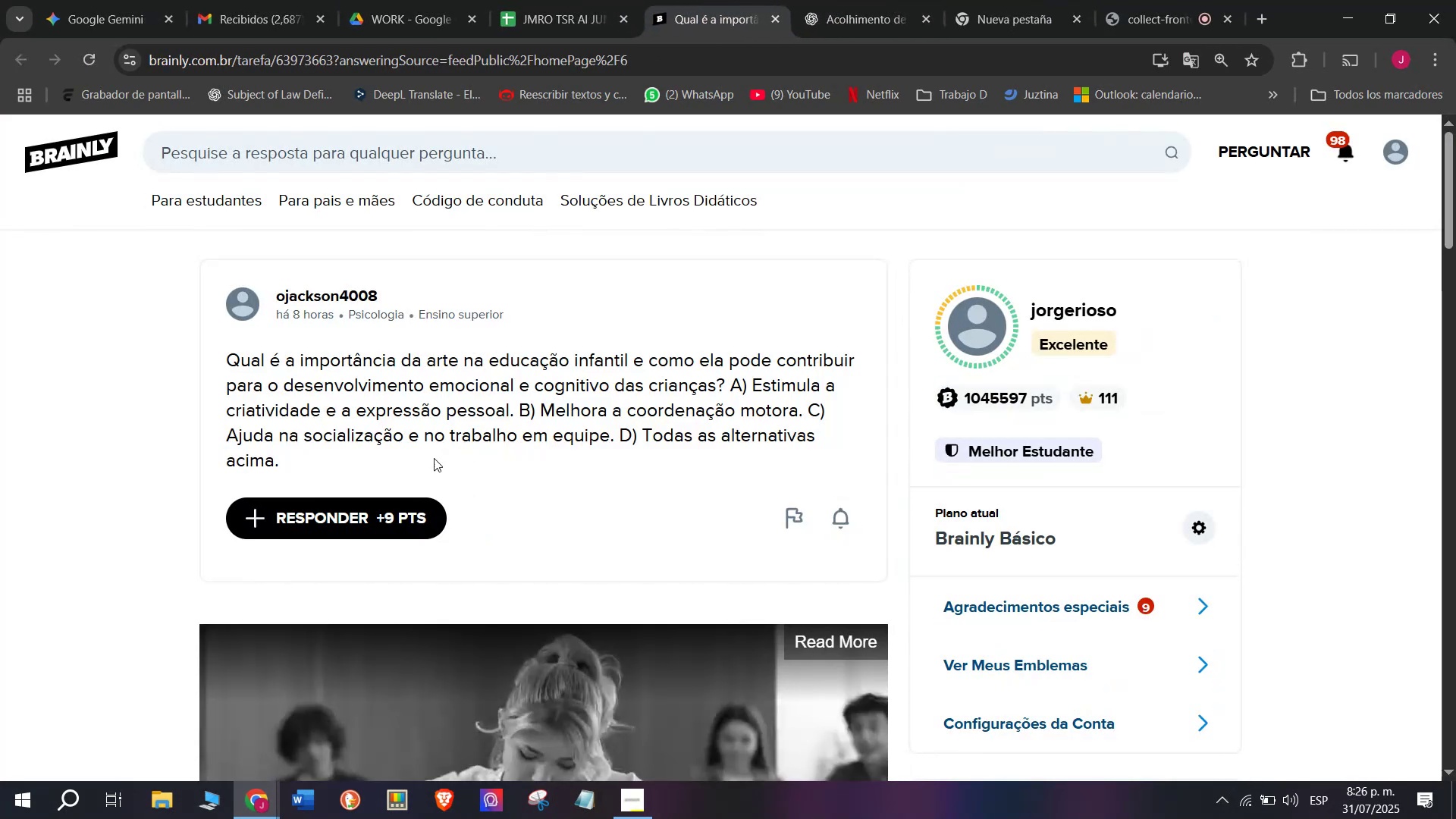 
left_click_drag(start_coordinate=[325, 456], to_coordinate=[218, 360])
 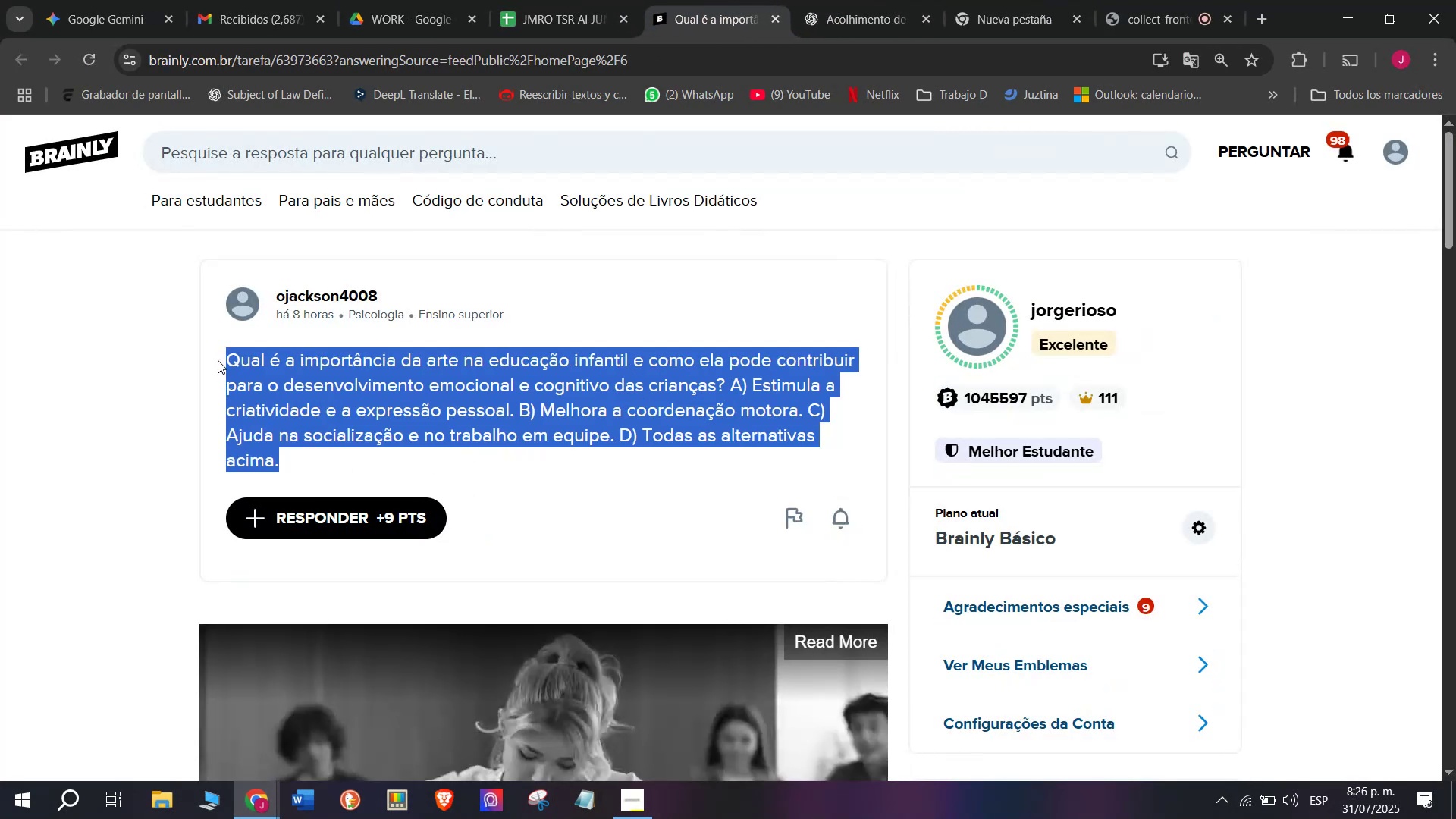 
key(Control+C)
 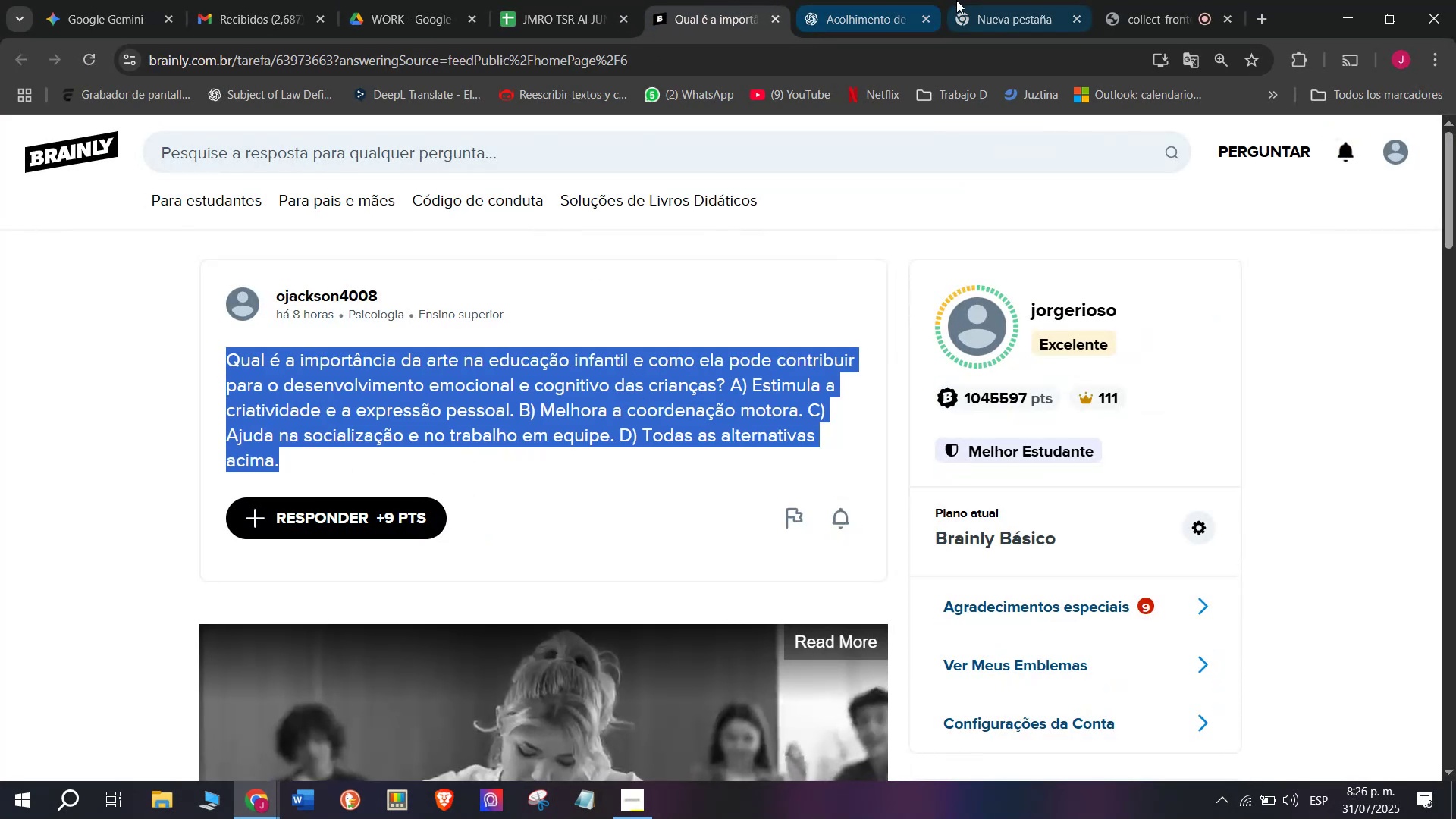 
left_click([867, 0])
 